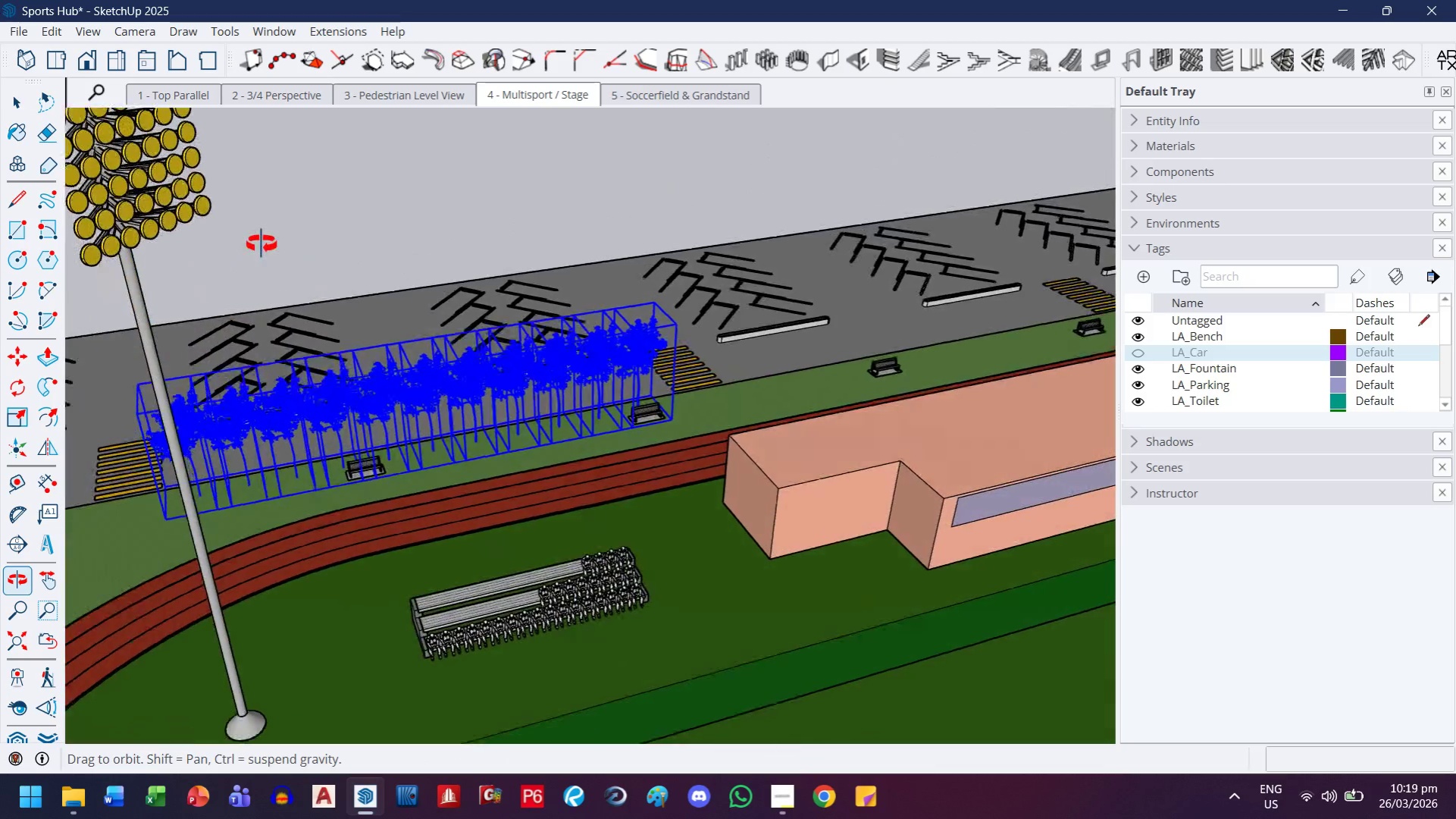 
wait(5.8)
 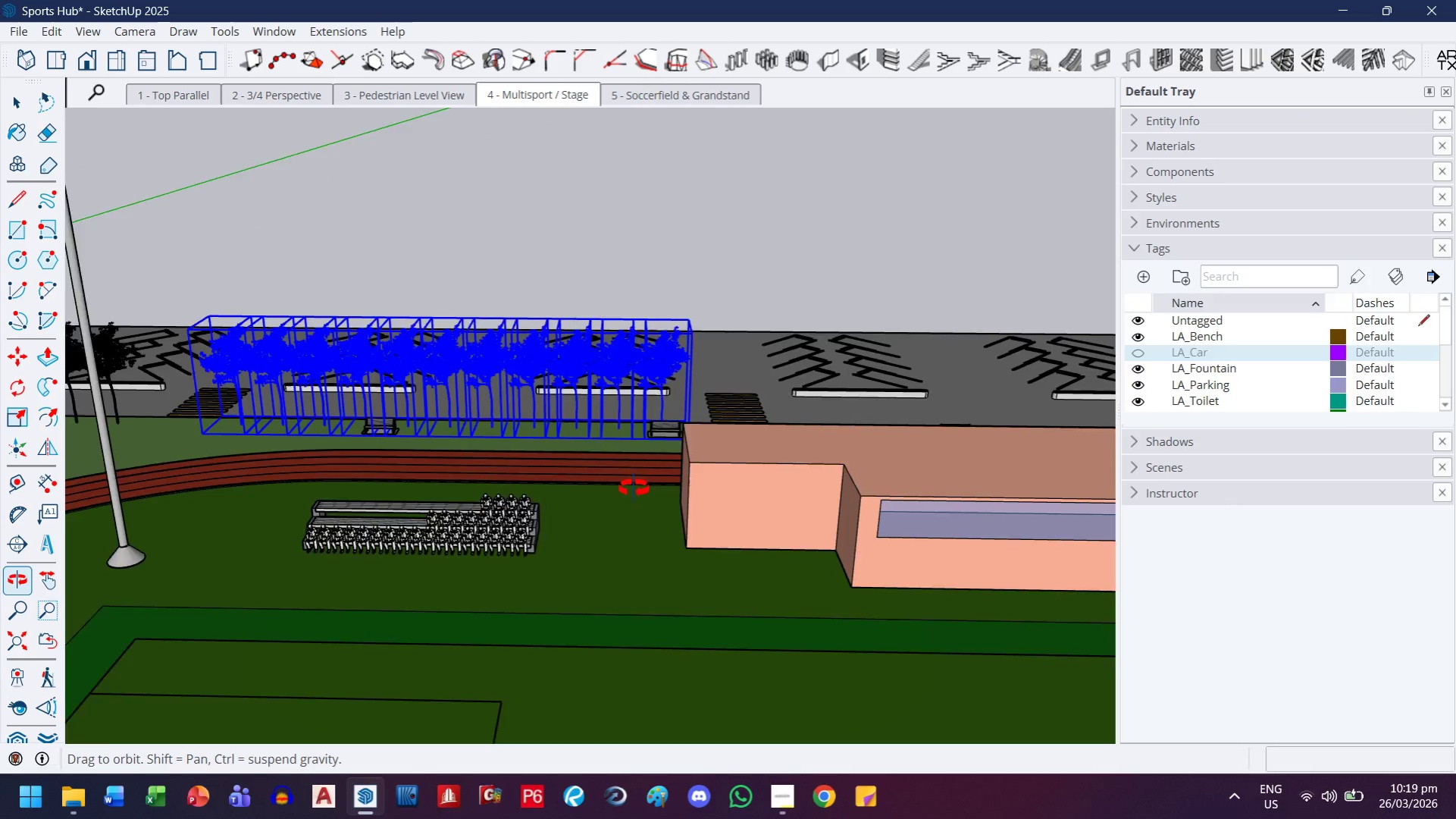 
scroll: coordinate [475, 270], scroll_direction: down, amount: 5.0
 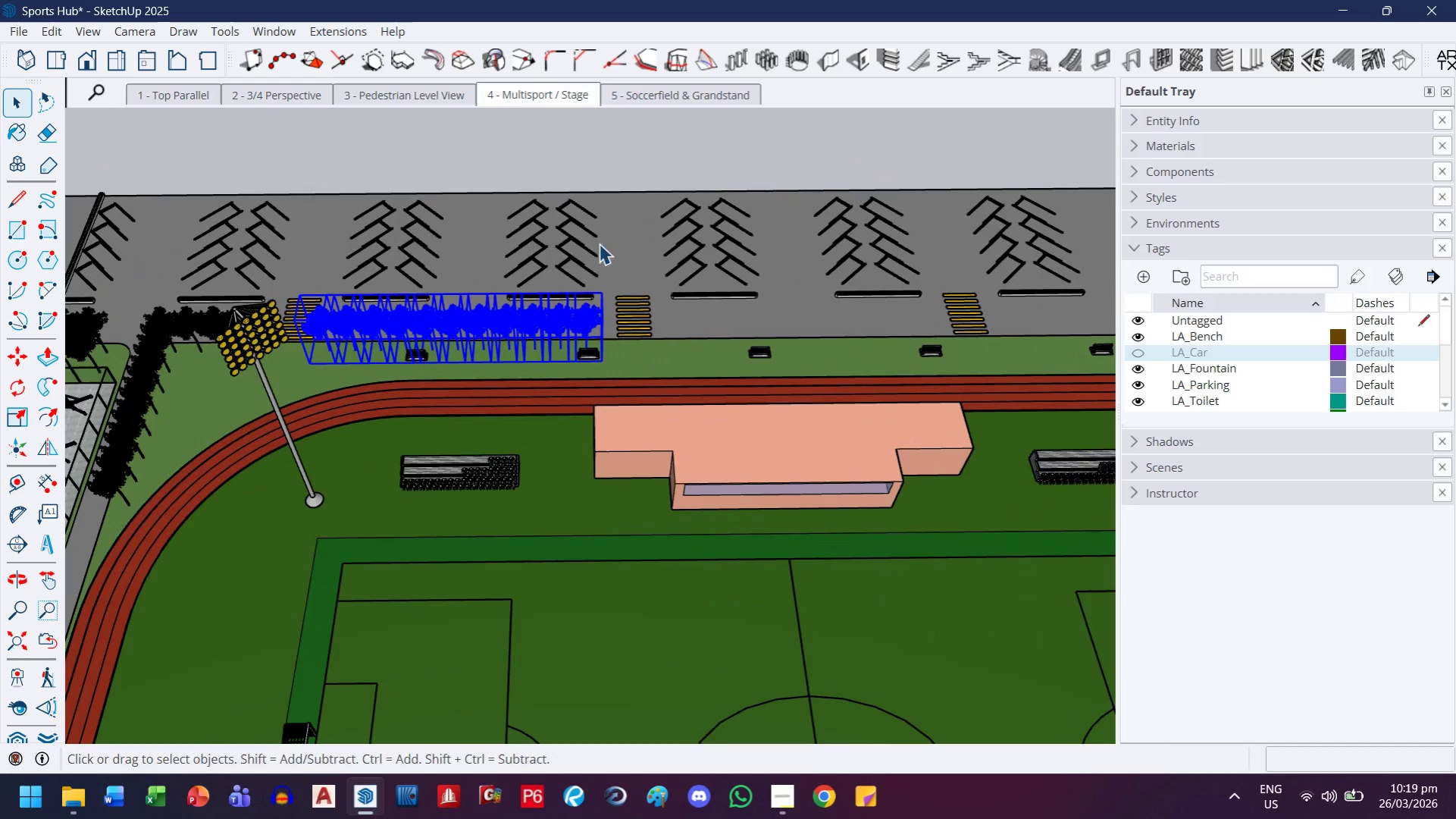 
type(hm)
 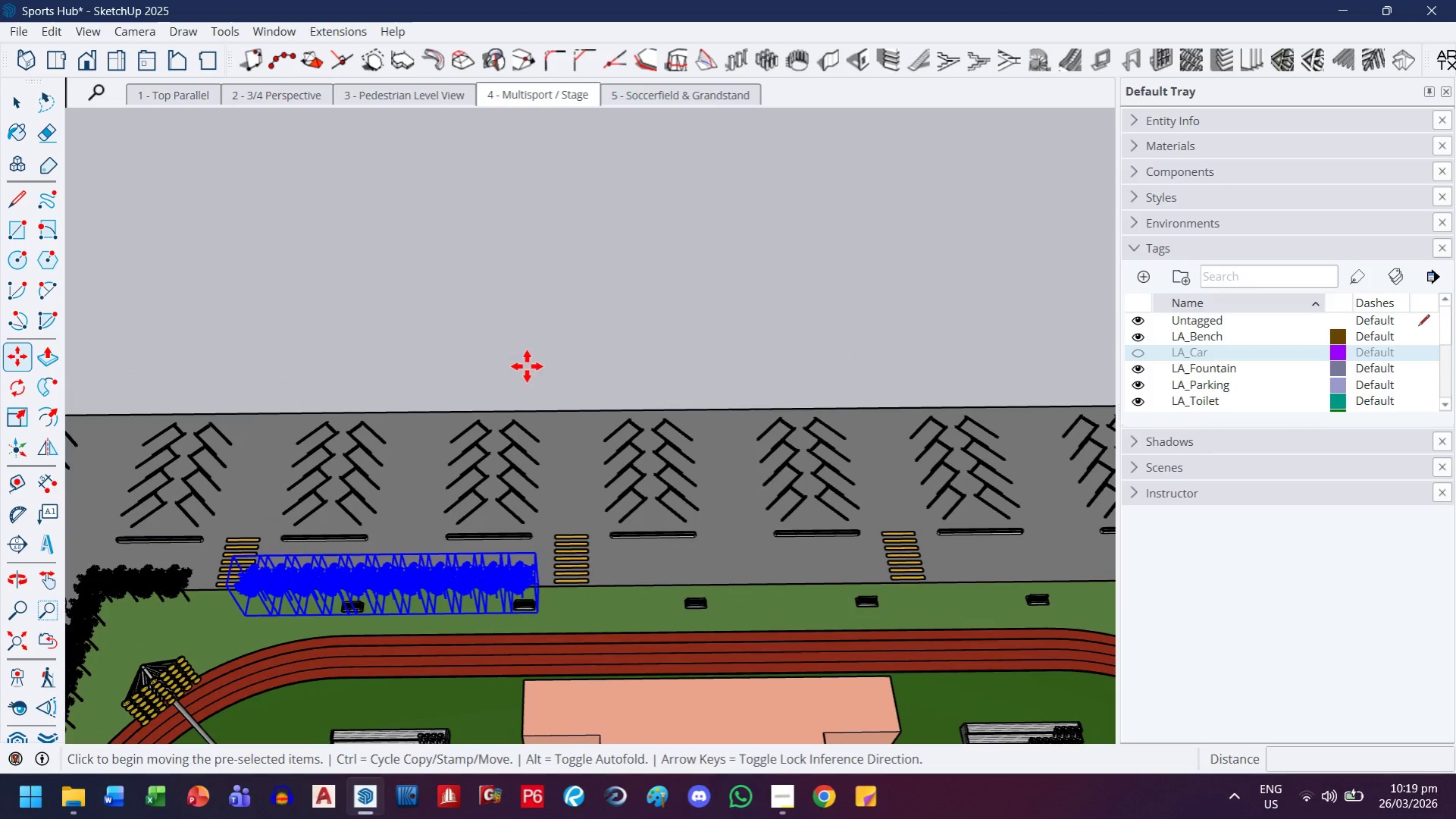 
left_click_drag(start_coordinate=[624, 225], to_coordinate=[566, 450])
 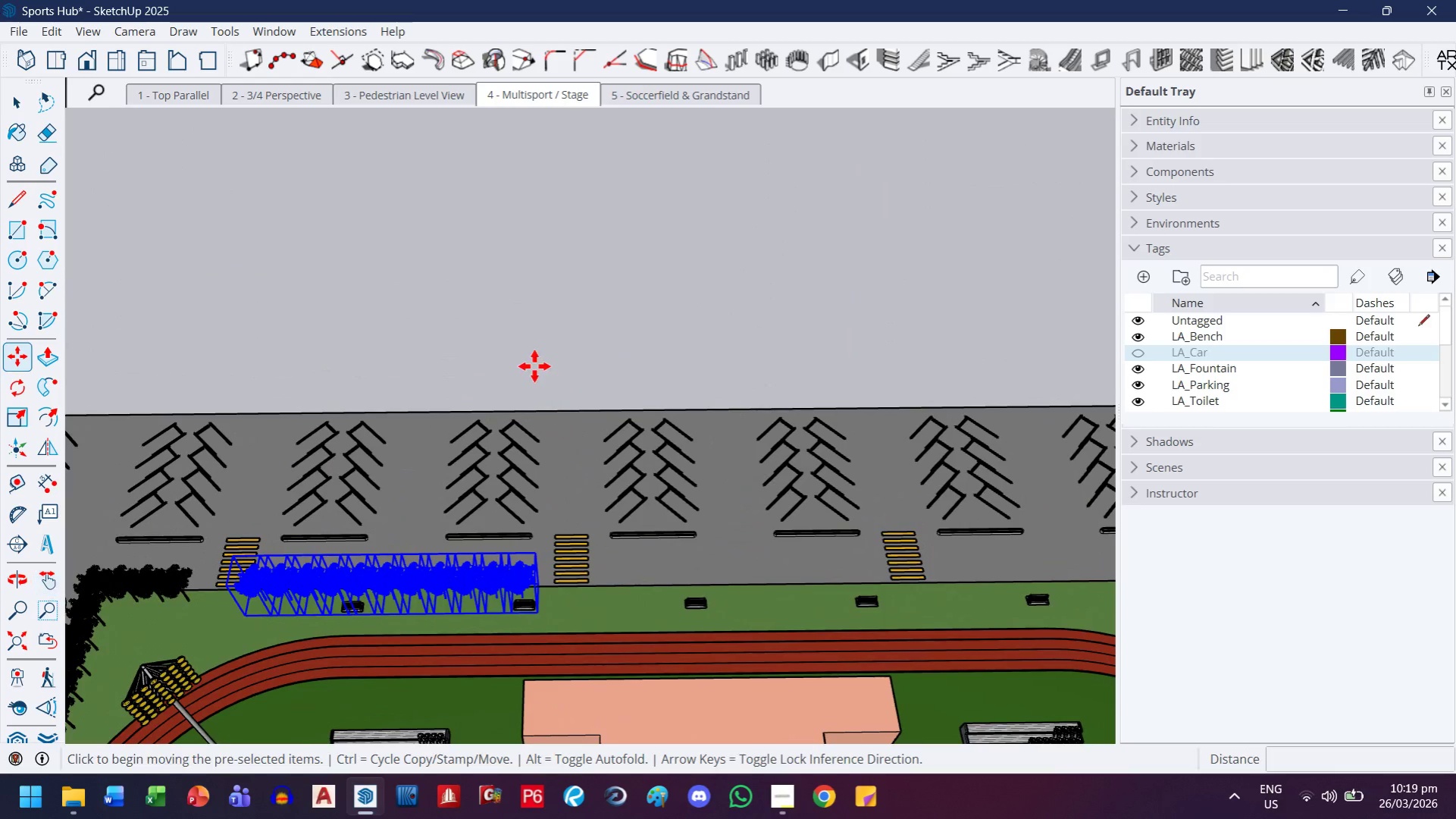 
key(Control+ControlLeft)
 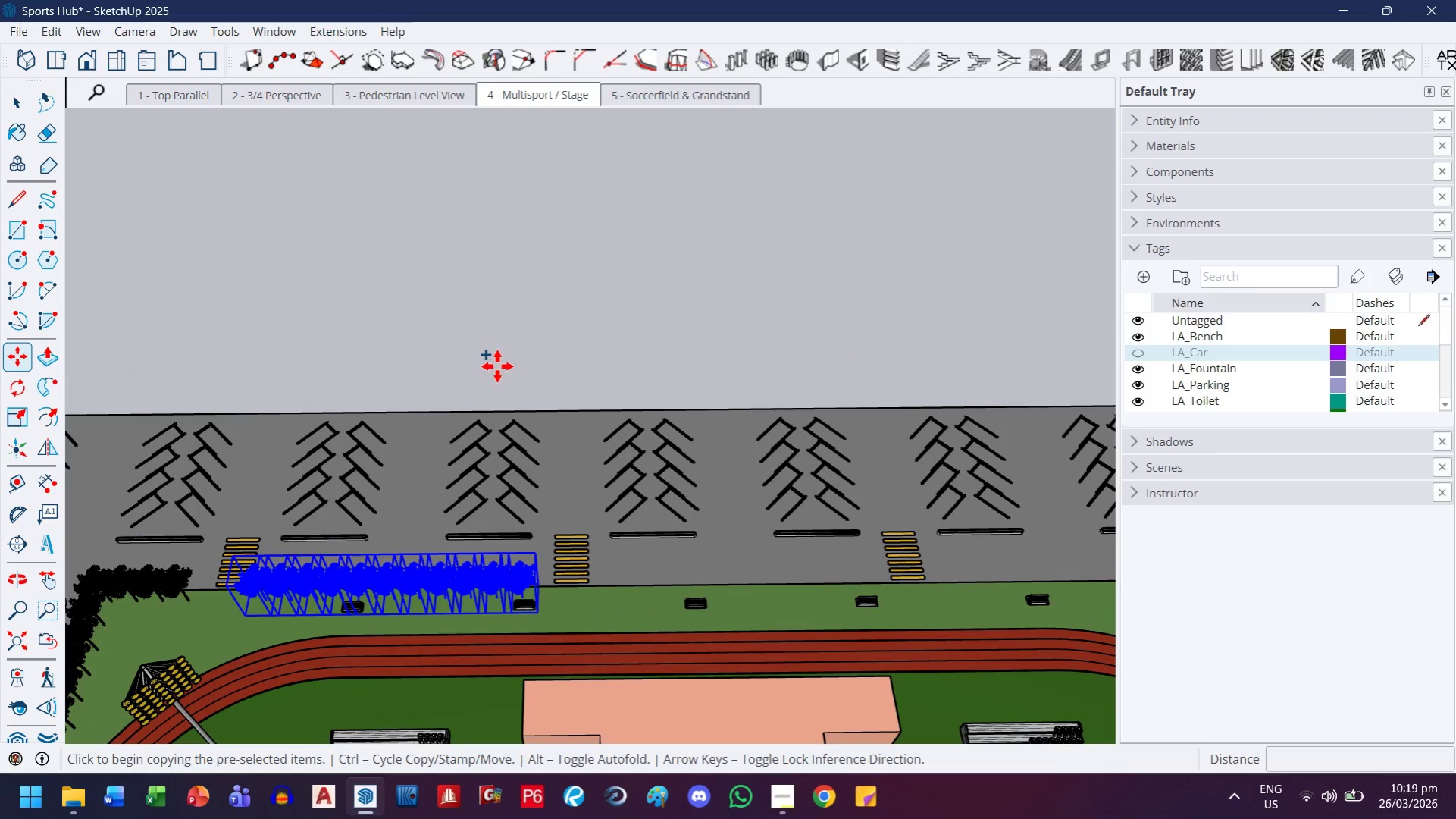 
left_click([497, 366])
 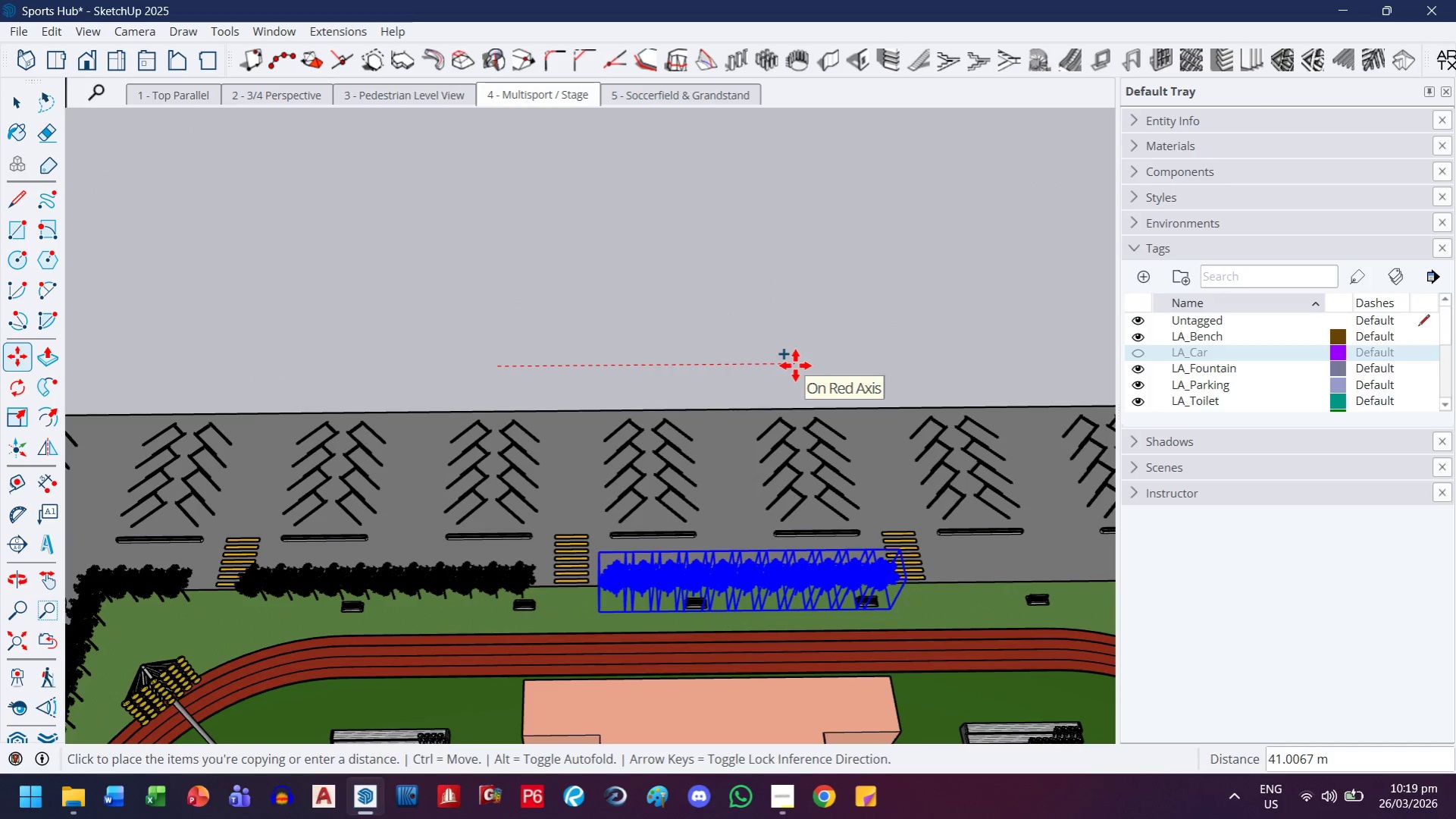 
wait(5.67)
 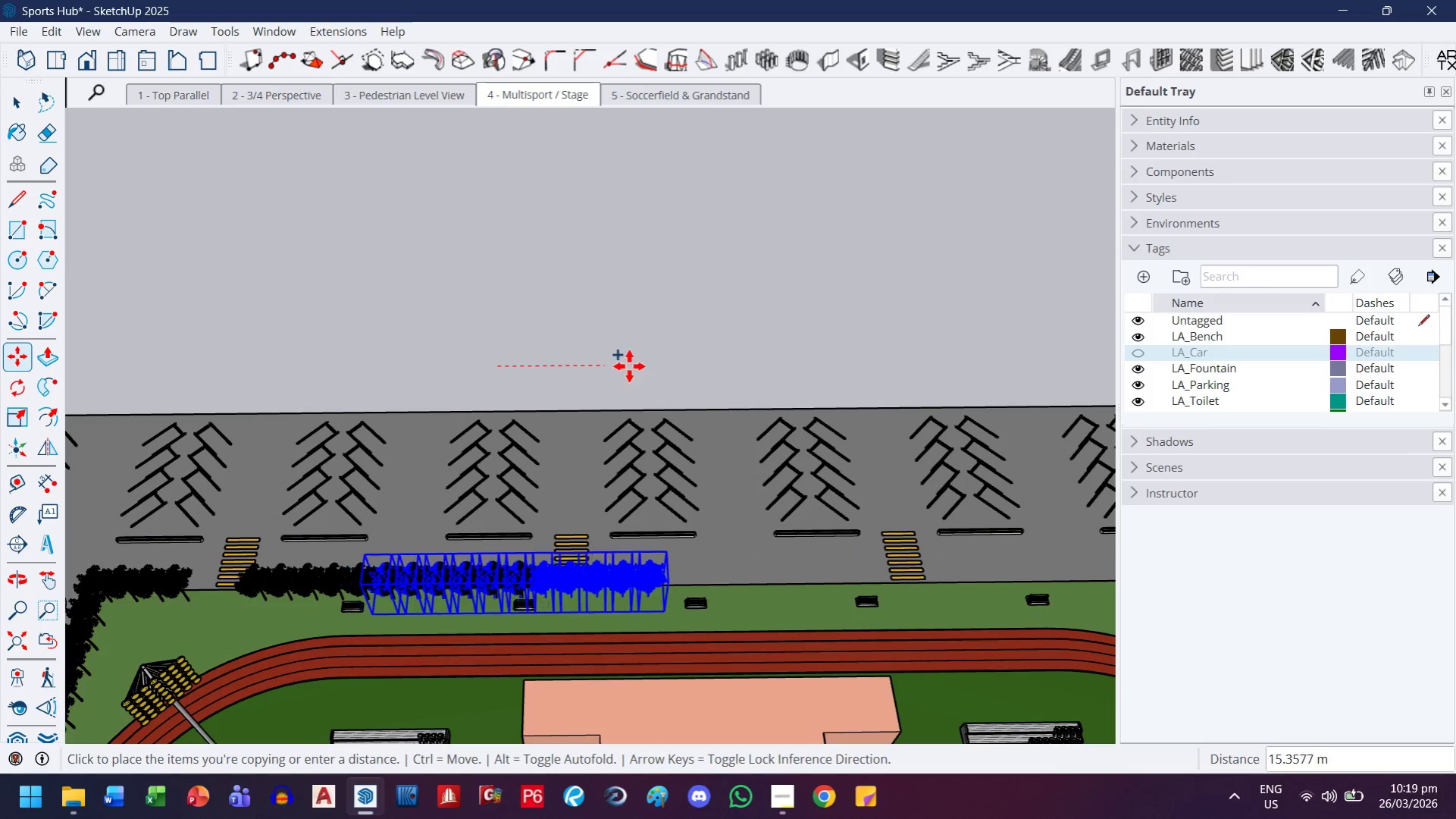 
key(ArrowLeft)
 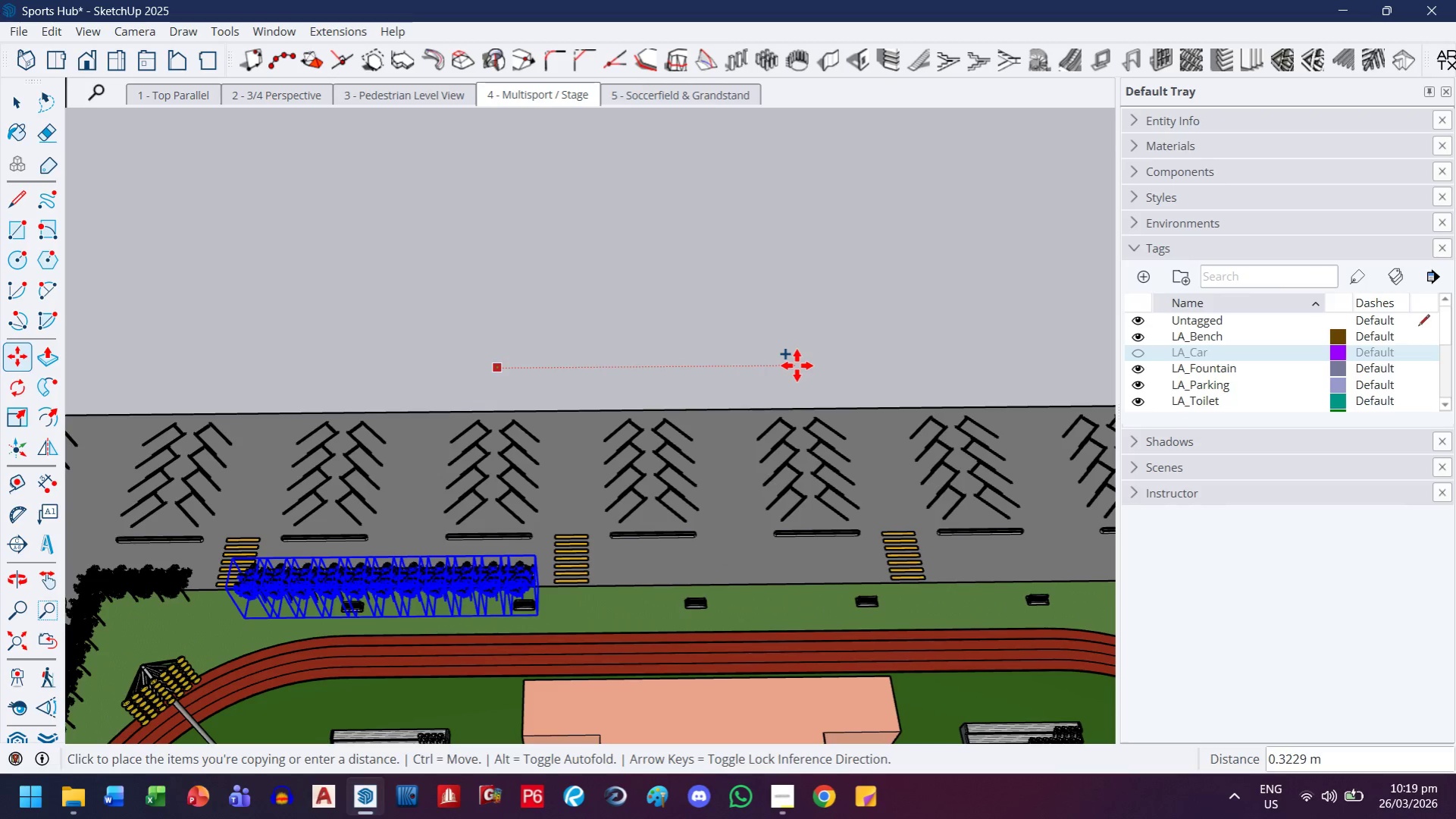 
key(ArrowRight)
 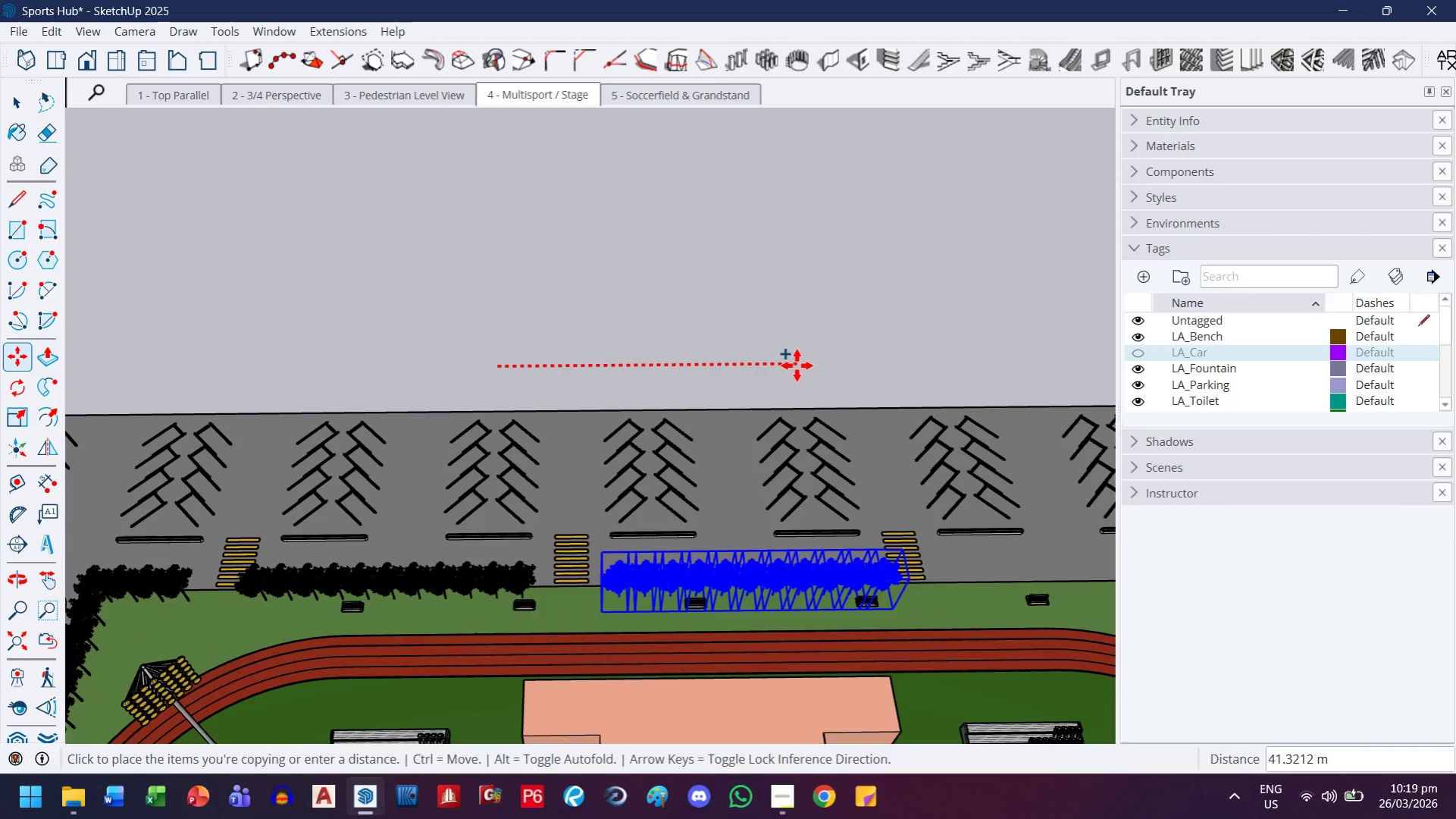 
type(41)
 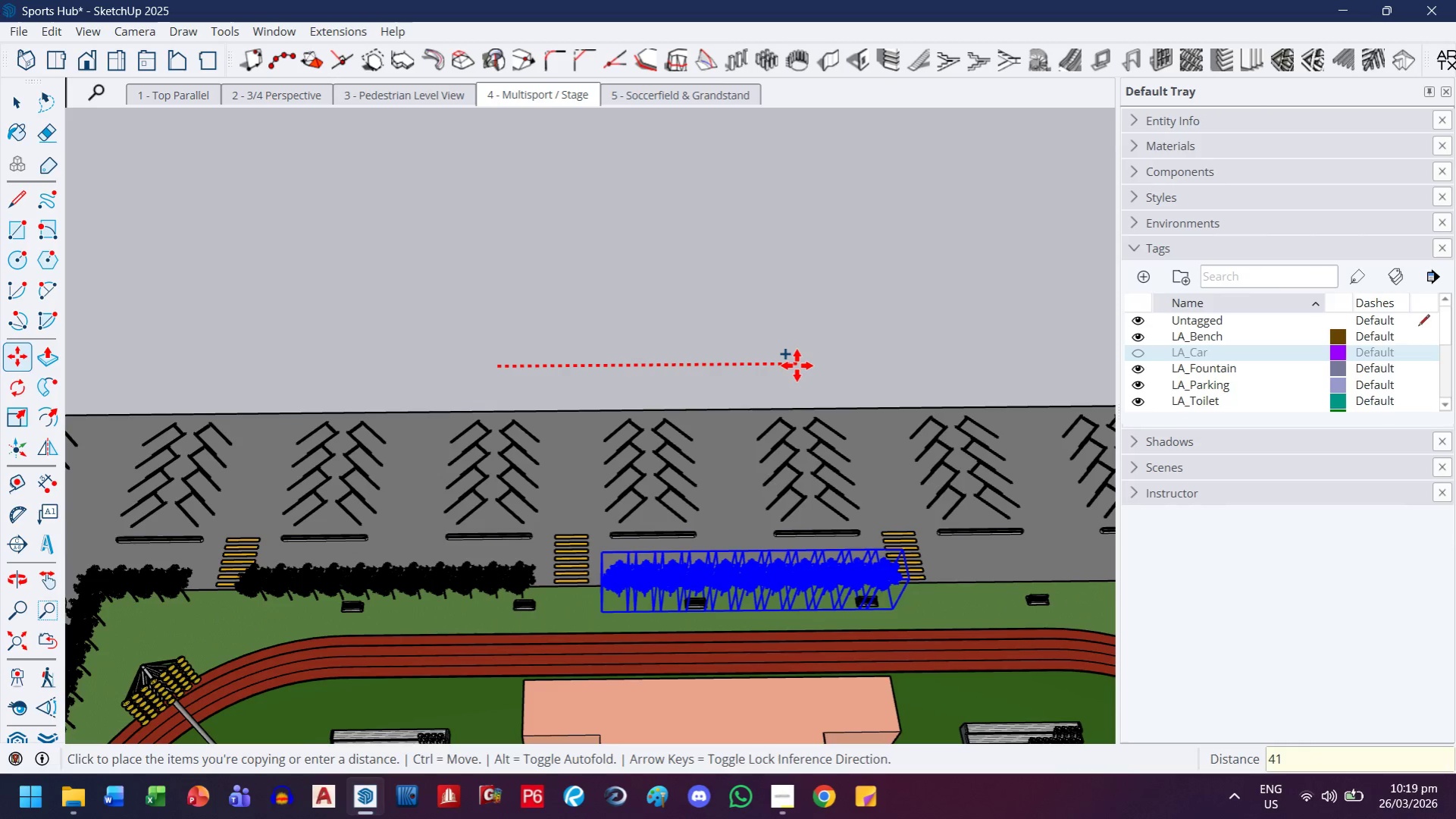 
key(Enter)
 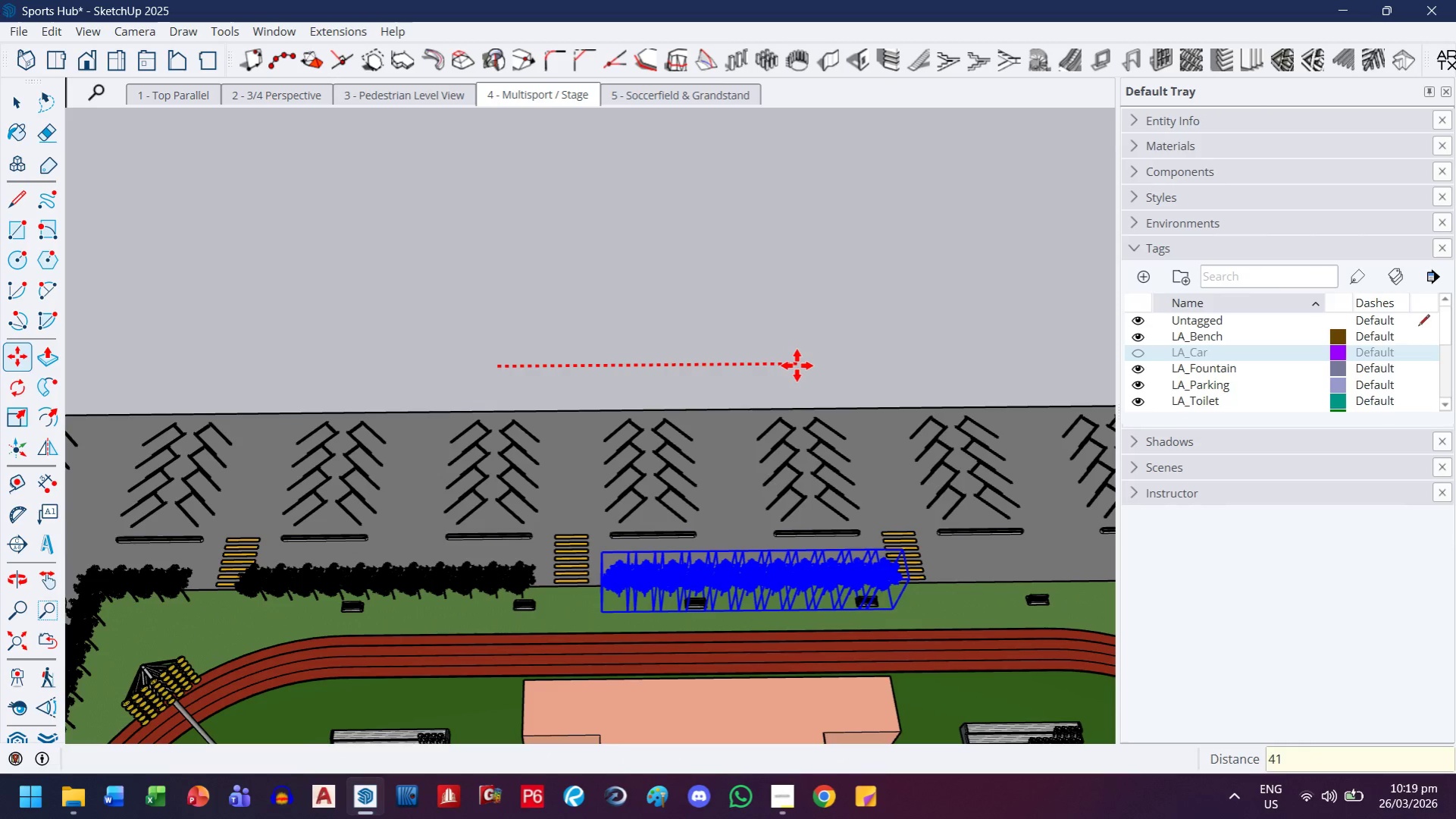 
type(x4)
key(Backspace)
type(3)
 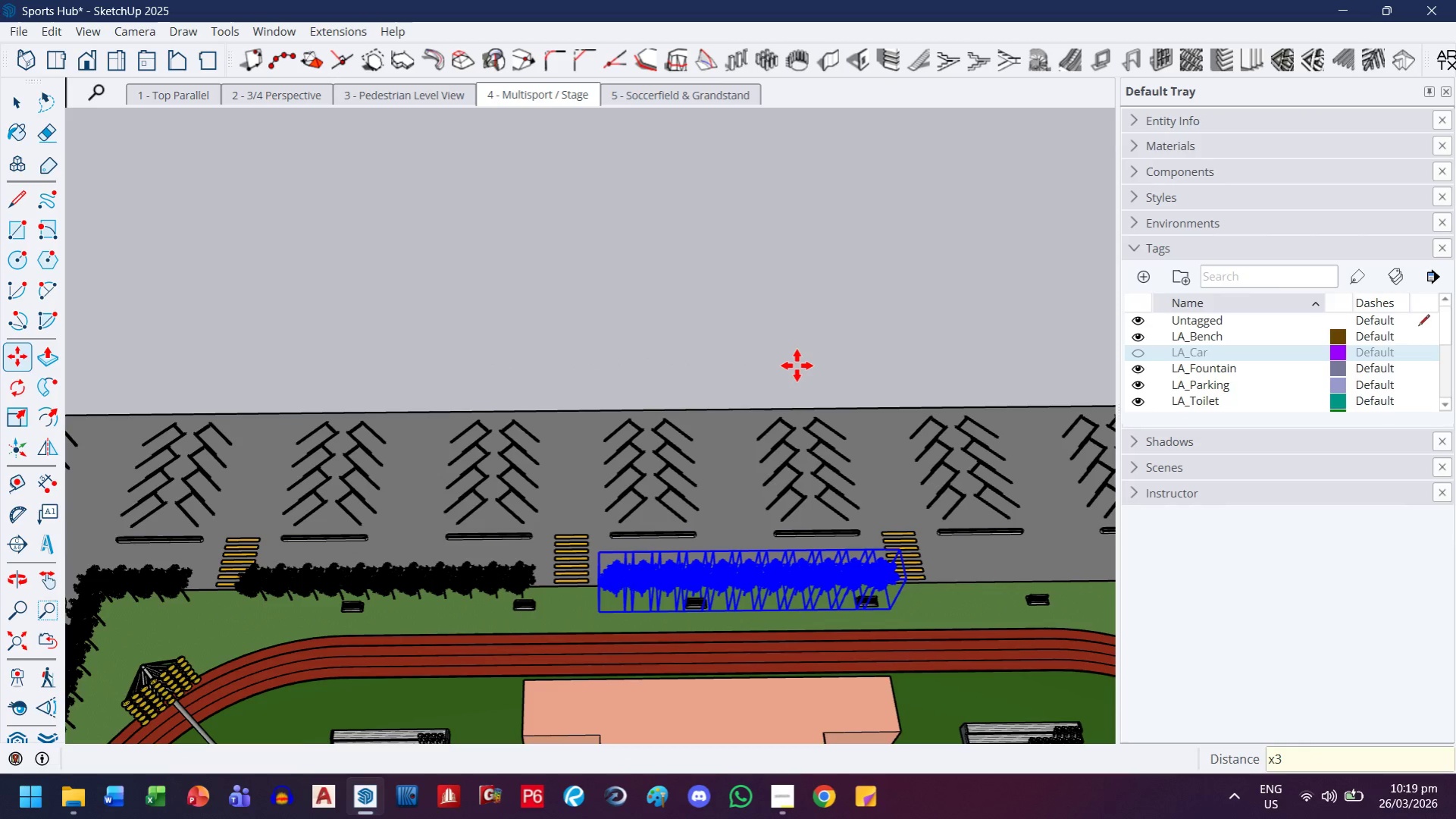 
key(Enter)
 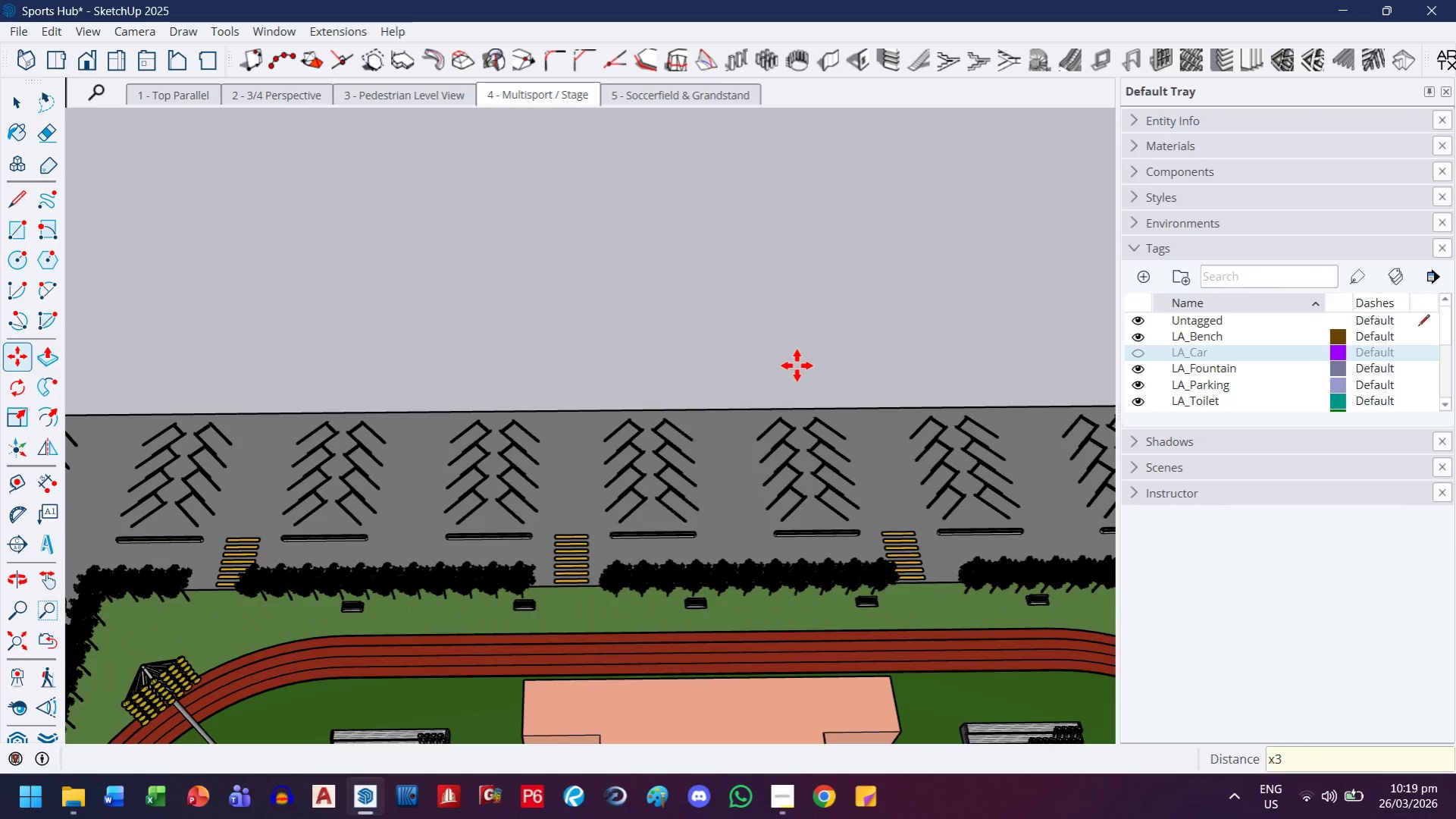 
key(H)
 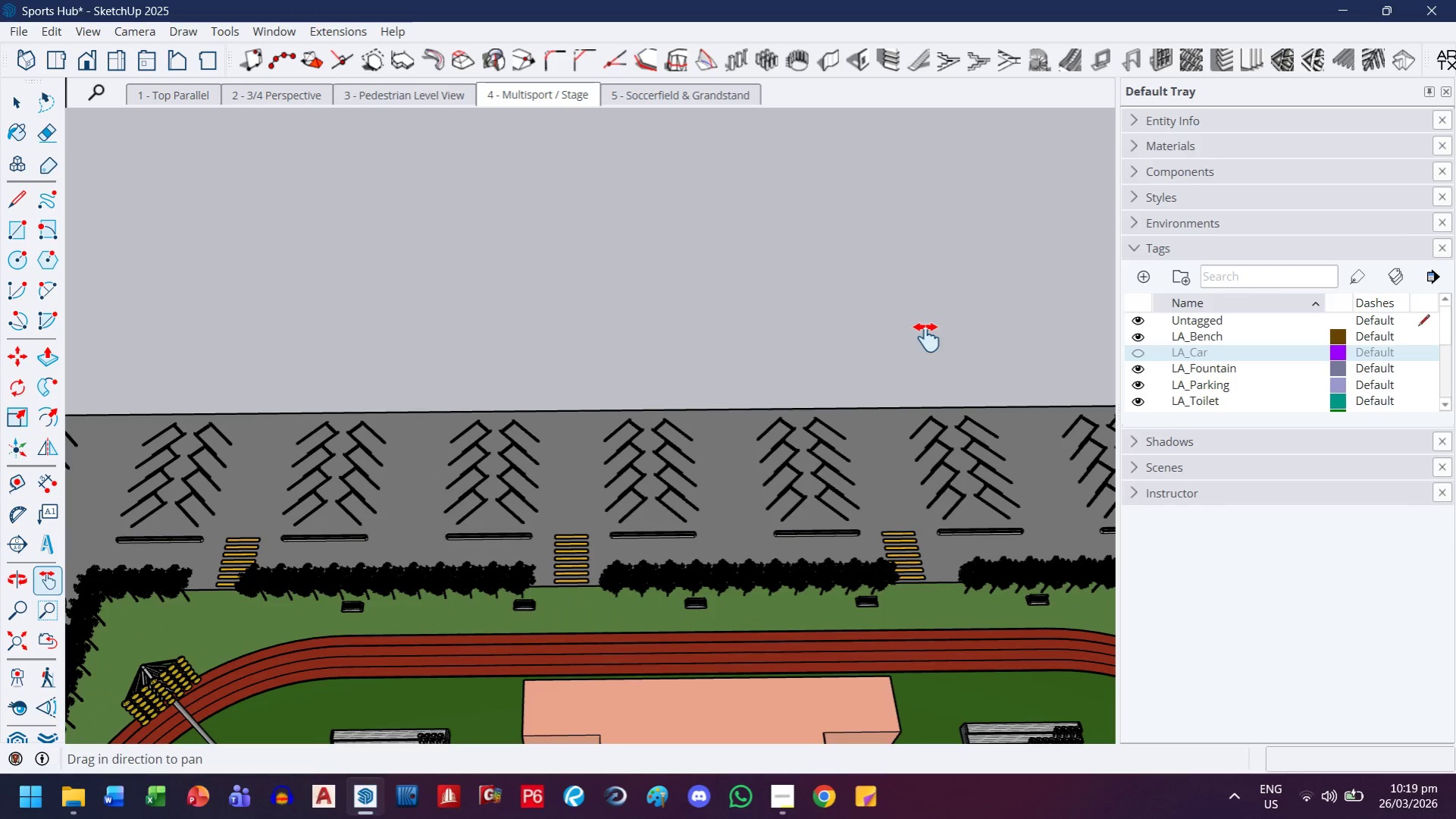 
left_click_drag(start_coordinate=[926, 337], to_coordinate=[414, 344])
 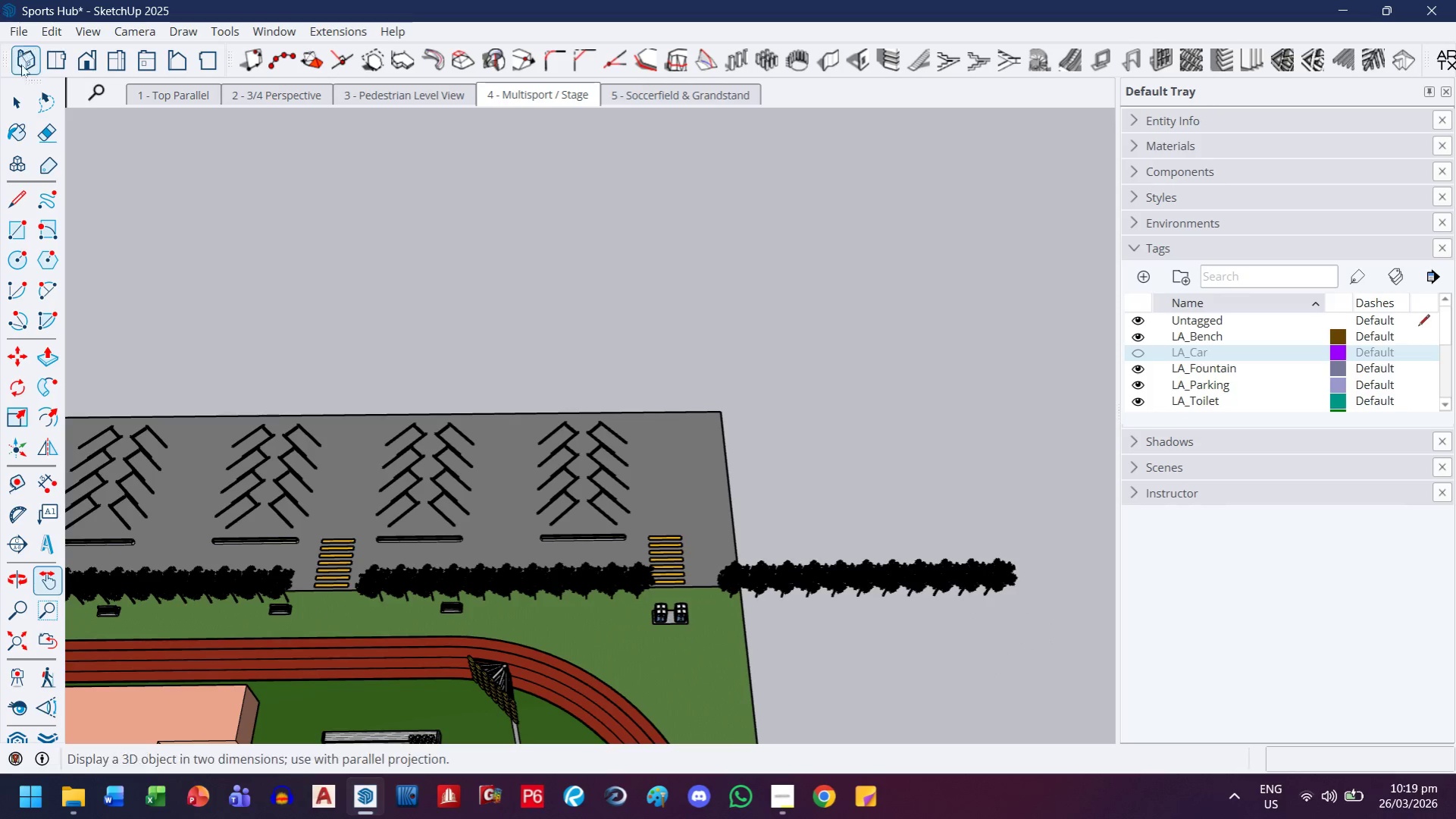 
left_click([20, 94])
 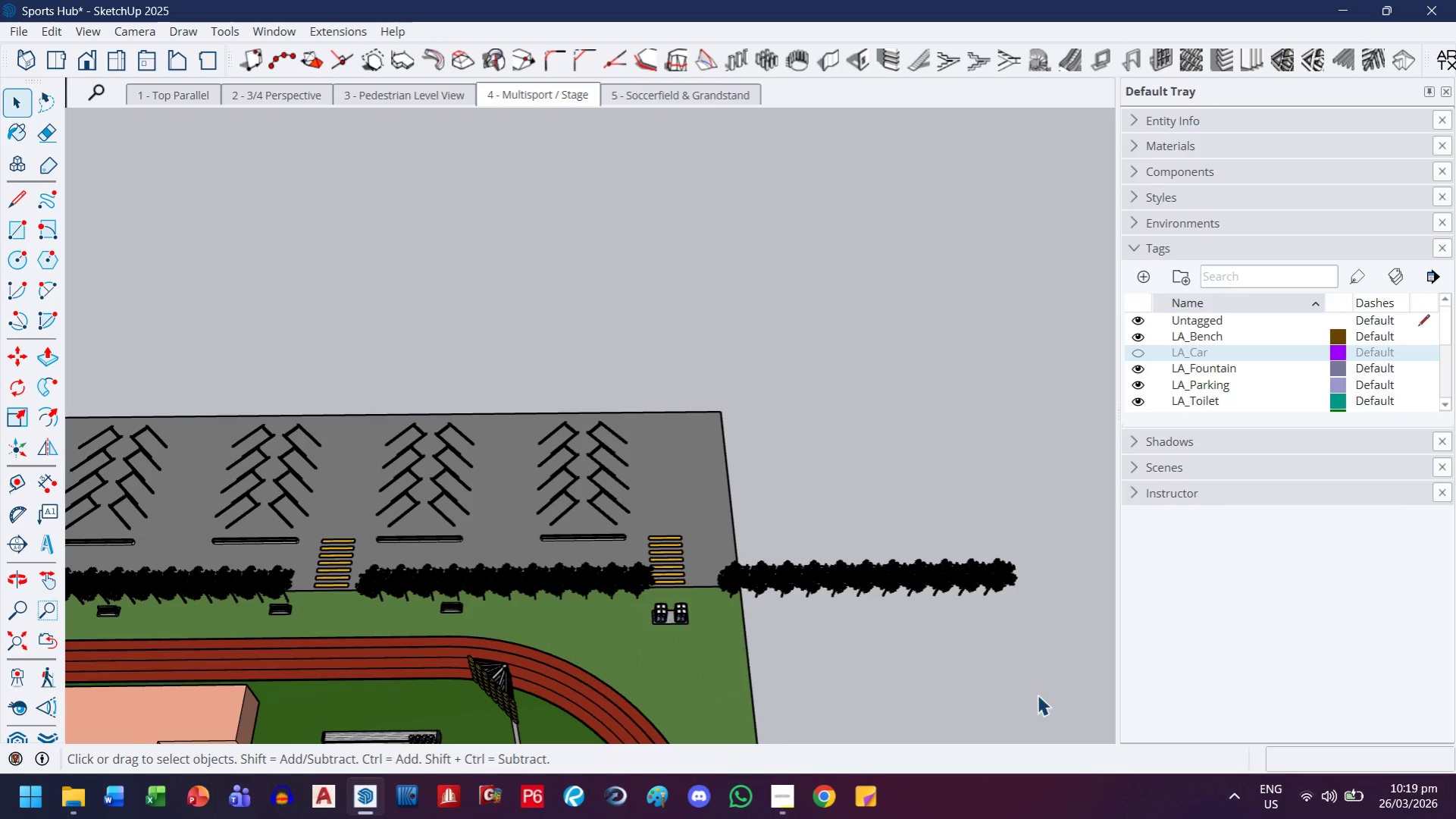 
left_click_drag(start_coordinate=[1071, 656], to_coordinate=[749, 527])
 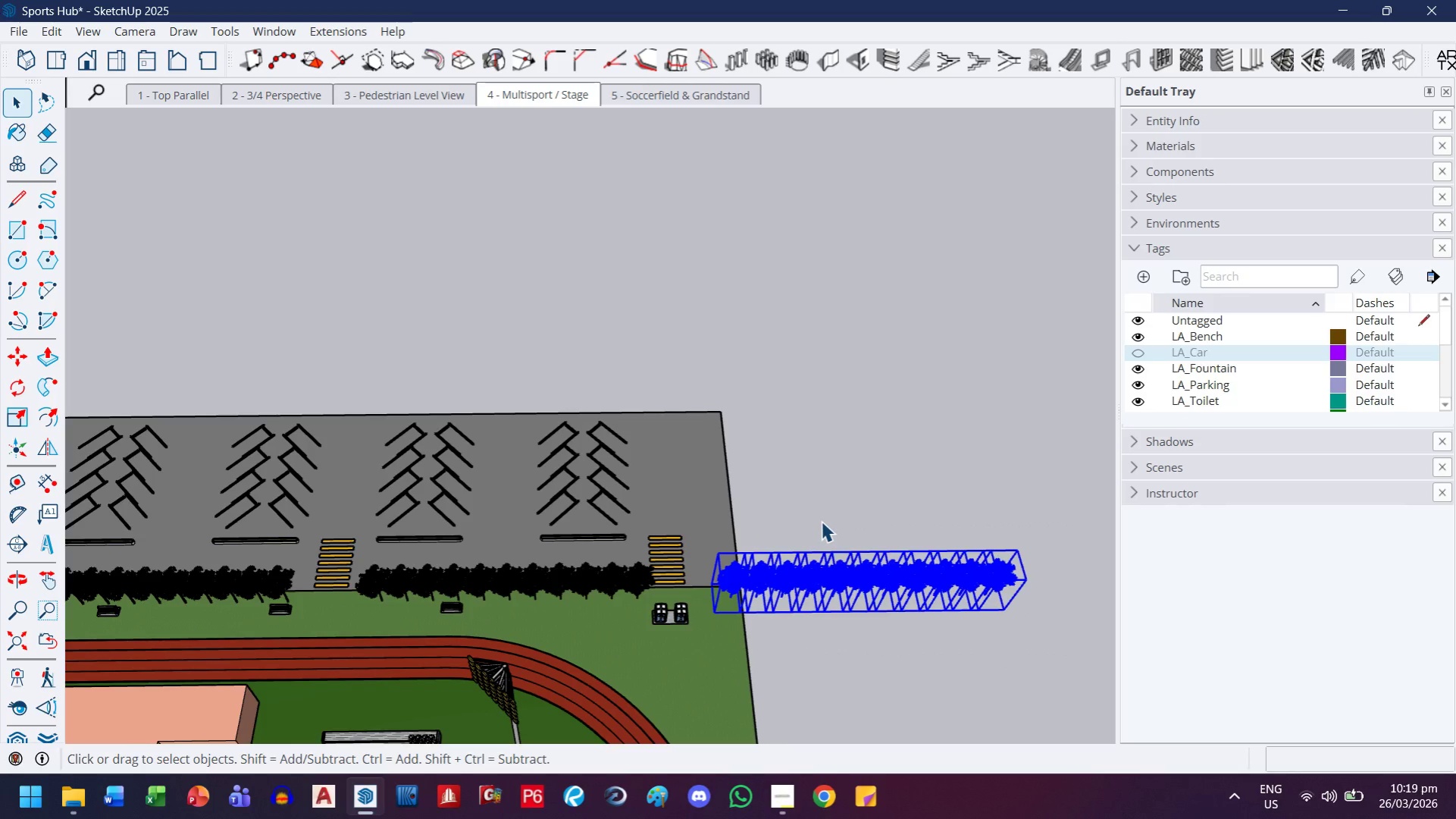 
key(Delete)
 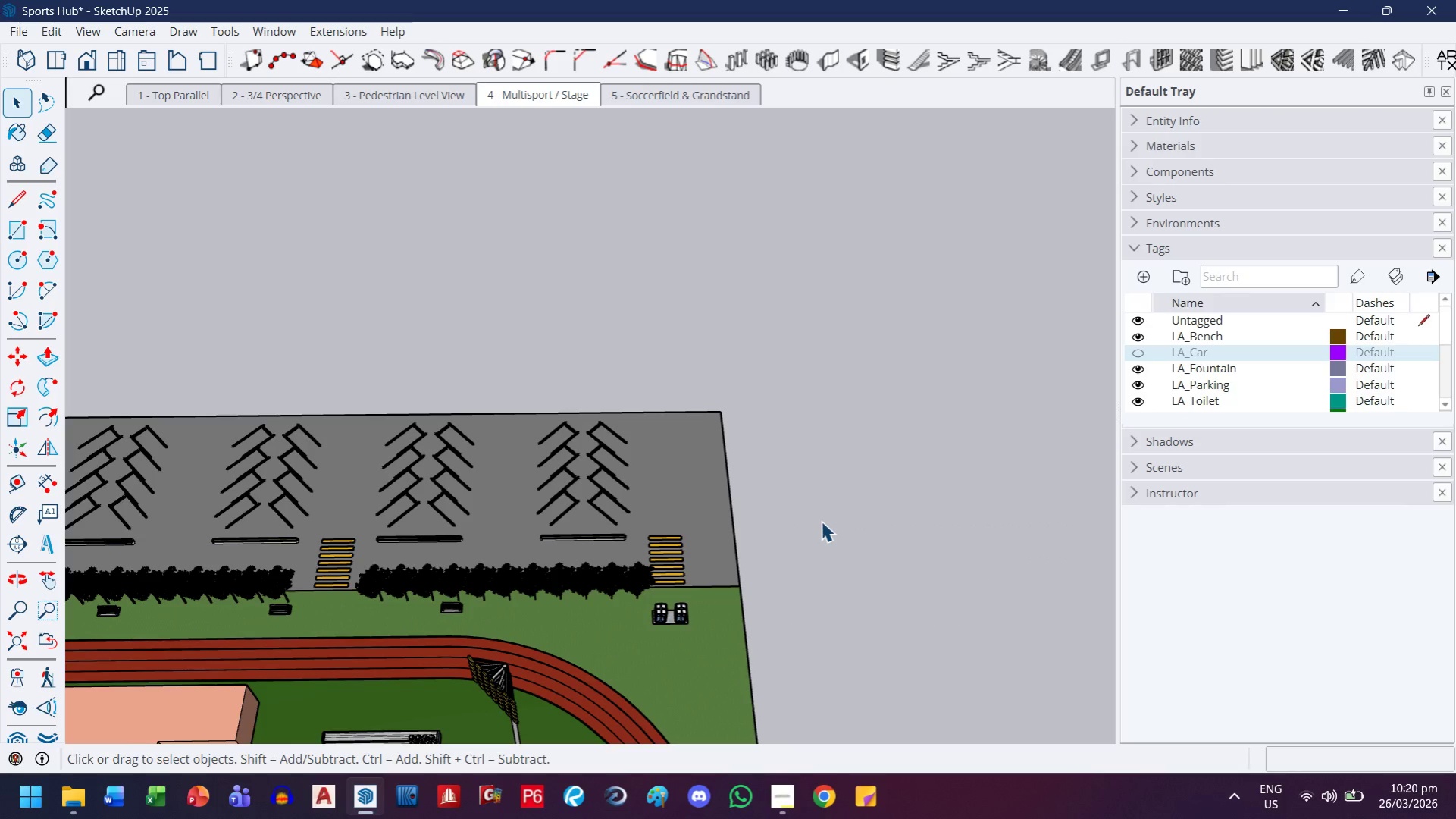 
key(Control+ControlLeft)
 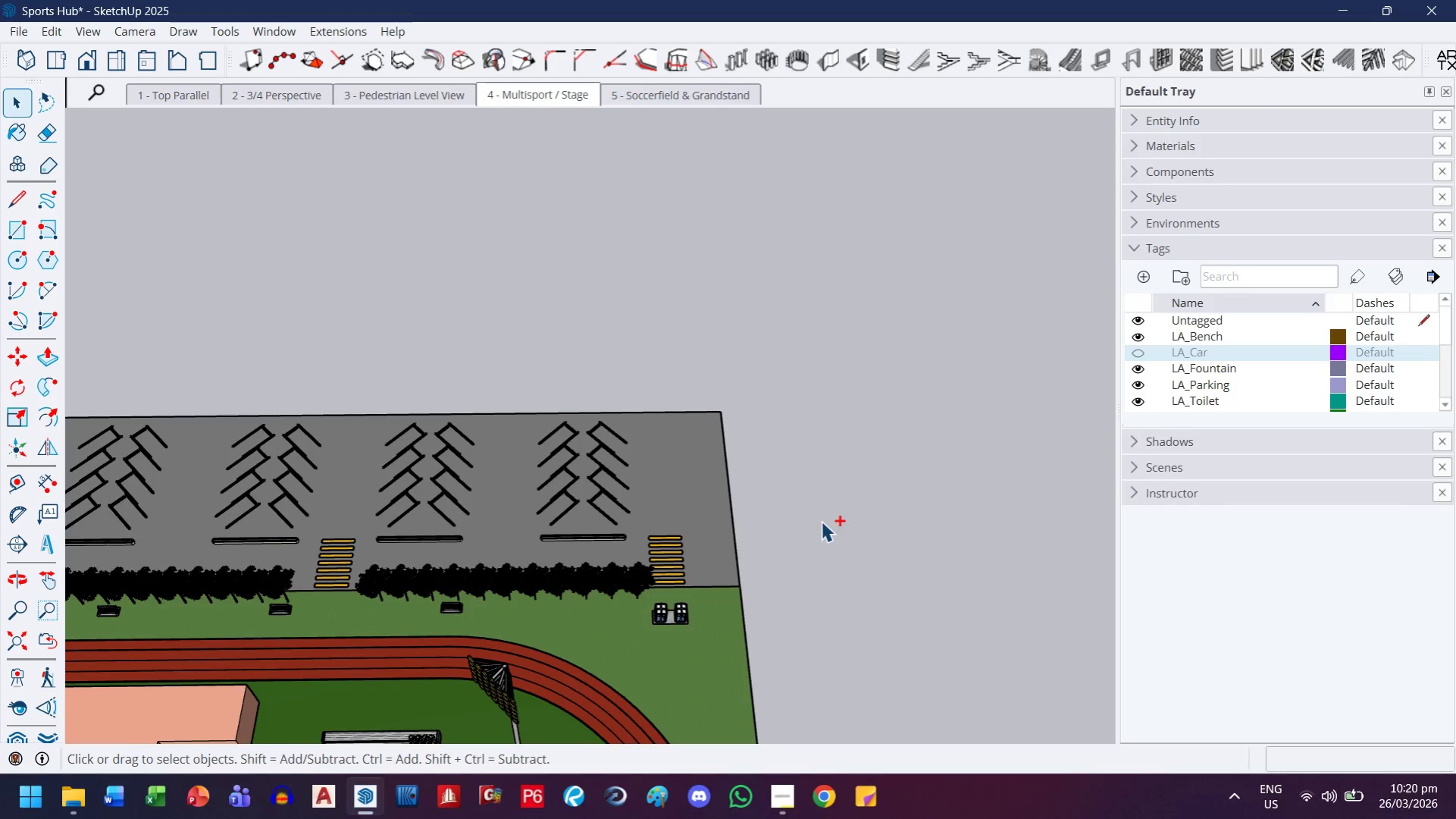 
key(Control+Z)
 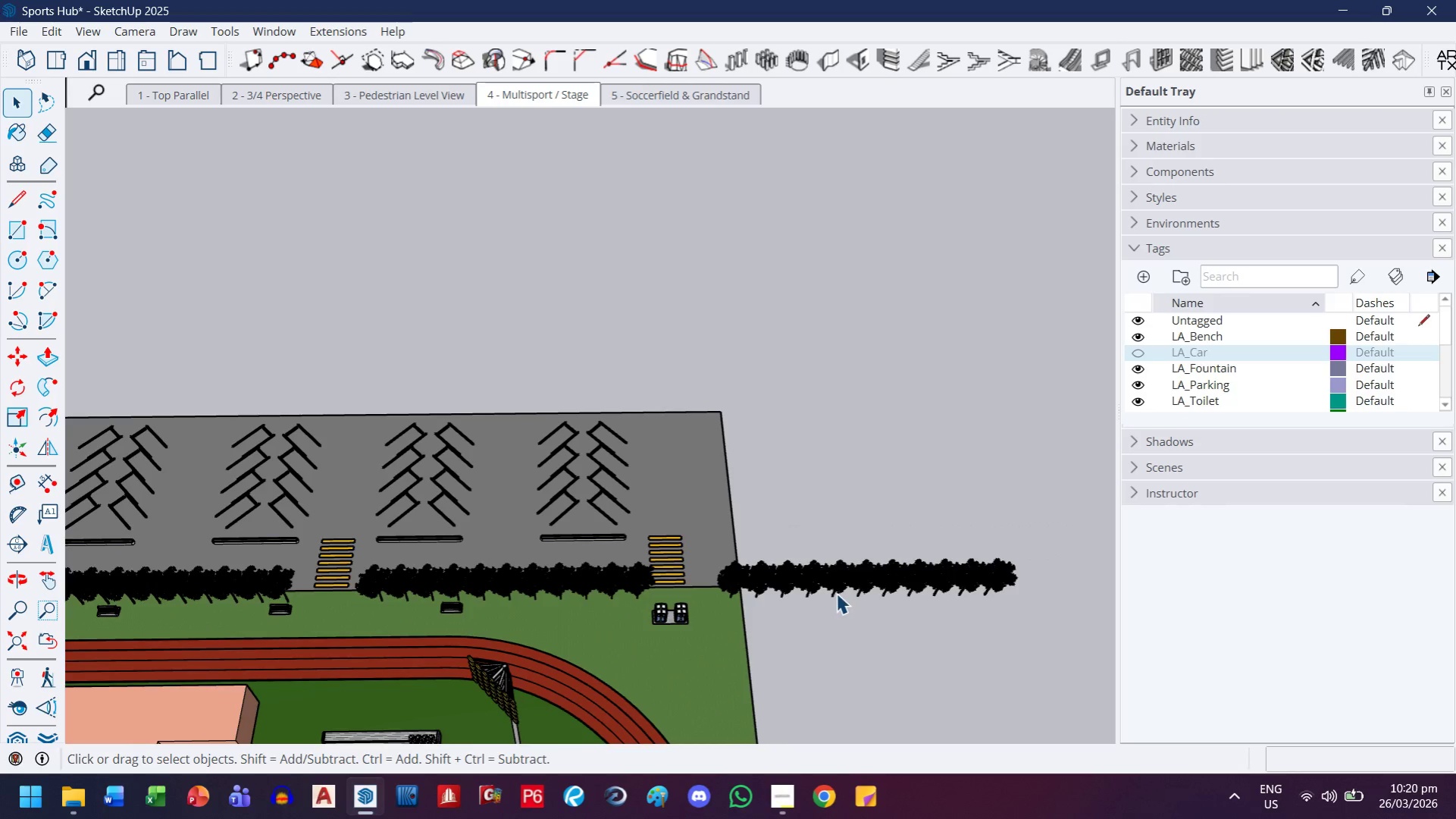 
scroll: coordinate [782, 612], scroll_direction: up, amount: 8.0
 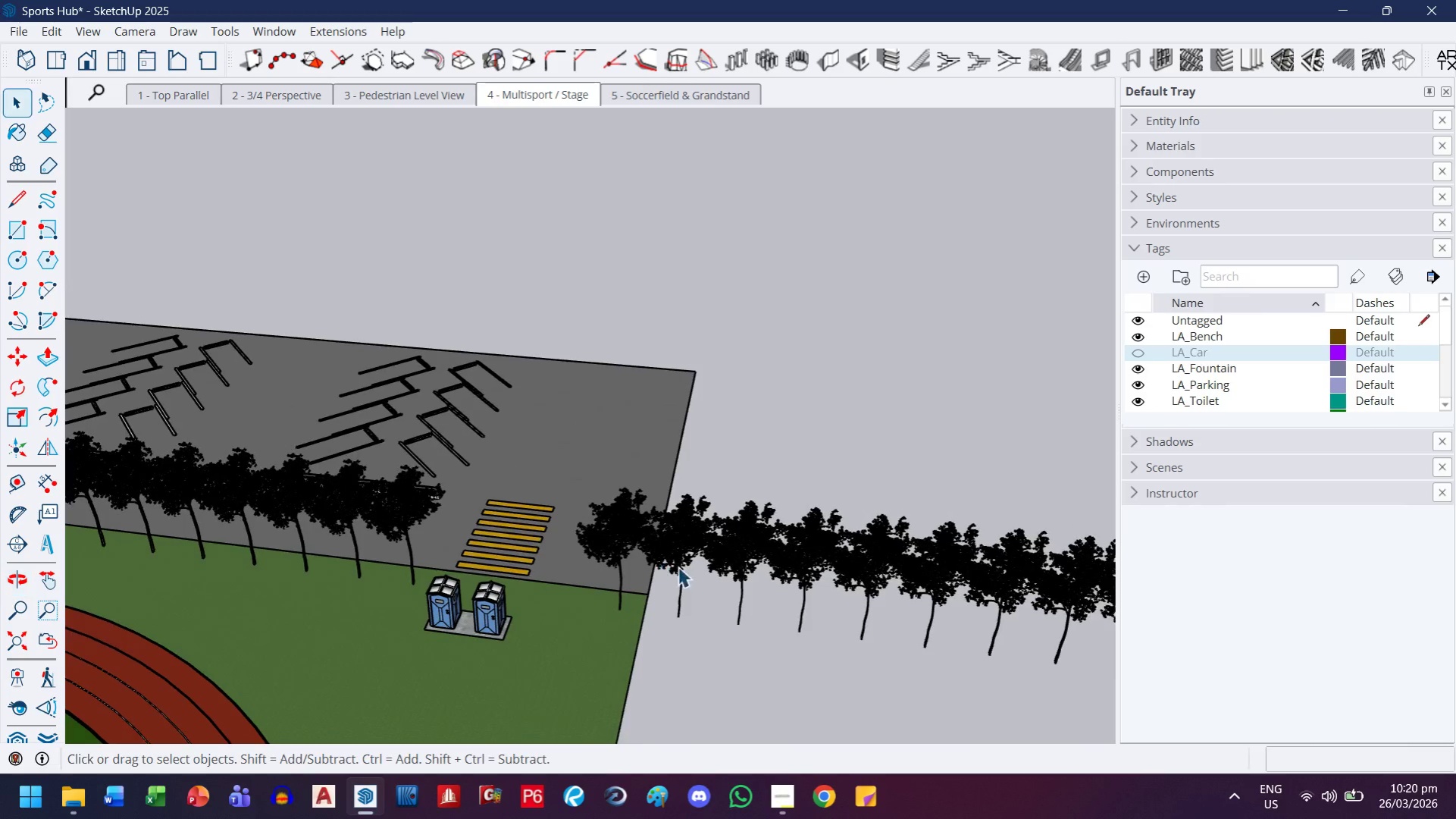 
scroll: coordinate [737, 610], scroll_direction: down, amount: 3.0
 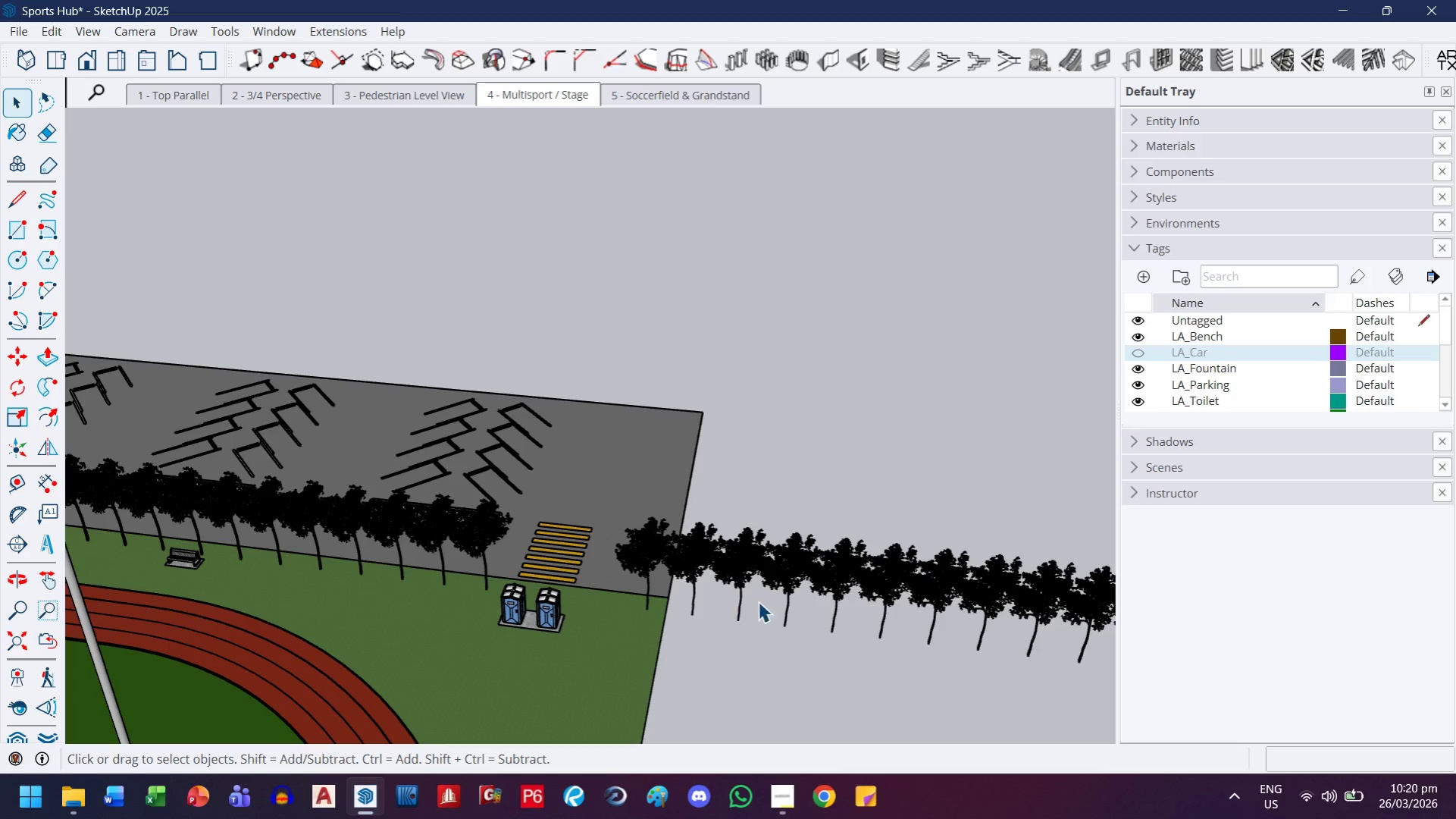 
key(H)
 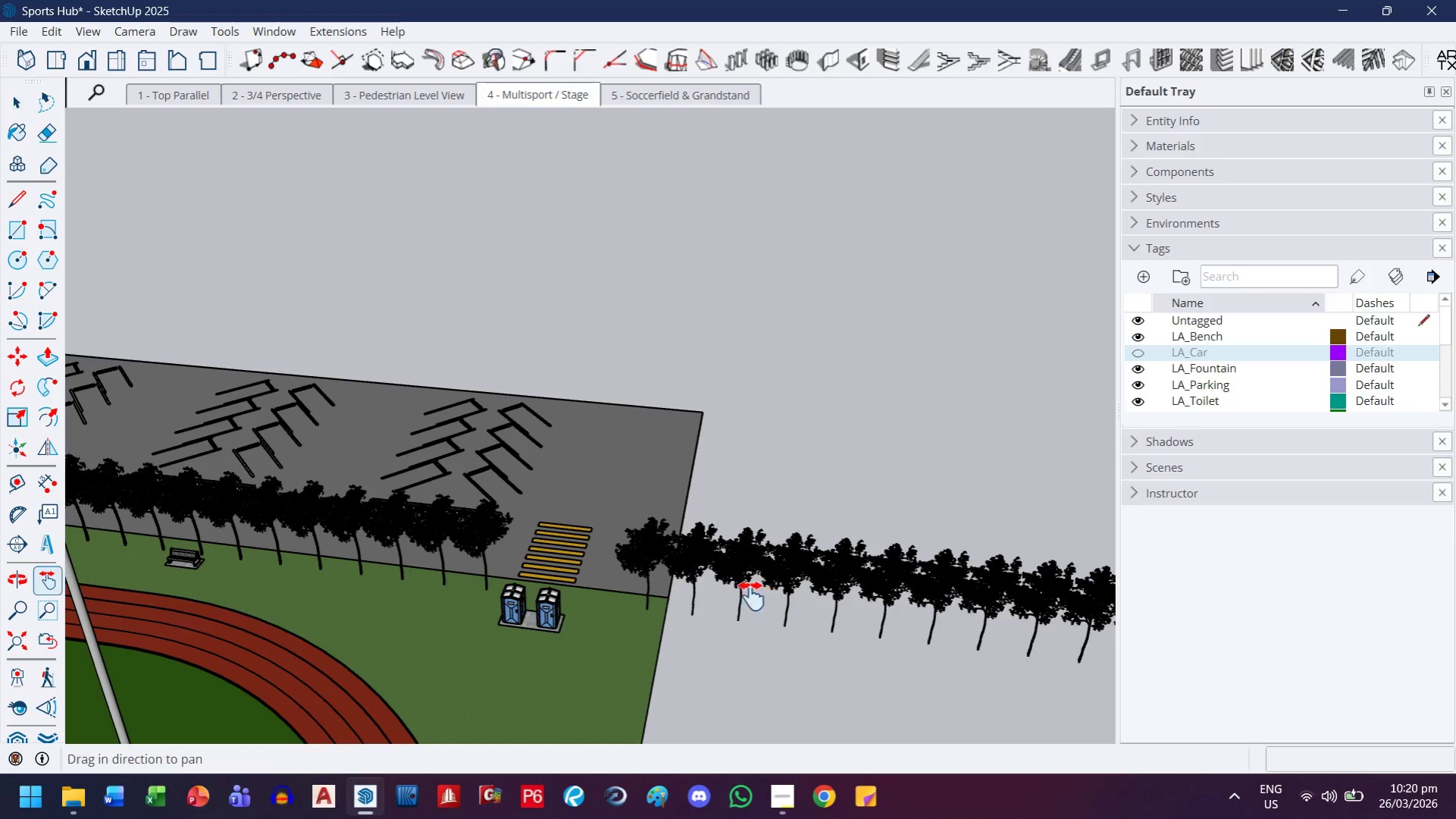 
left_click_drag(start_coordinate=[760, 600], to_coordinate=[616, 549])
 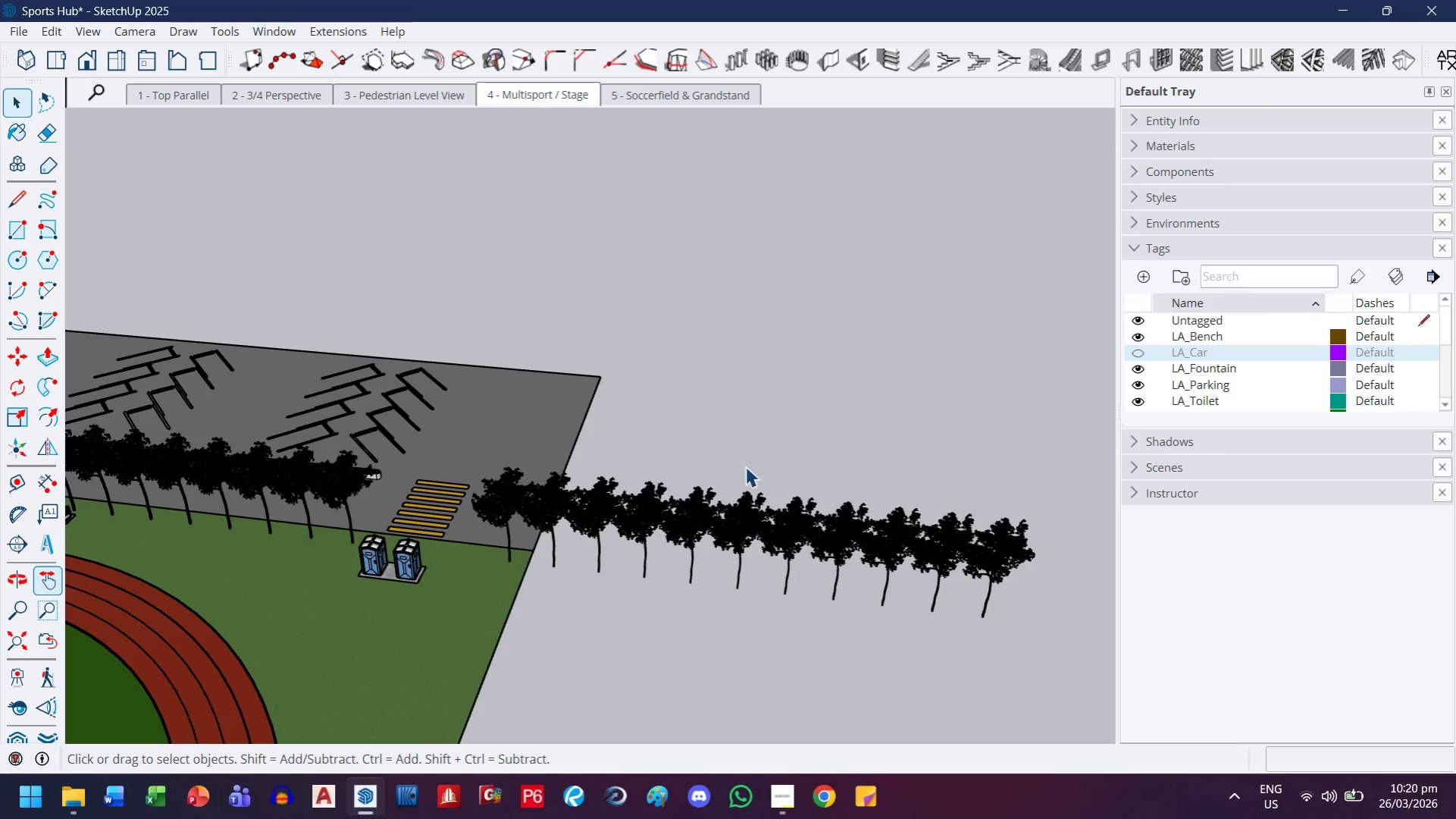 
left_click_drag(start_coordinate=[1015, 692], to_coordinate=[603, 472])
 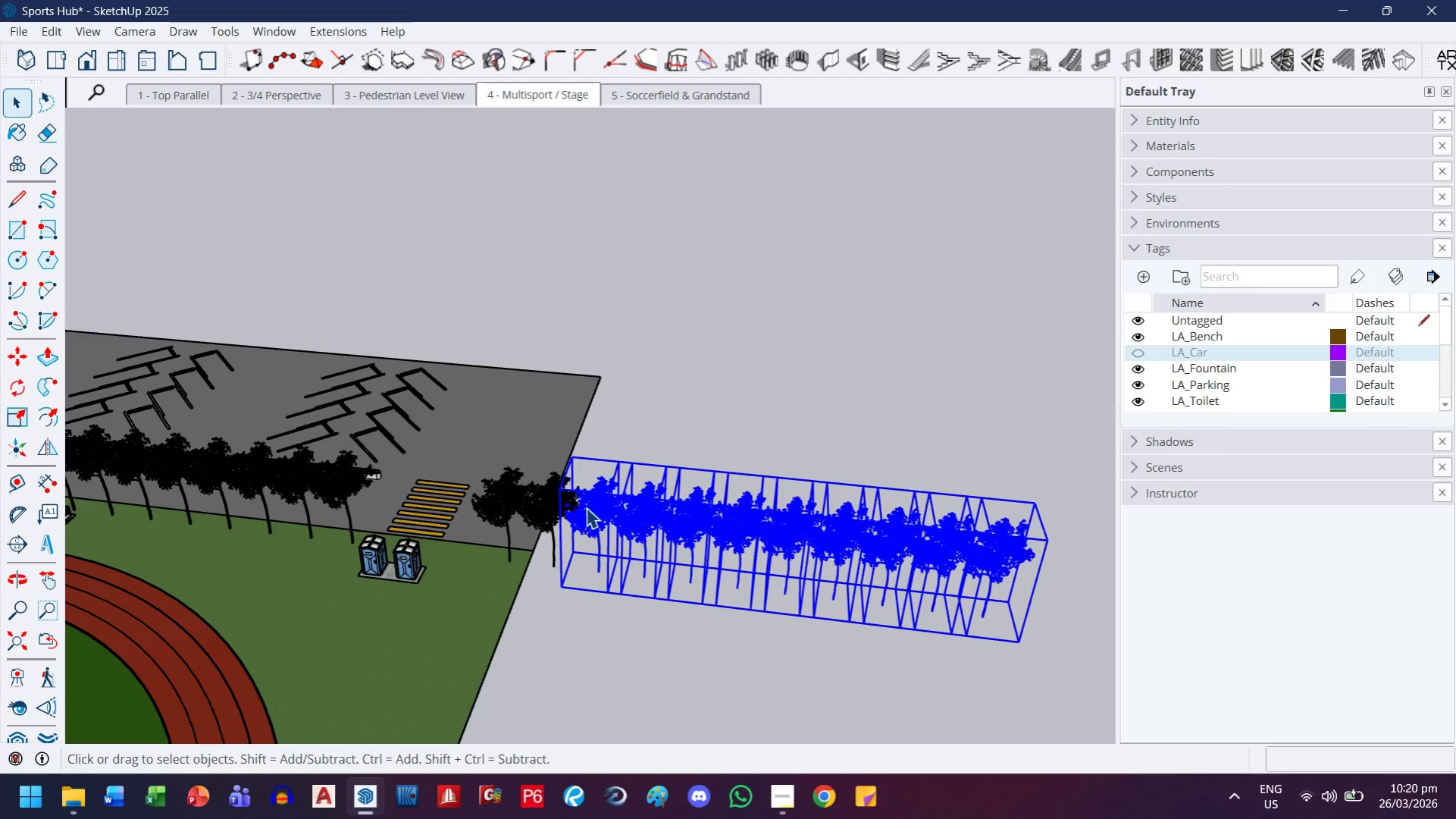 
key(Delete)
 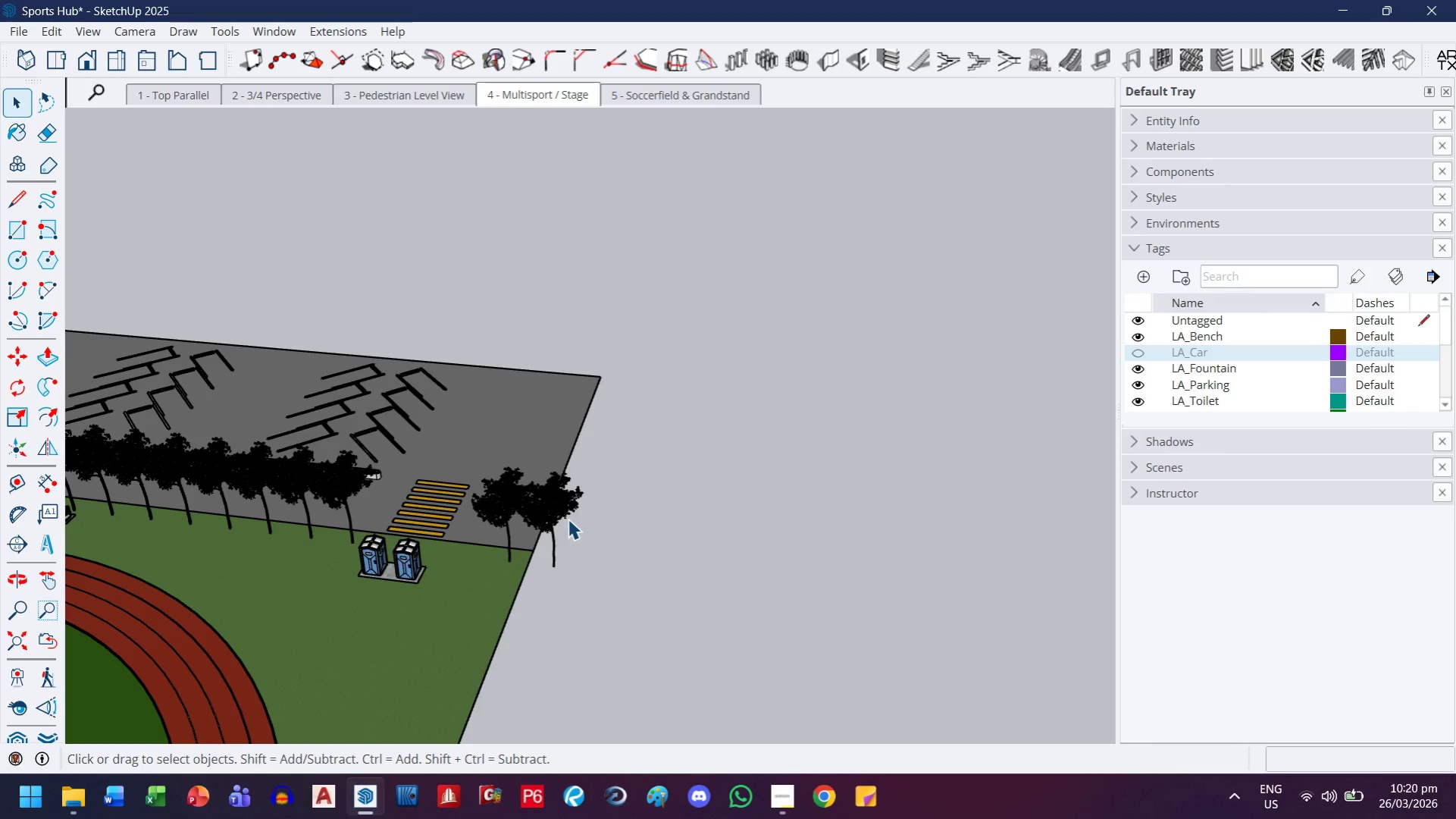 
left_click([565, 519])
 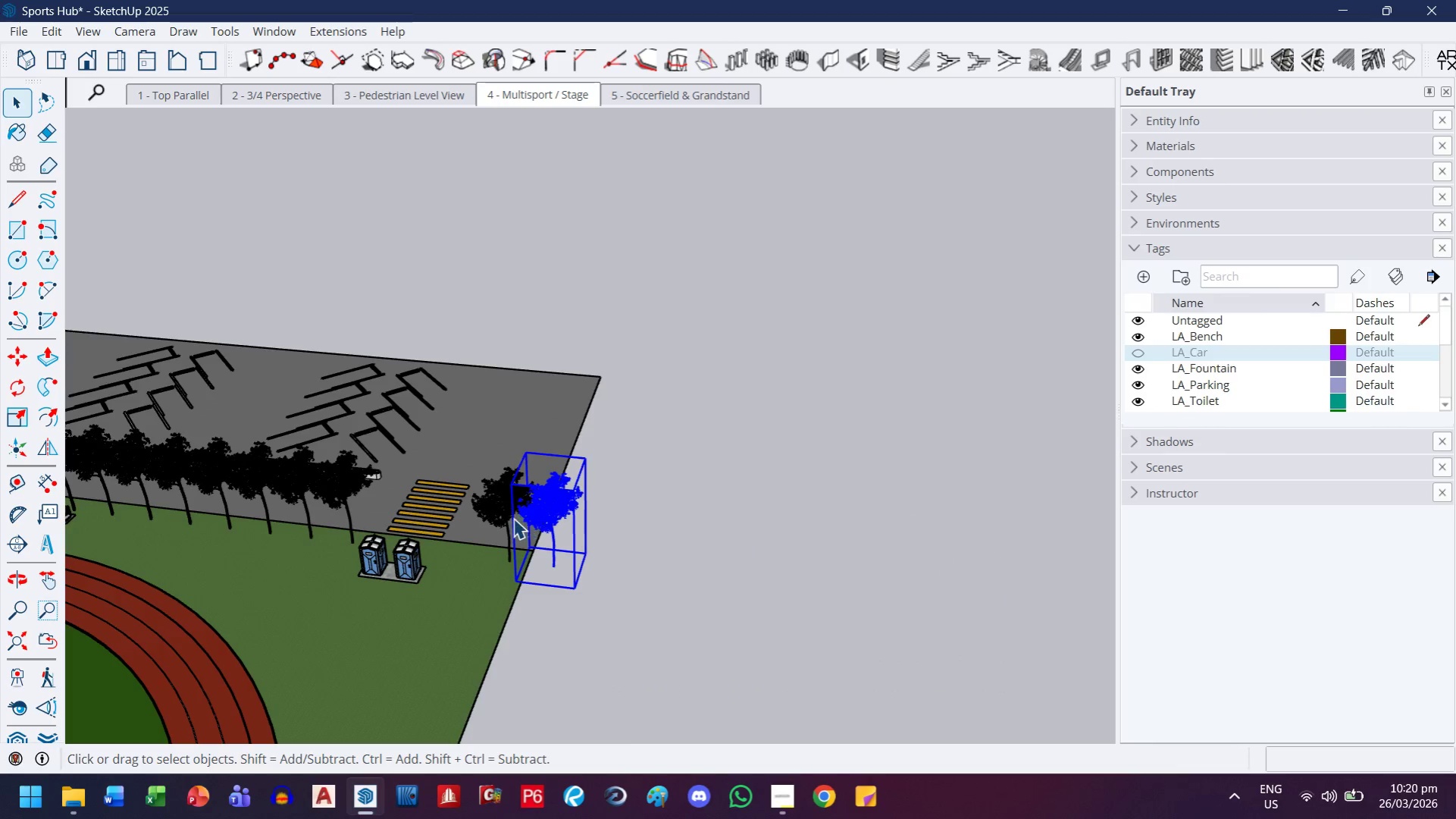 
hold_key(key=ControlLeft, duration=0.61)
left_click([504, 494])
 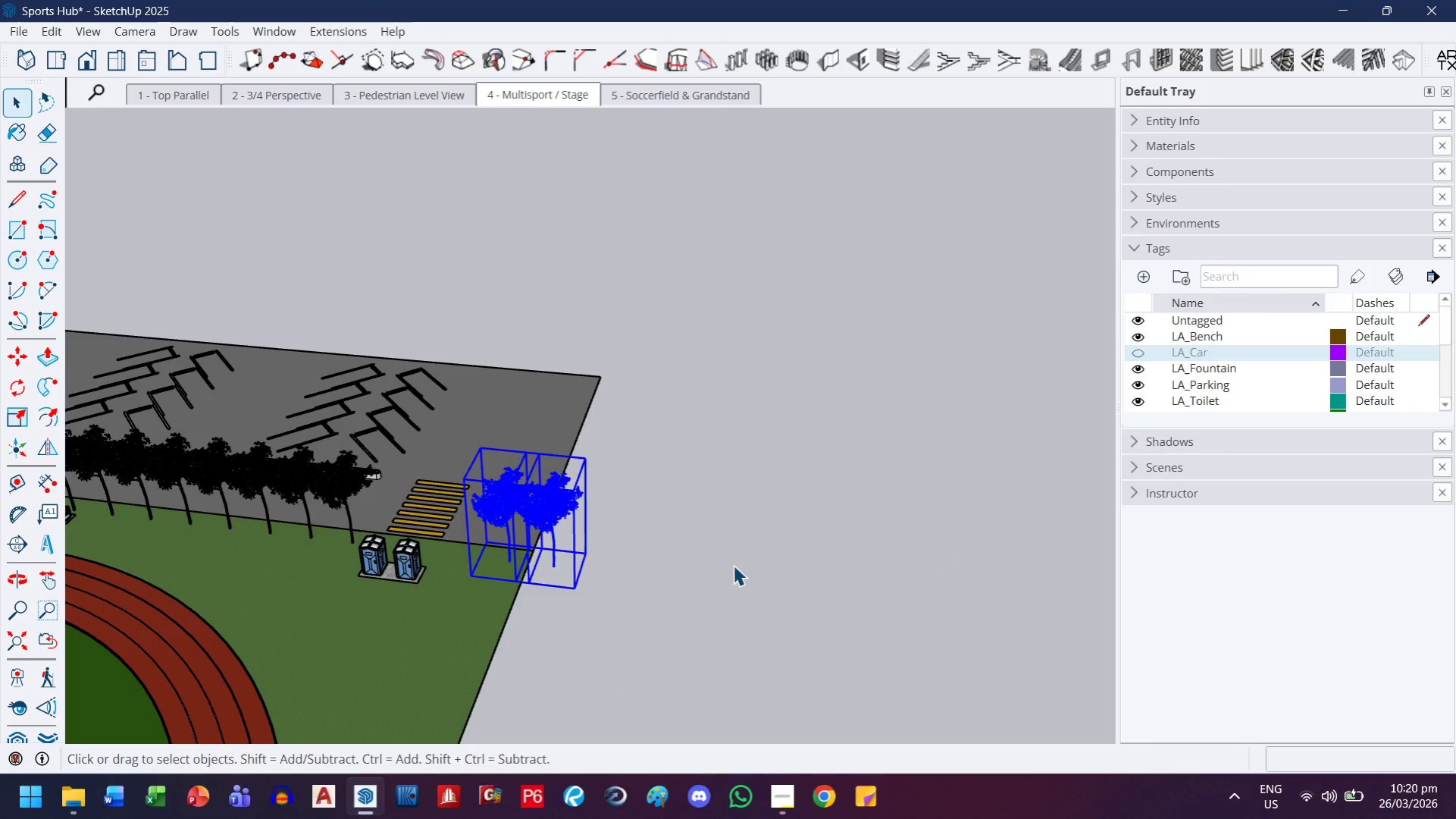 
key(M)
 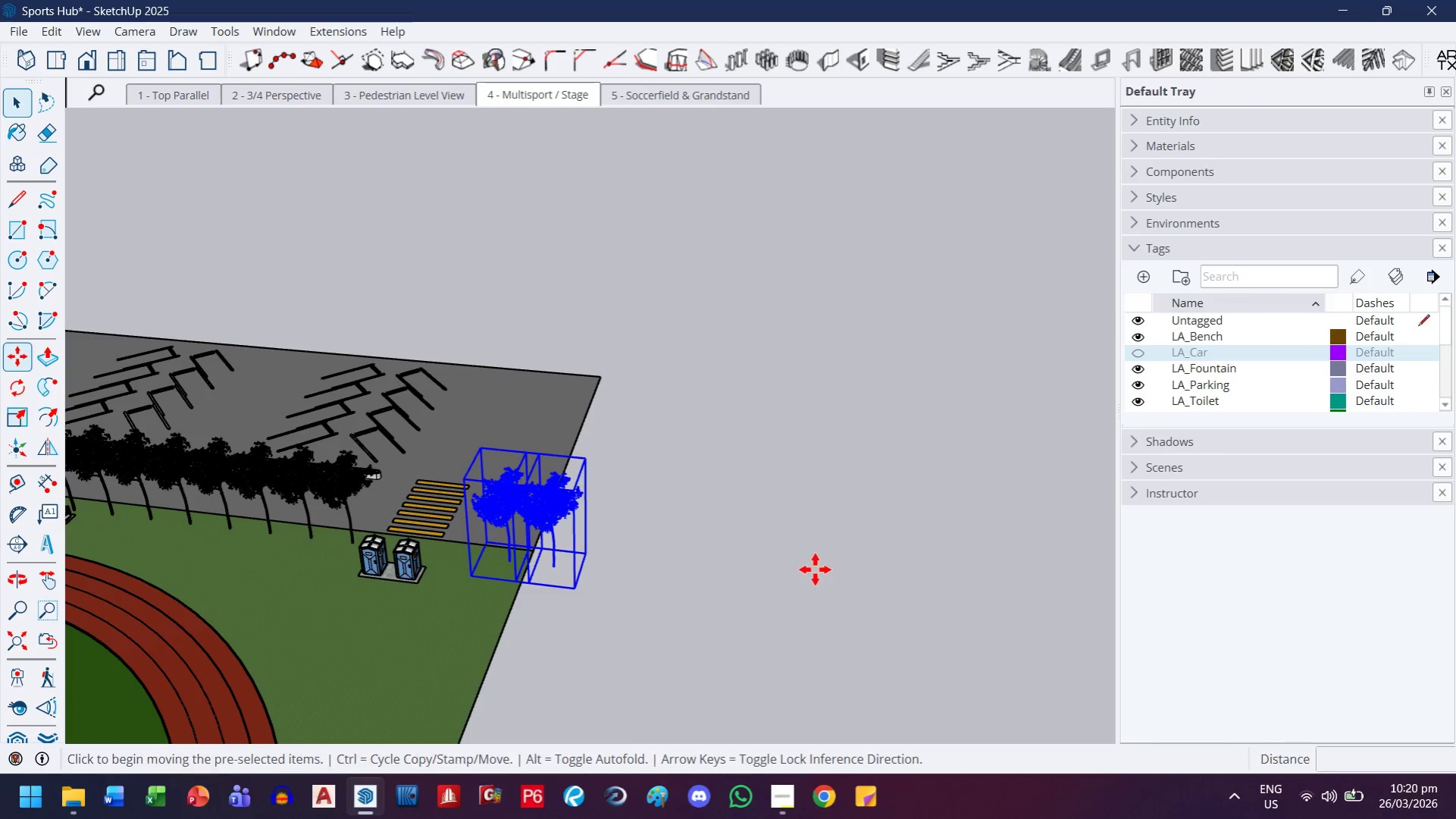 
left_click([815, 570])
 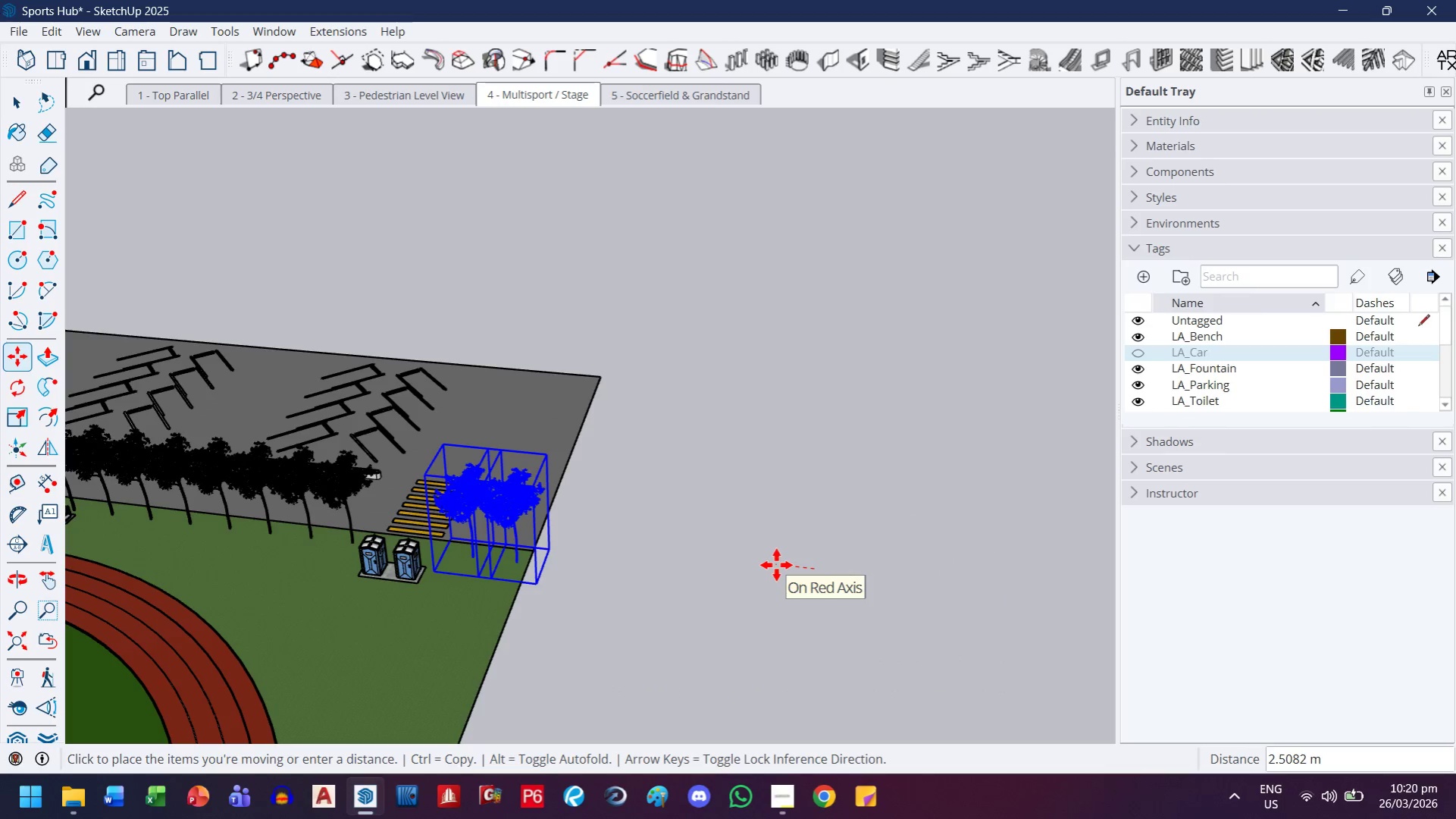 
key(3)
 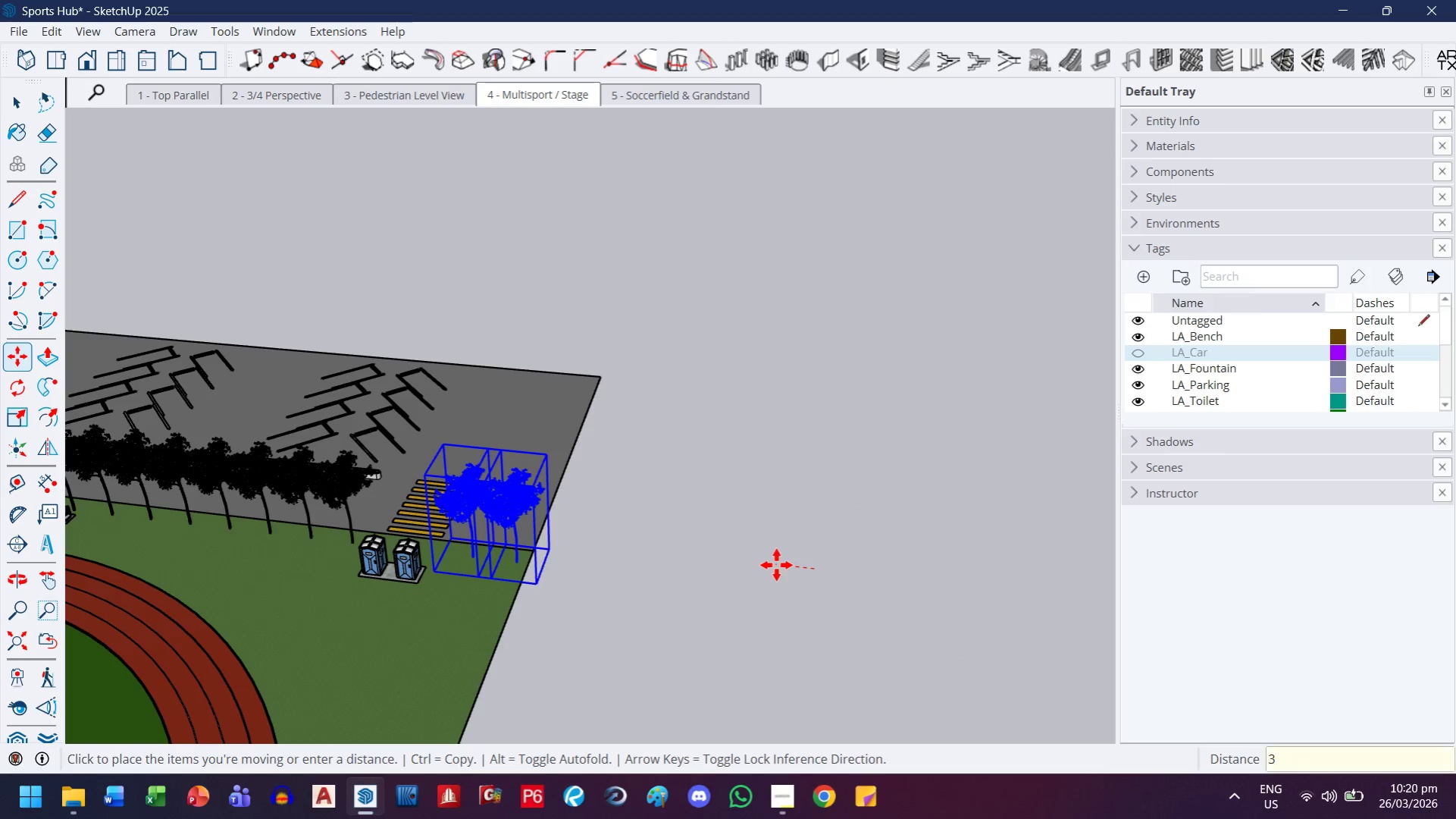 
key(Enter)
 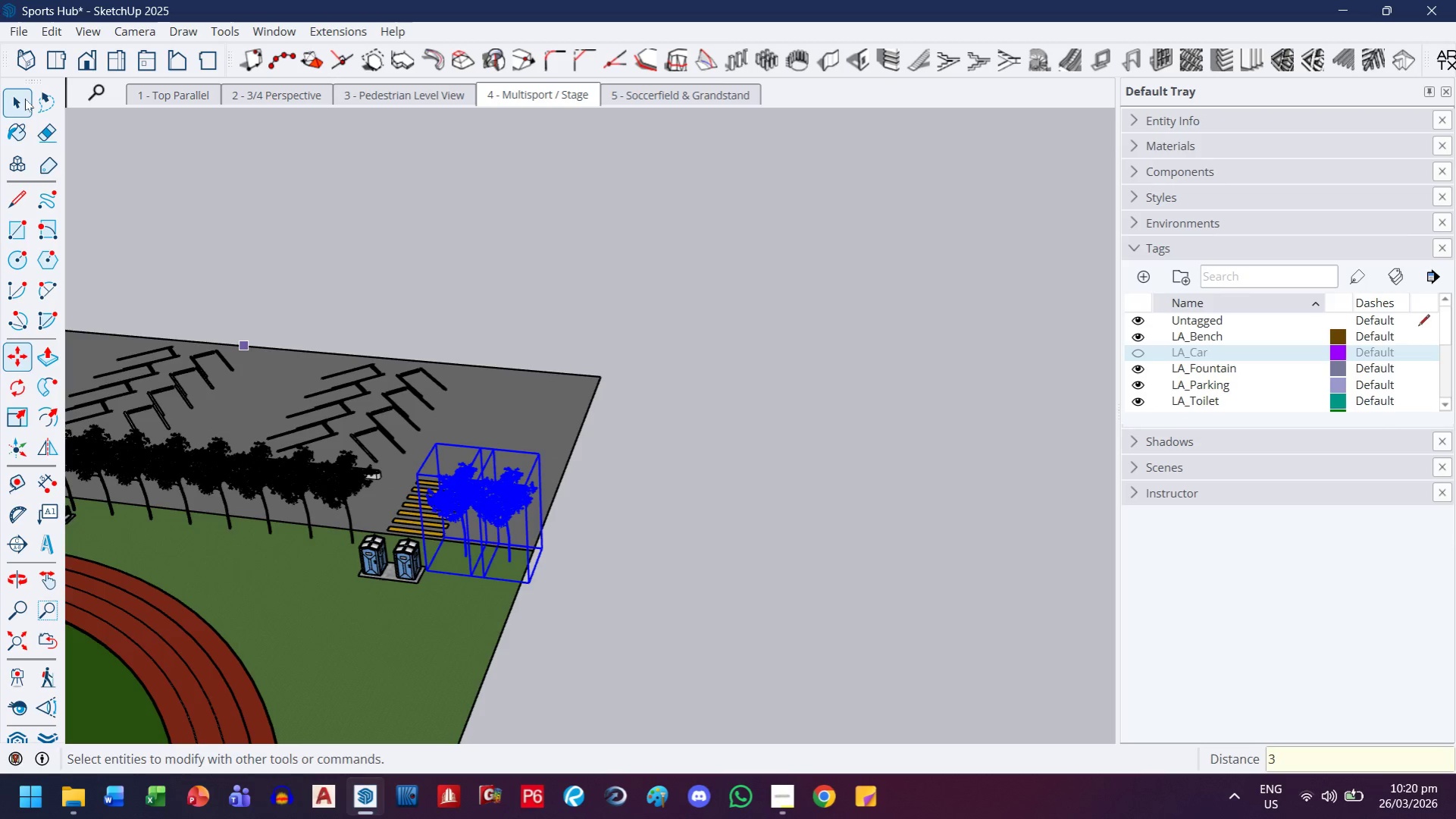 
double_click([699, 602])
 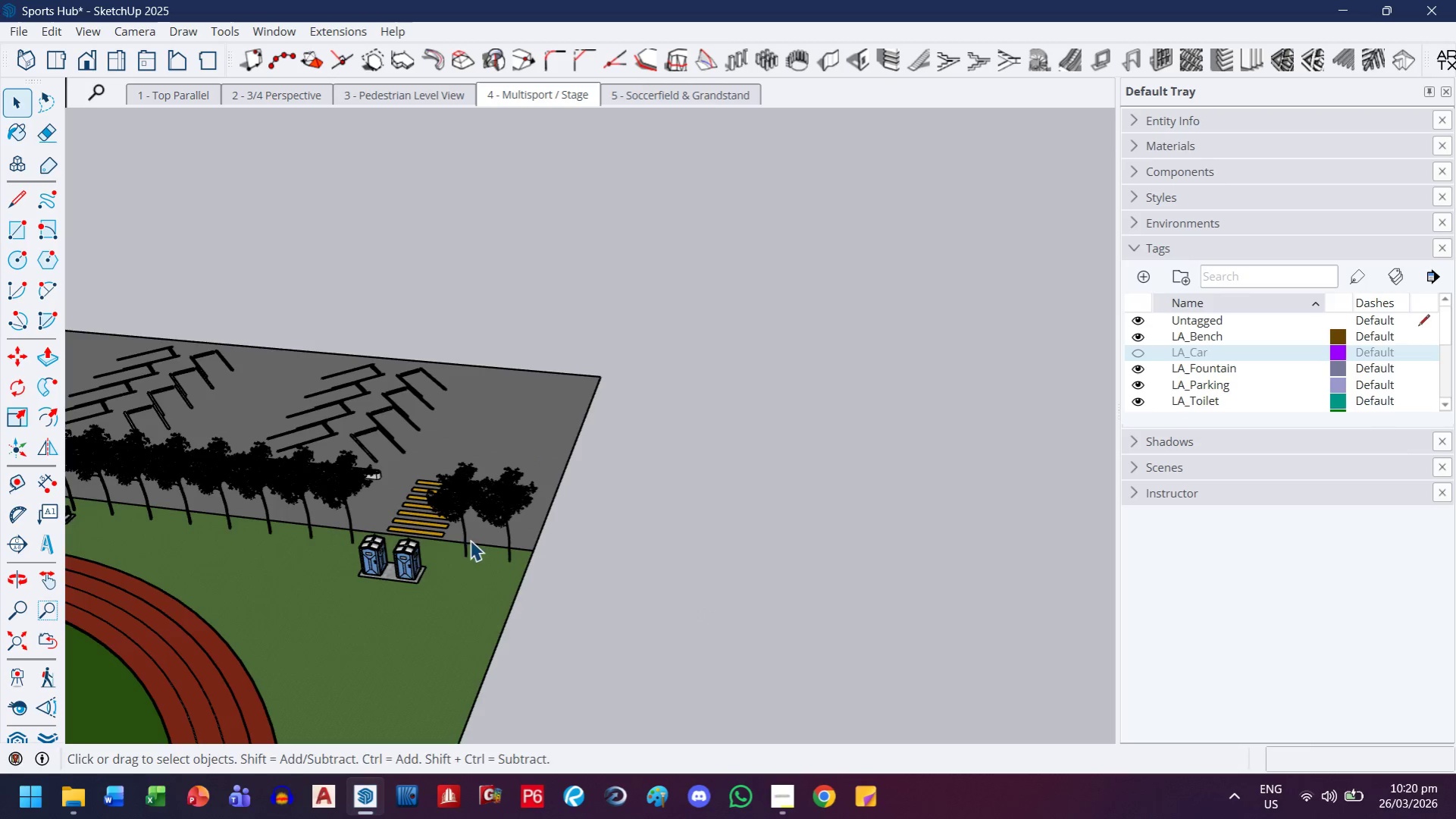 
scroll: coordinate [477, 562], scroll_direction: down, amount: 1.0
 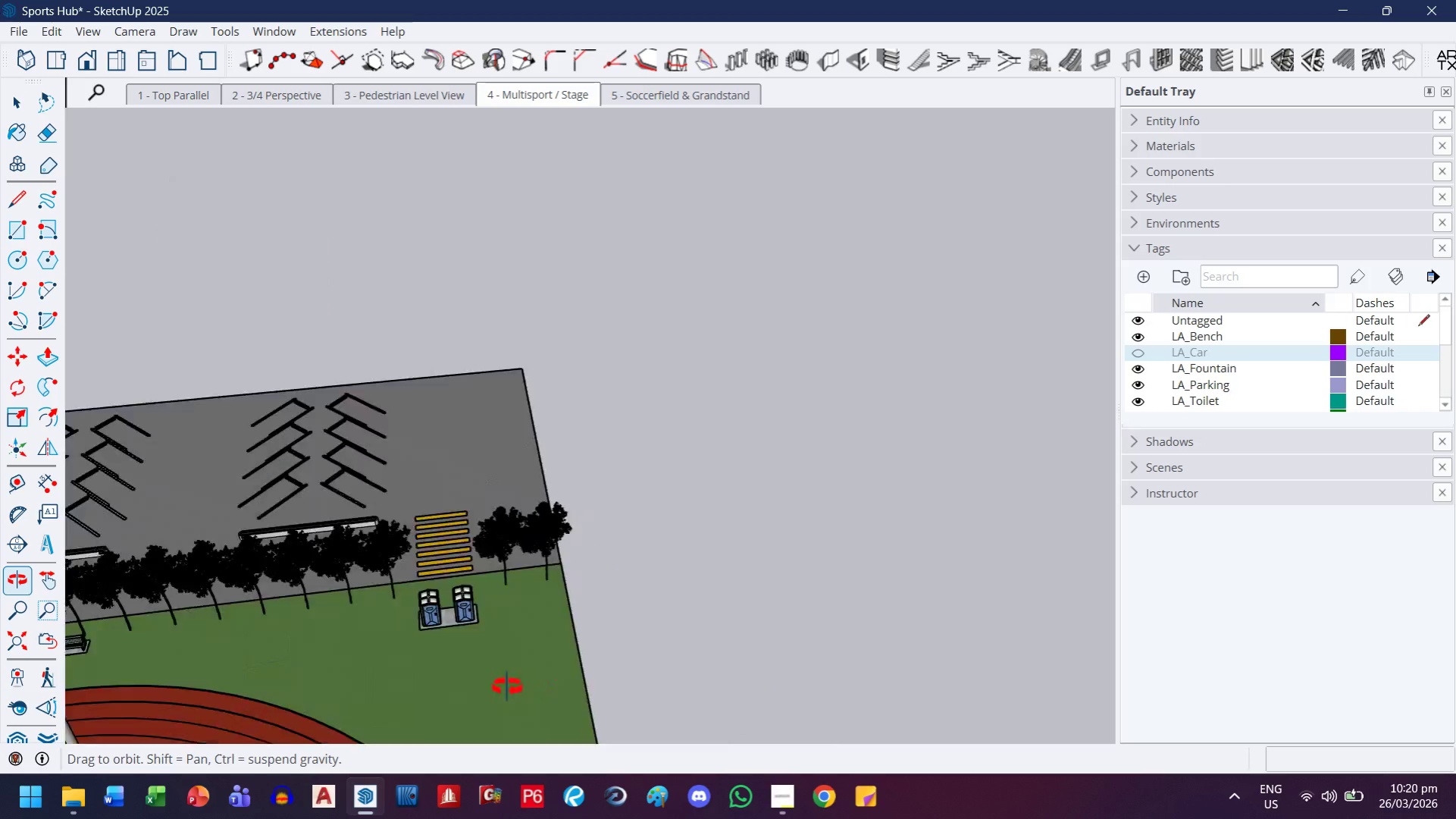 
key(H)
 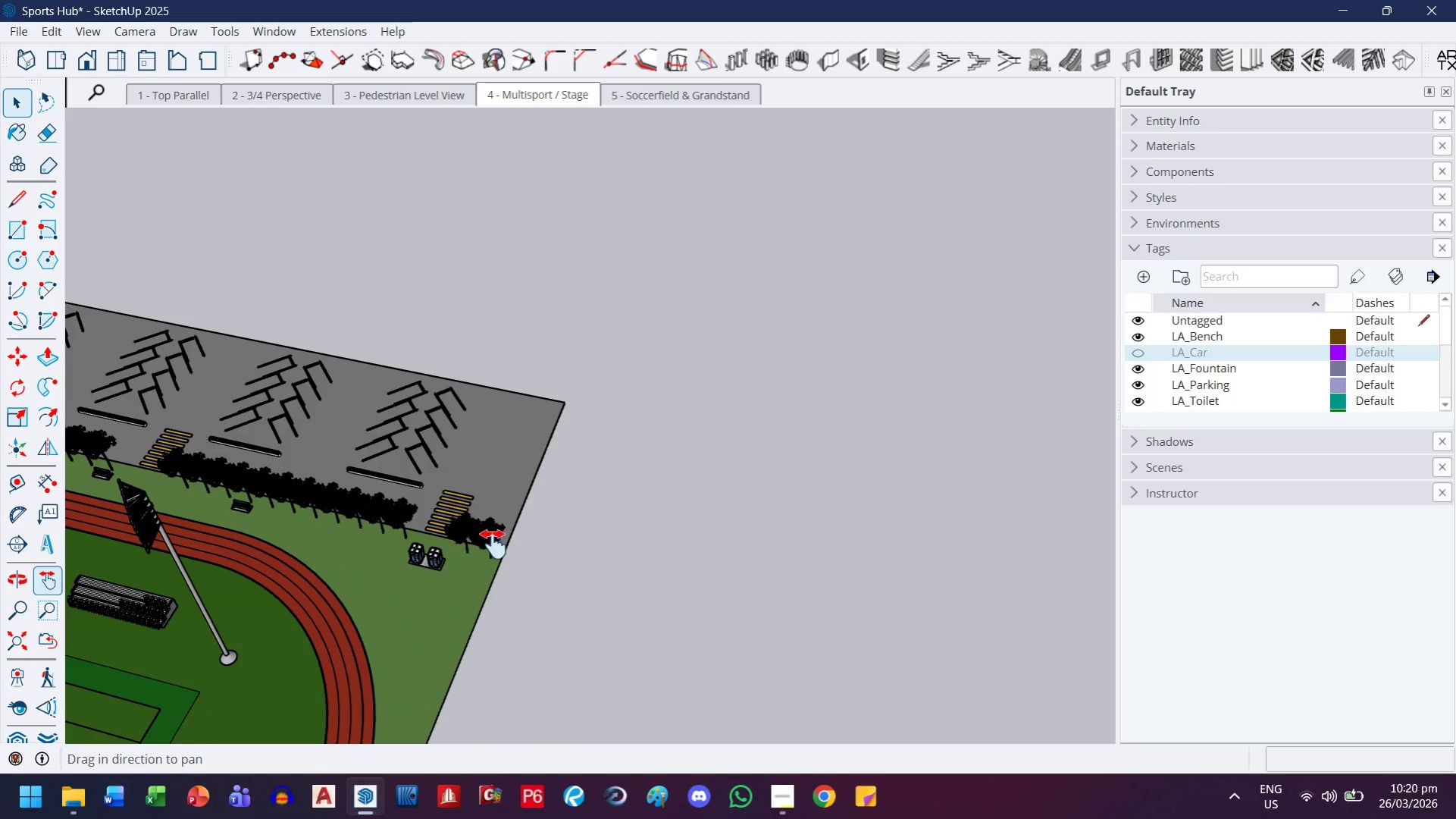 
scroll: coordinate [468, 551], scroll_direction: down, amount: 5.0
 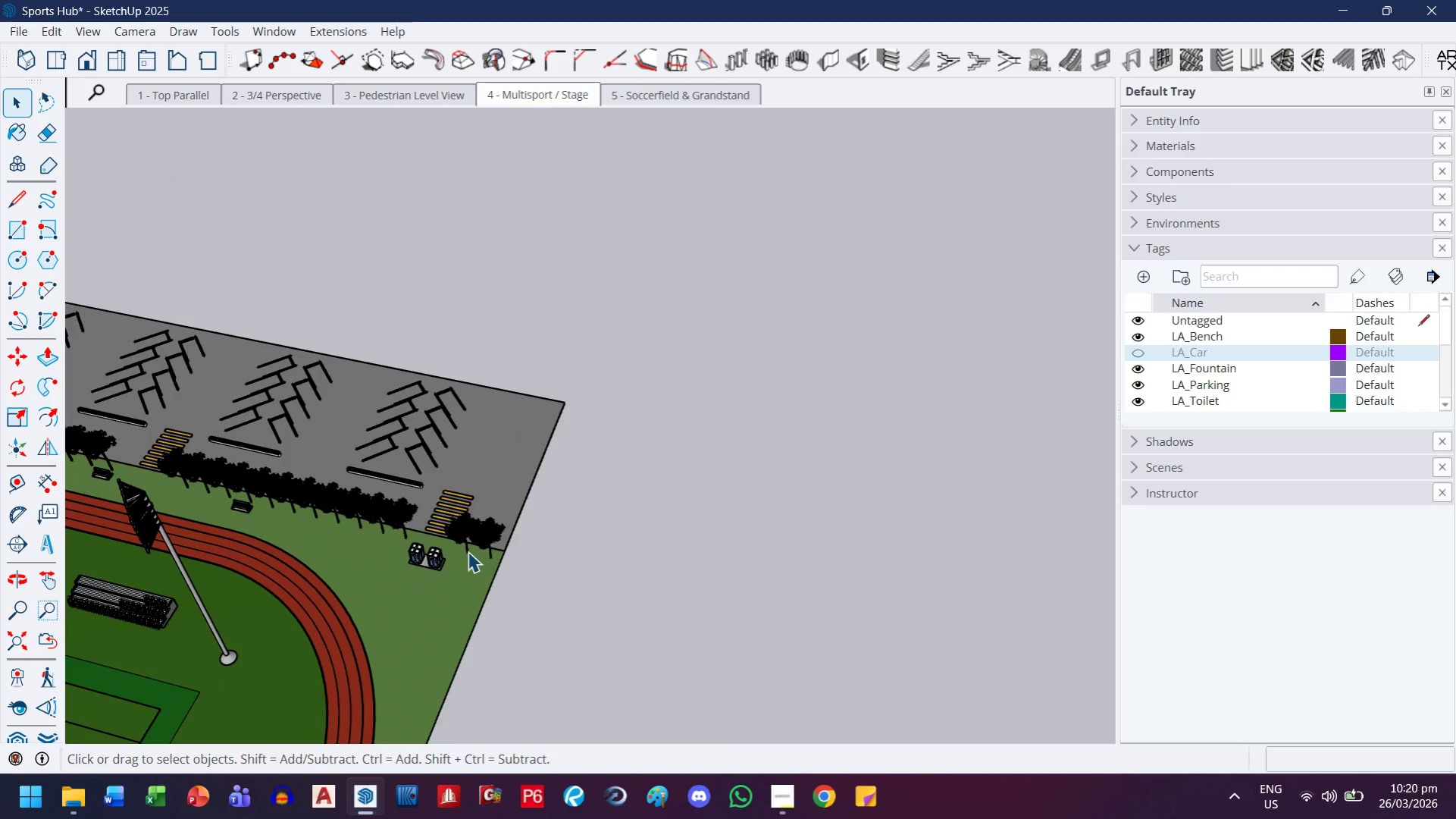 
left_click_drag(start_coordinate=[459, 554], to_coordinate=[853, 425])
 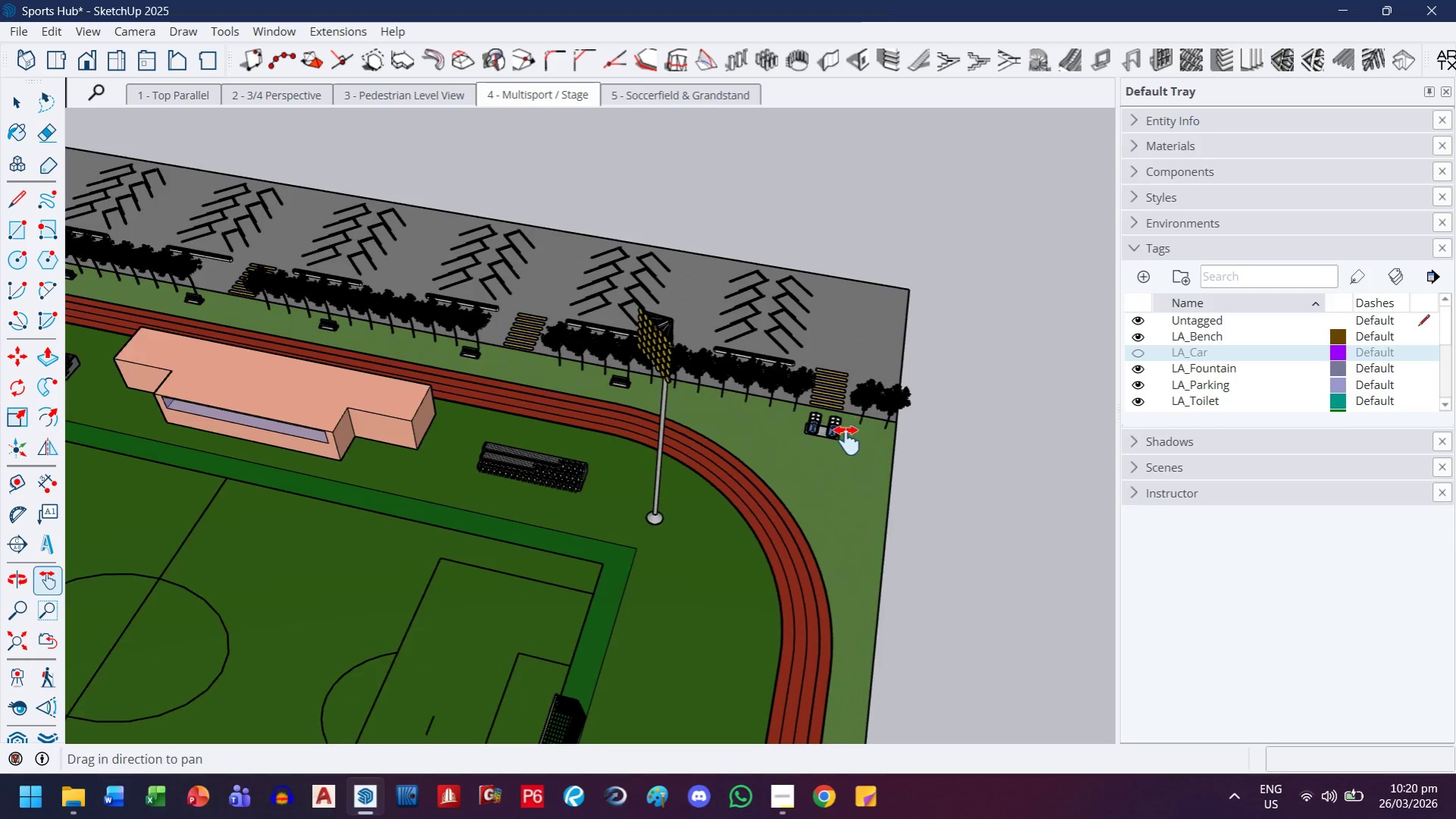 
left_click_drag(start_coordinate=[535, 571], to_coordinate=[800, 587])
 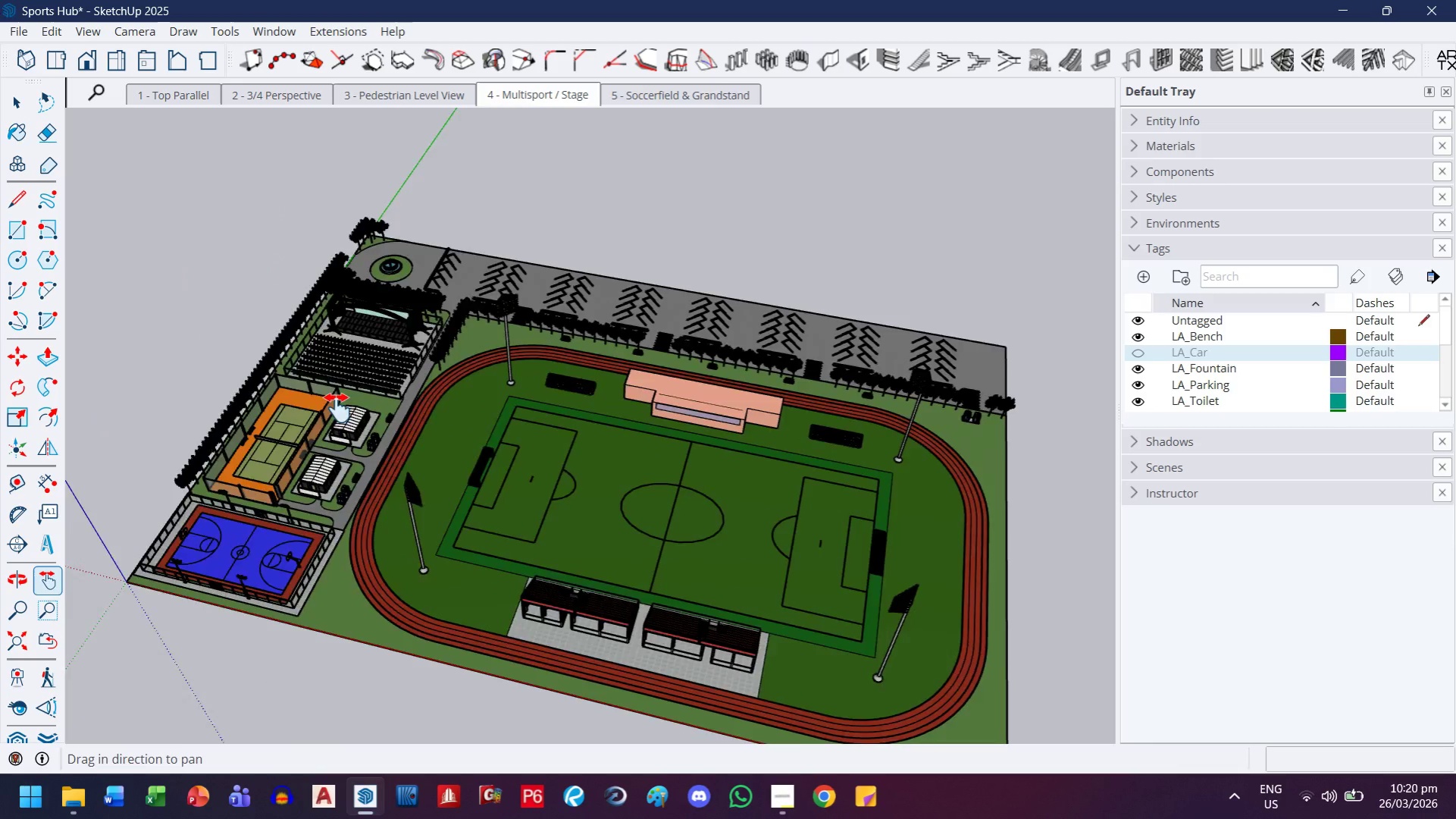 
scroll: coordinate [838, 479], scroll_direction: down, amount: 8.0
 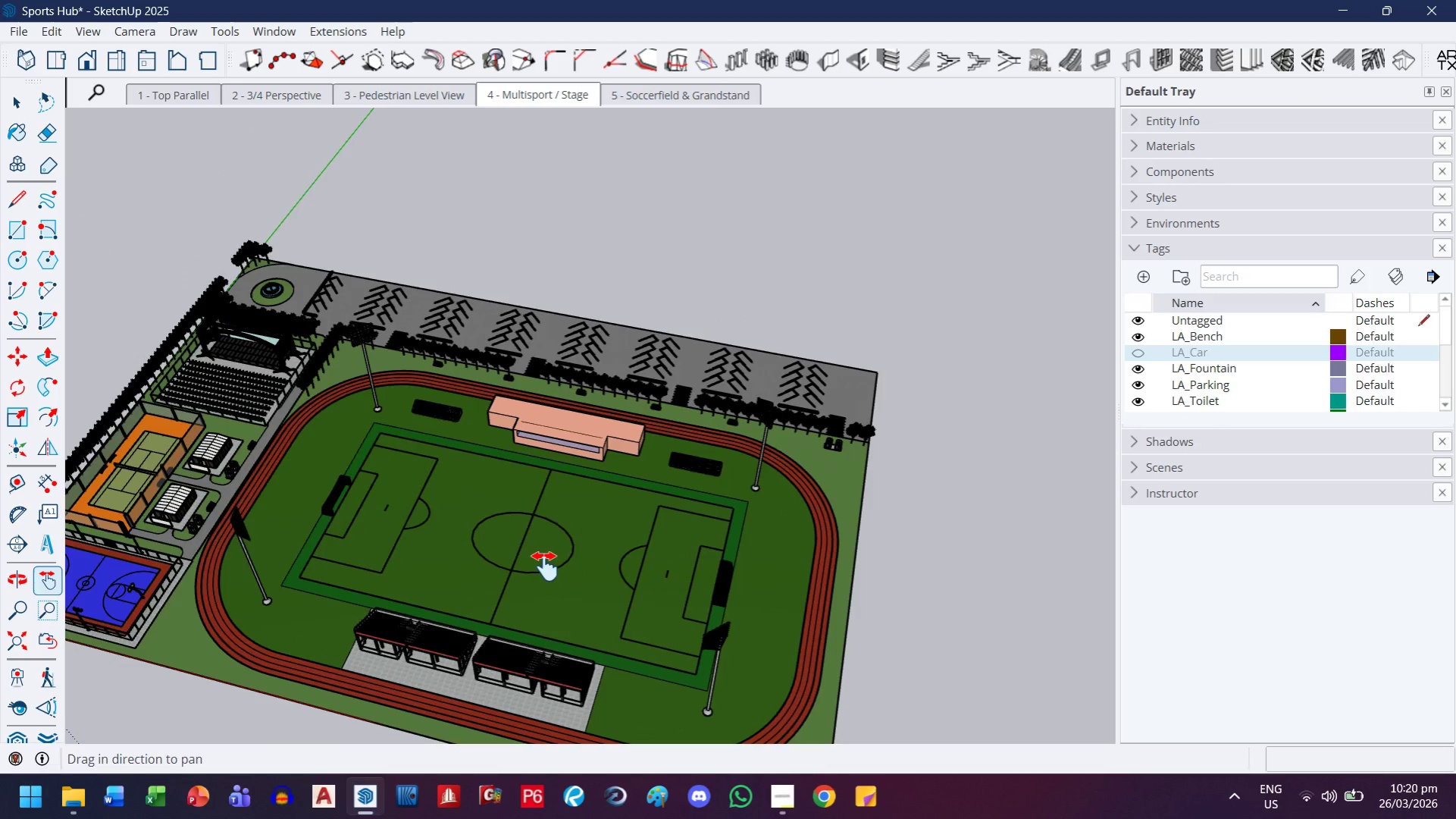 
scroll: coordinate [315, 552], scroll_direction: up, amount: 17.0
 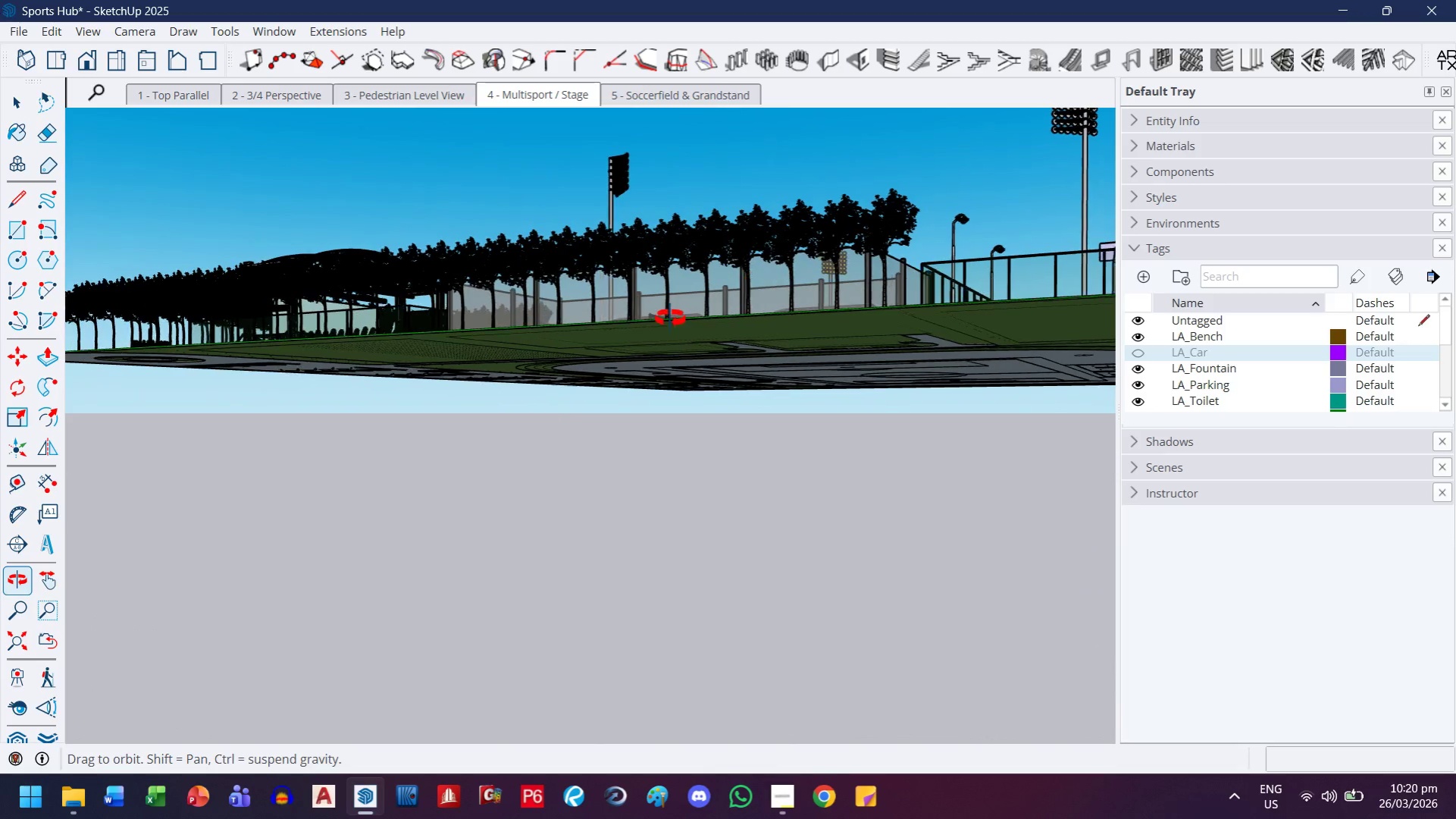 
left_click_drag(start_coordinate=[655, 314], to_coordinate=[278, 600])
 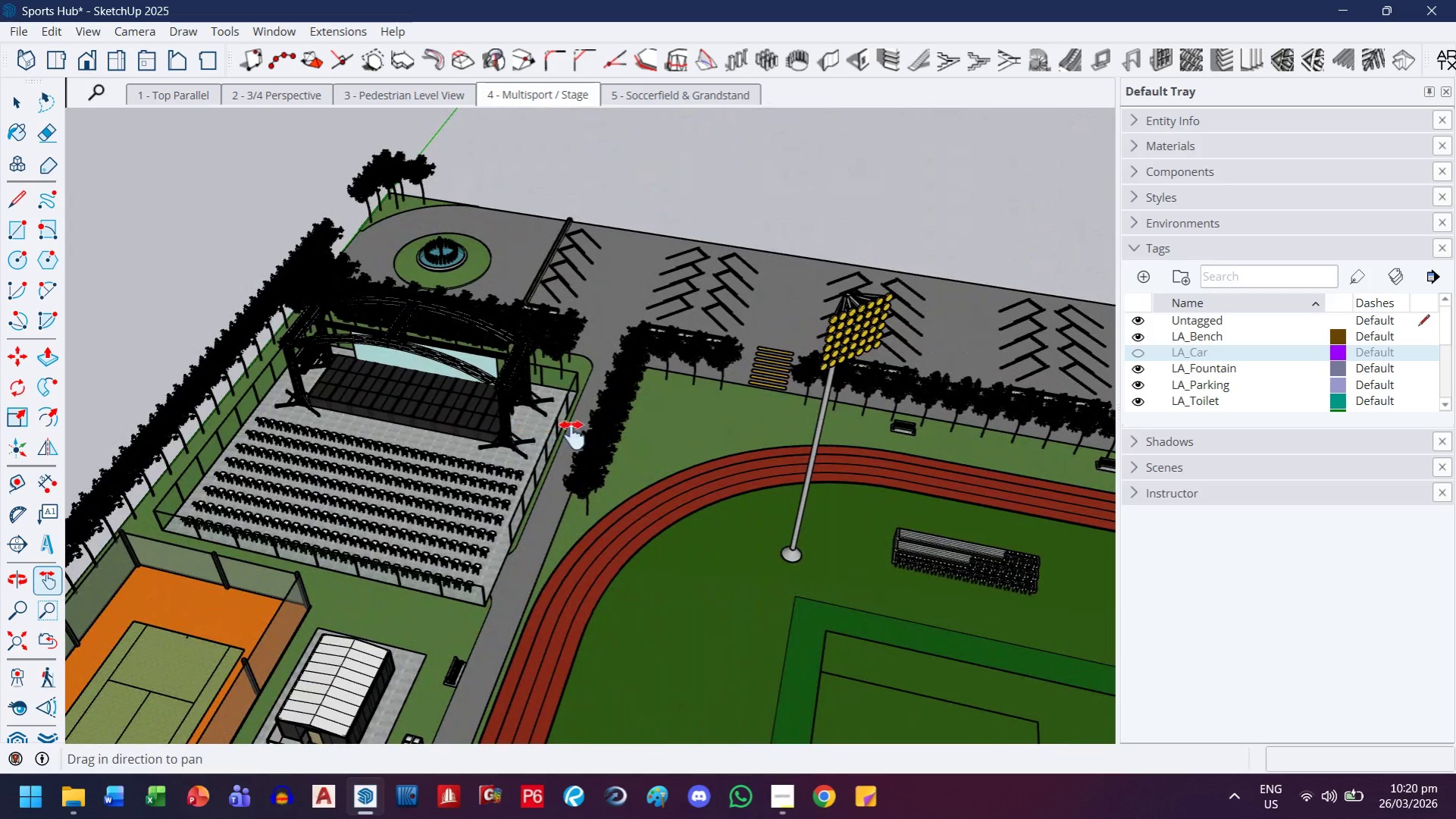 
scroll: coordinate [662, 415], scroll_direction: up, amount: 8.0
 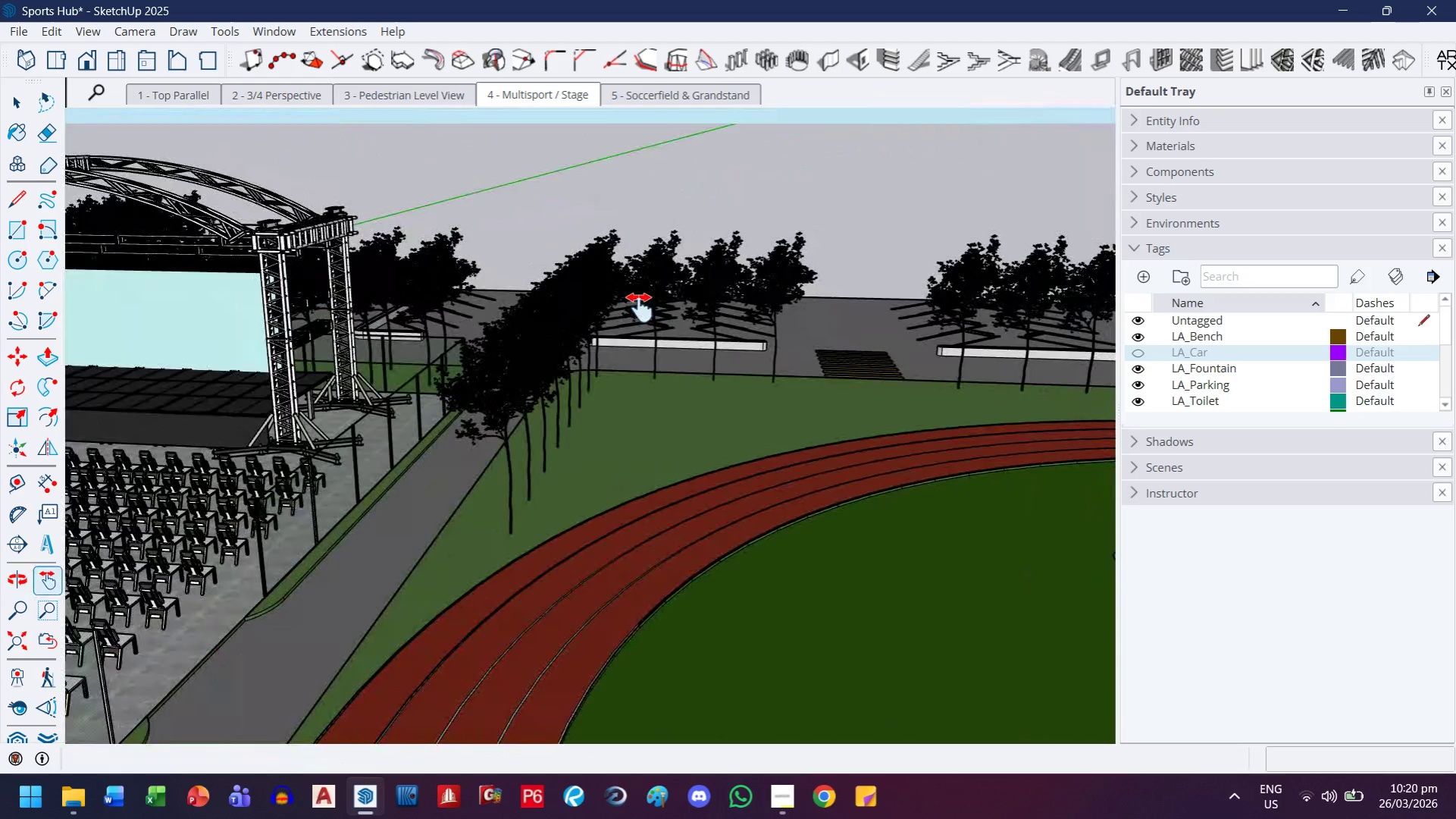 
scroll: coordinate [483, 375], scroll_direction: down, amount: 14.0
 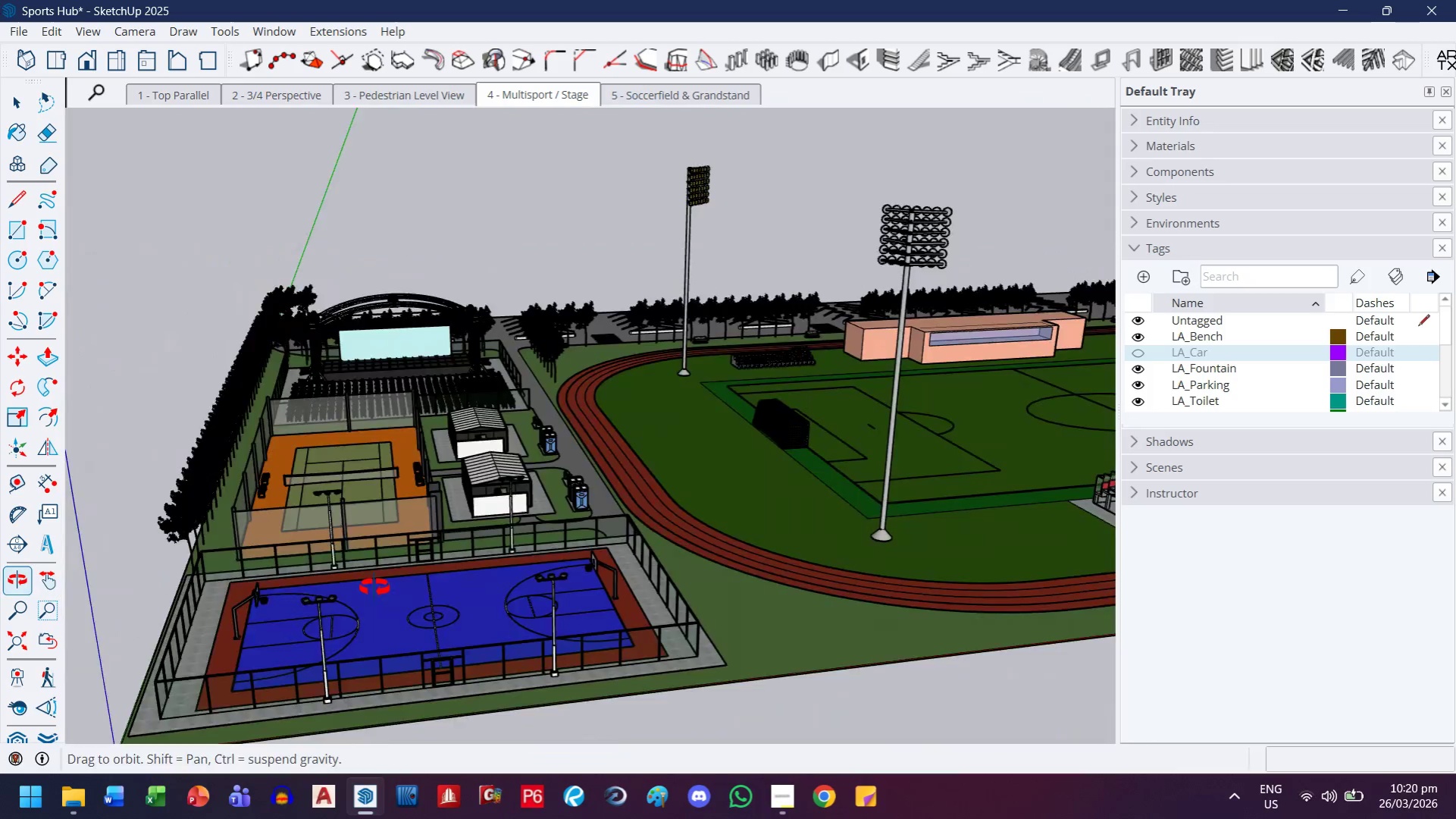 
left_click_drag(start_coordinate=[634, 438], to_coordinate=[355, 274])
 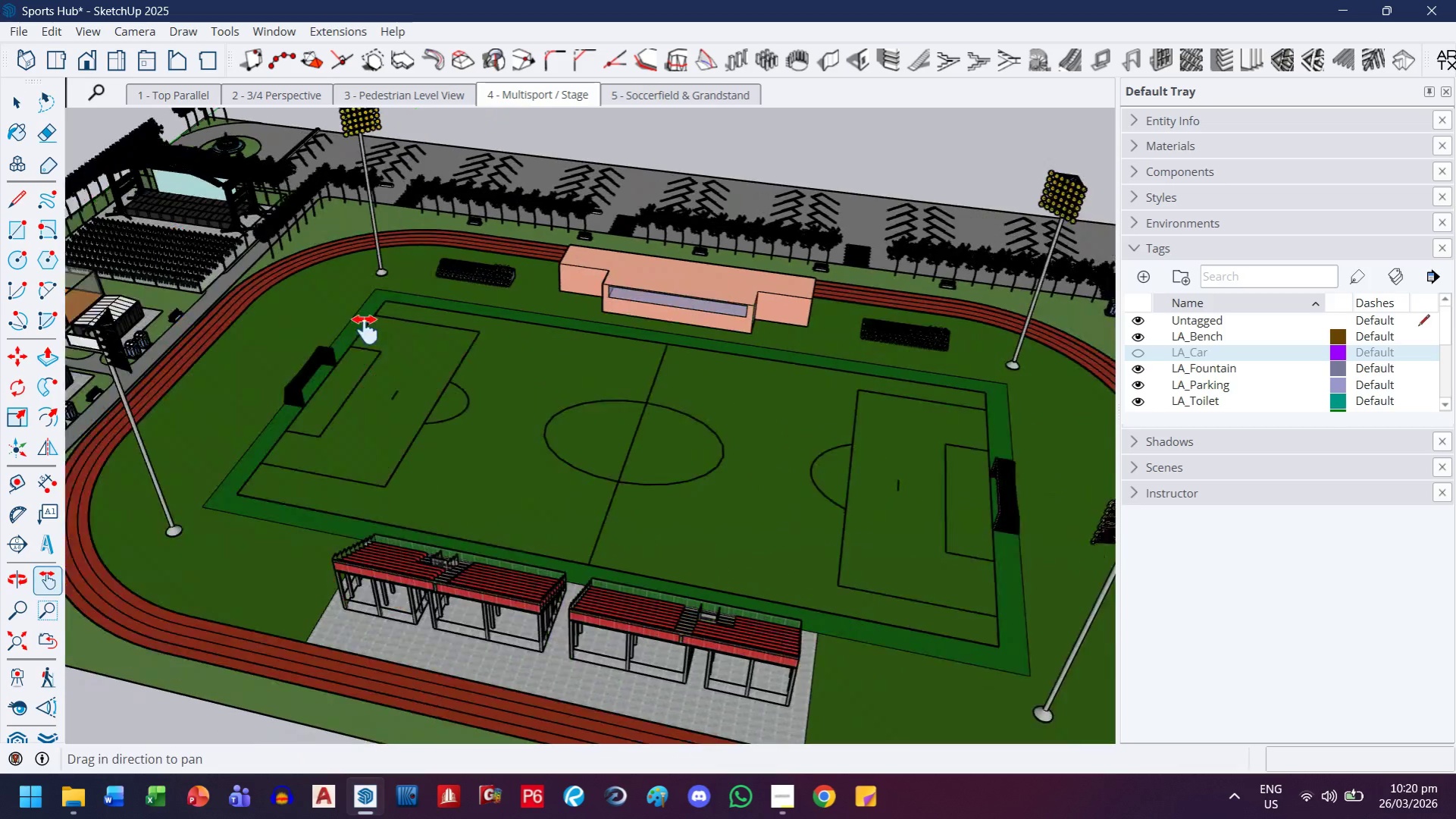 
scroll: coordinate [374, 588], scroll_direction: down, amount: 3.0
 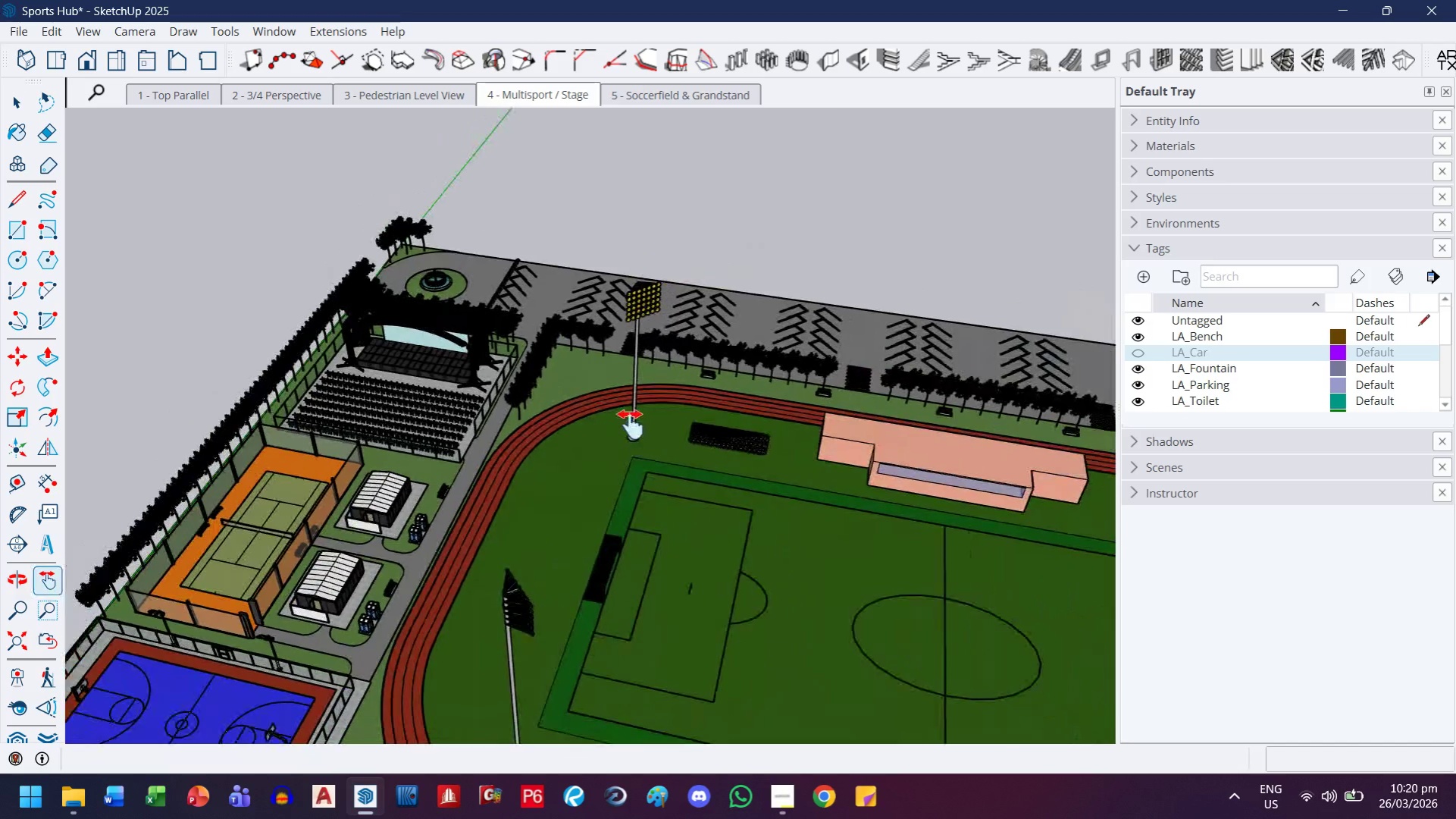 
left_click_drag(start_coordinate=[622, 385], to_coordinate=[260, 397])
 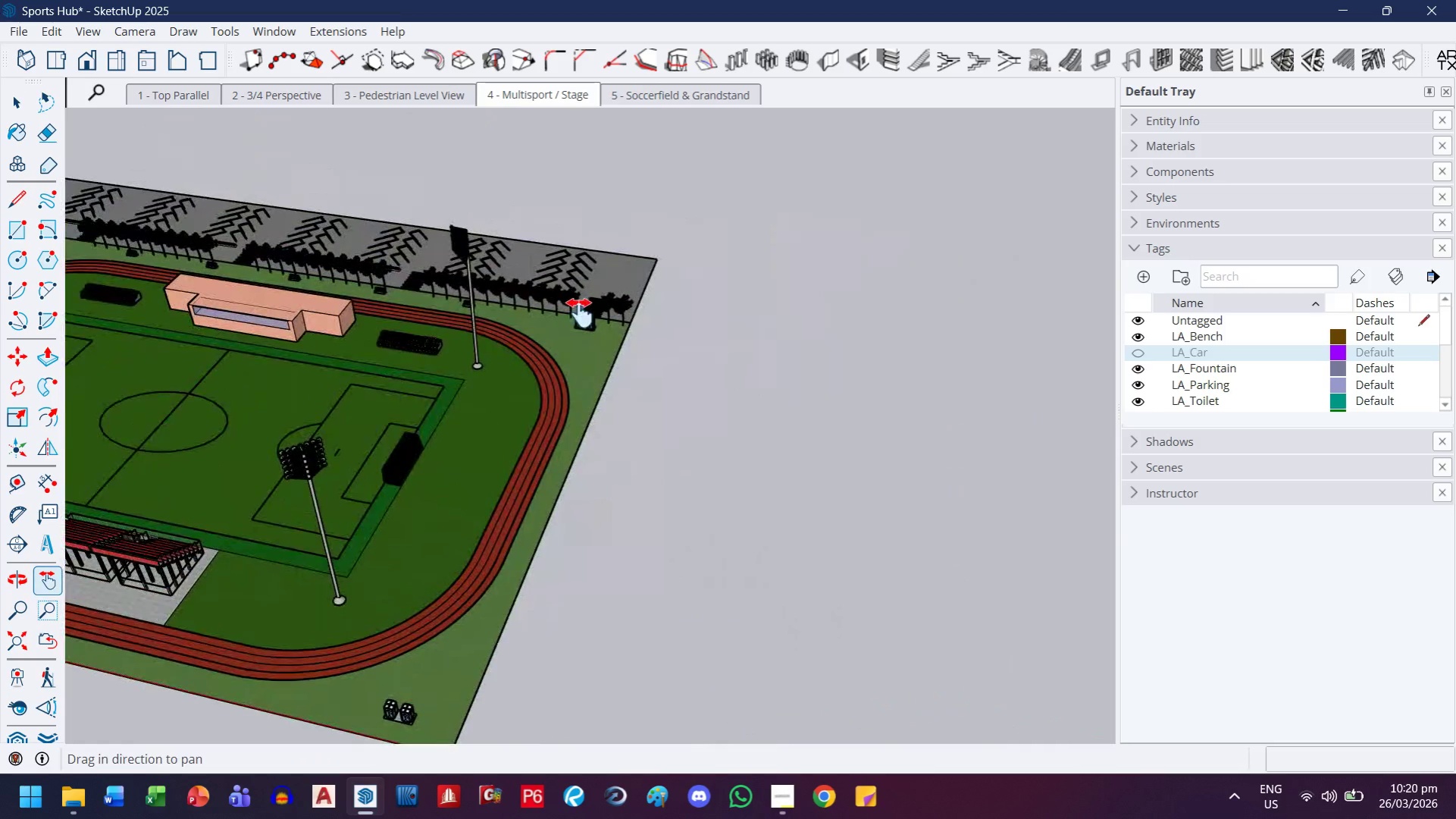 
scroll: coordinate [363, 329], scroll_direction: down, amount: 3.0
 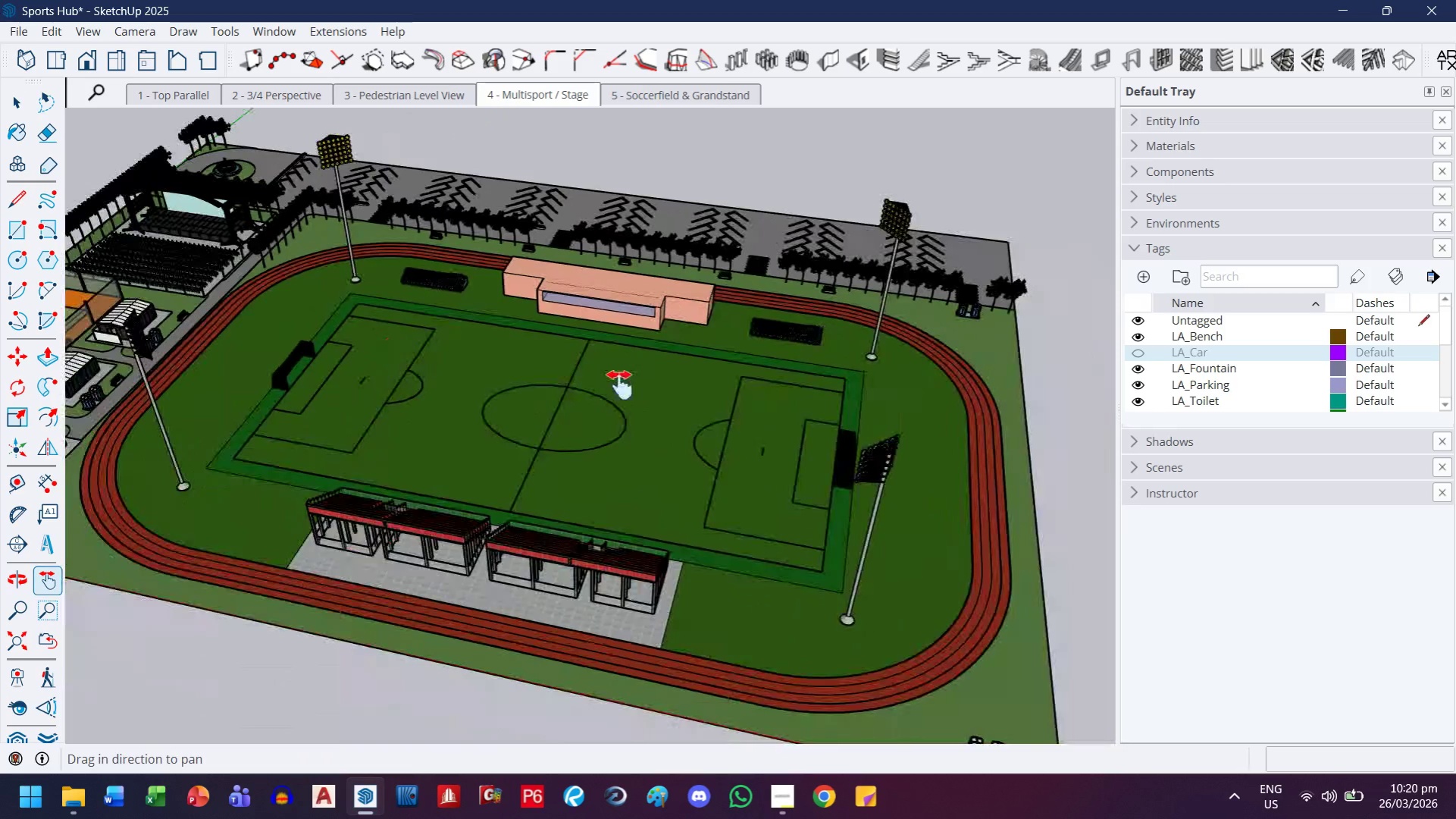 
scroll: coordinate [633, 314], scroll_direction: up, amount: 12.0
 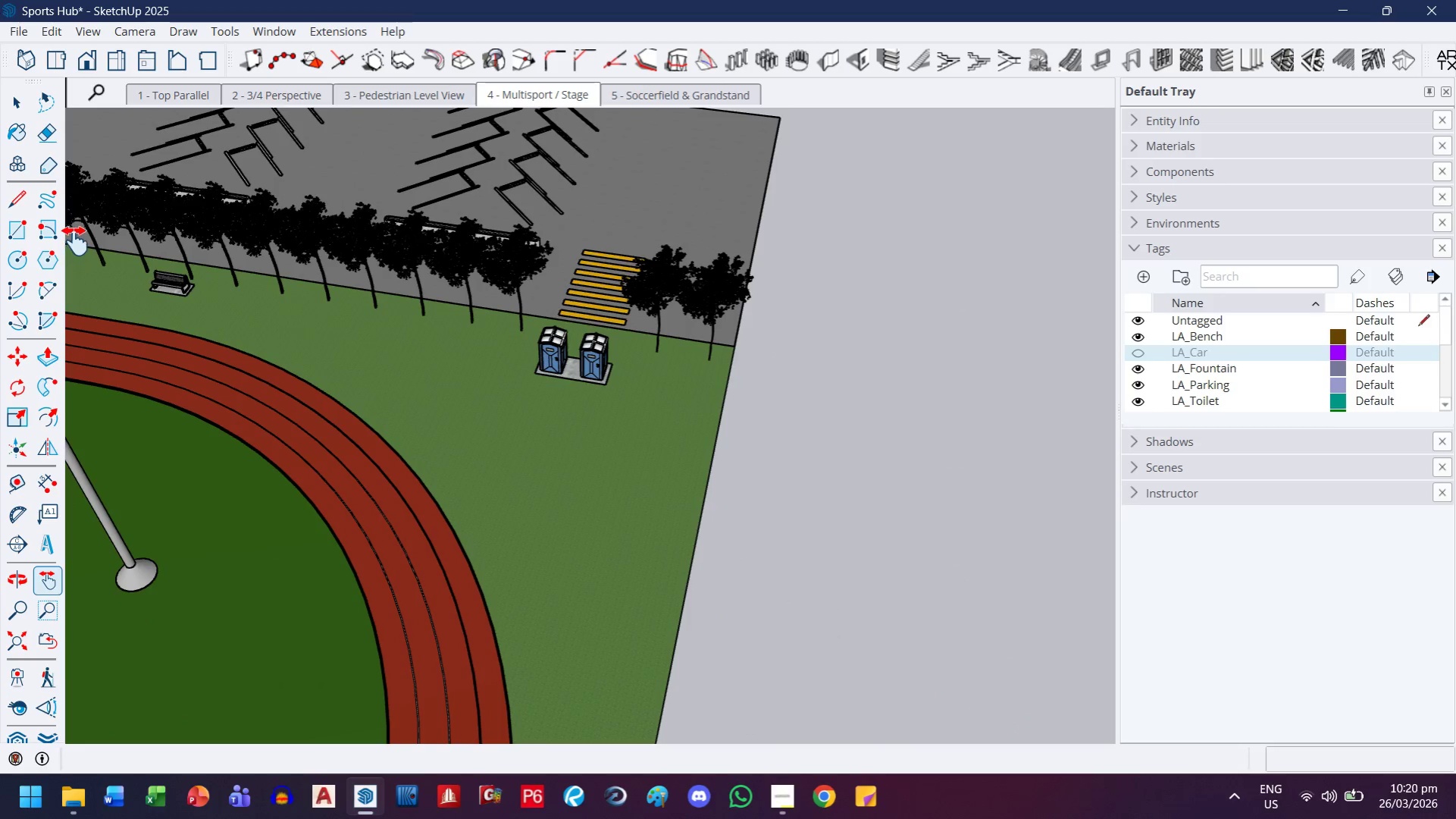 
left_click([17, 108])
 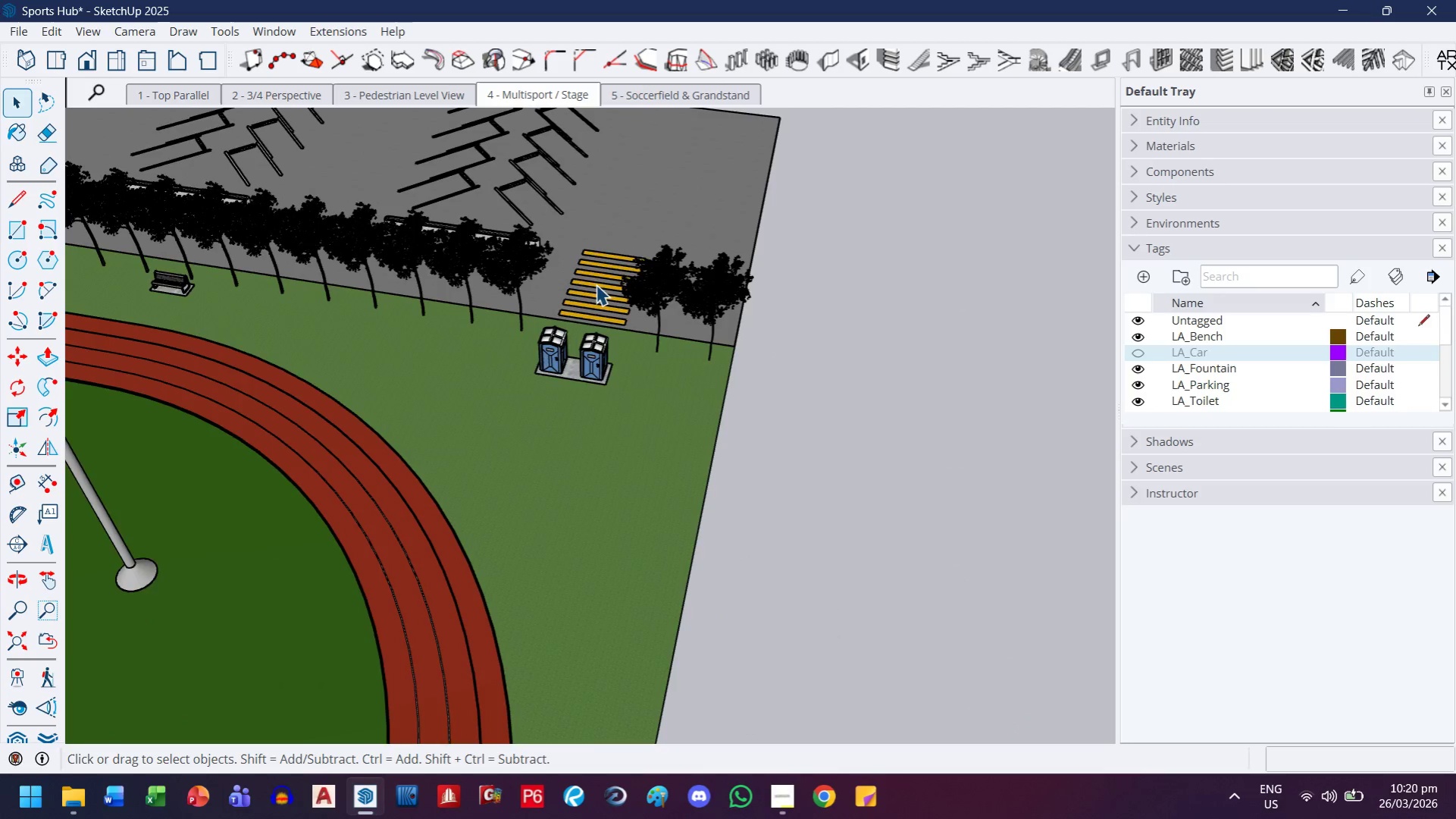 
scroll: coordinate [615, 363], scroll_direction: down, amount: 11.0
 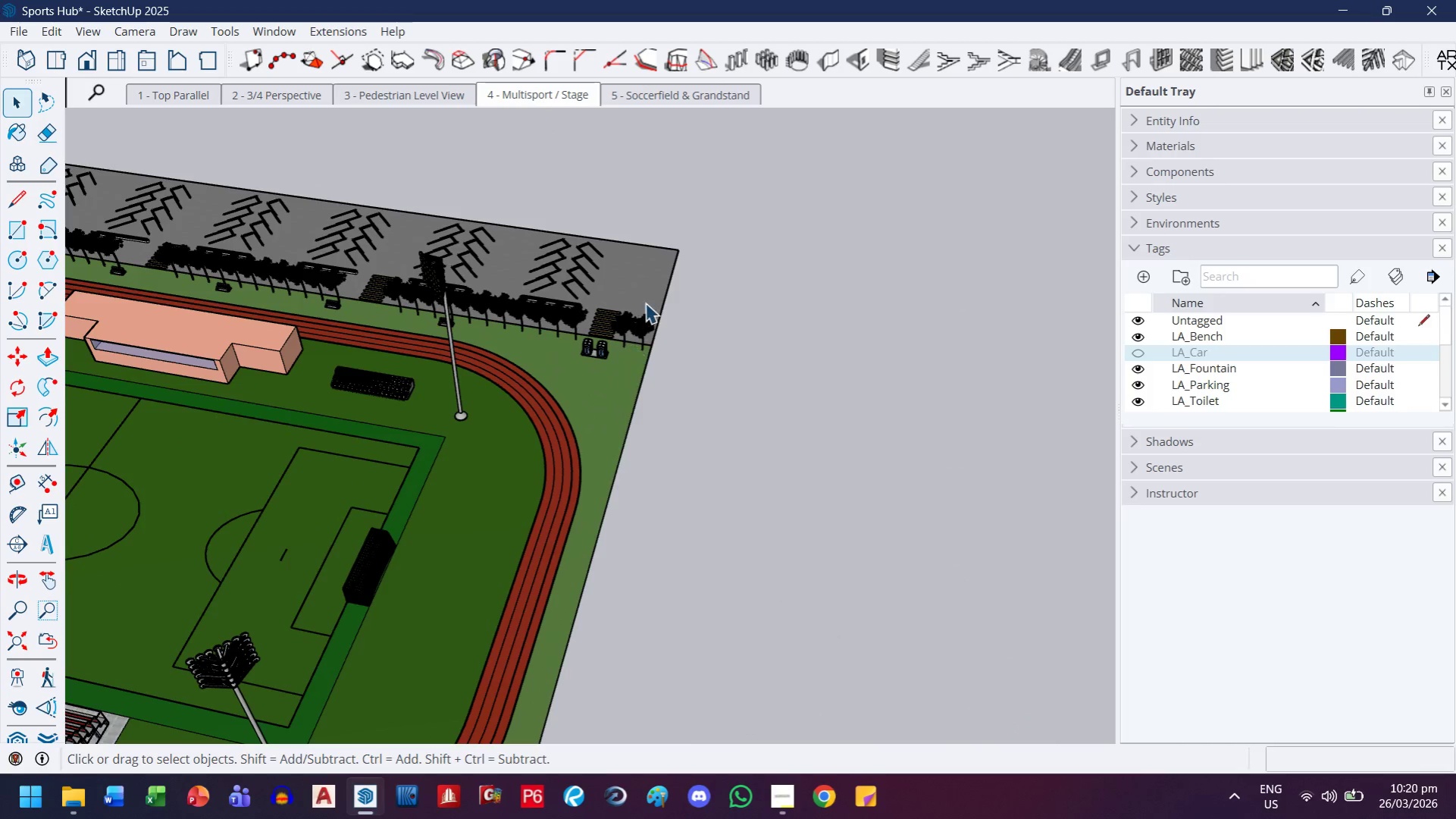 
scroll: coordinate [618, 356], scroll_direction: up, amount: 11.0
 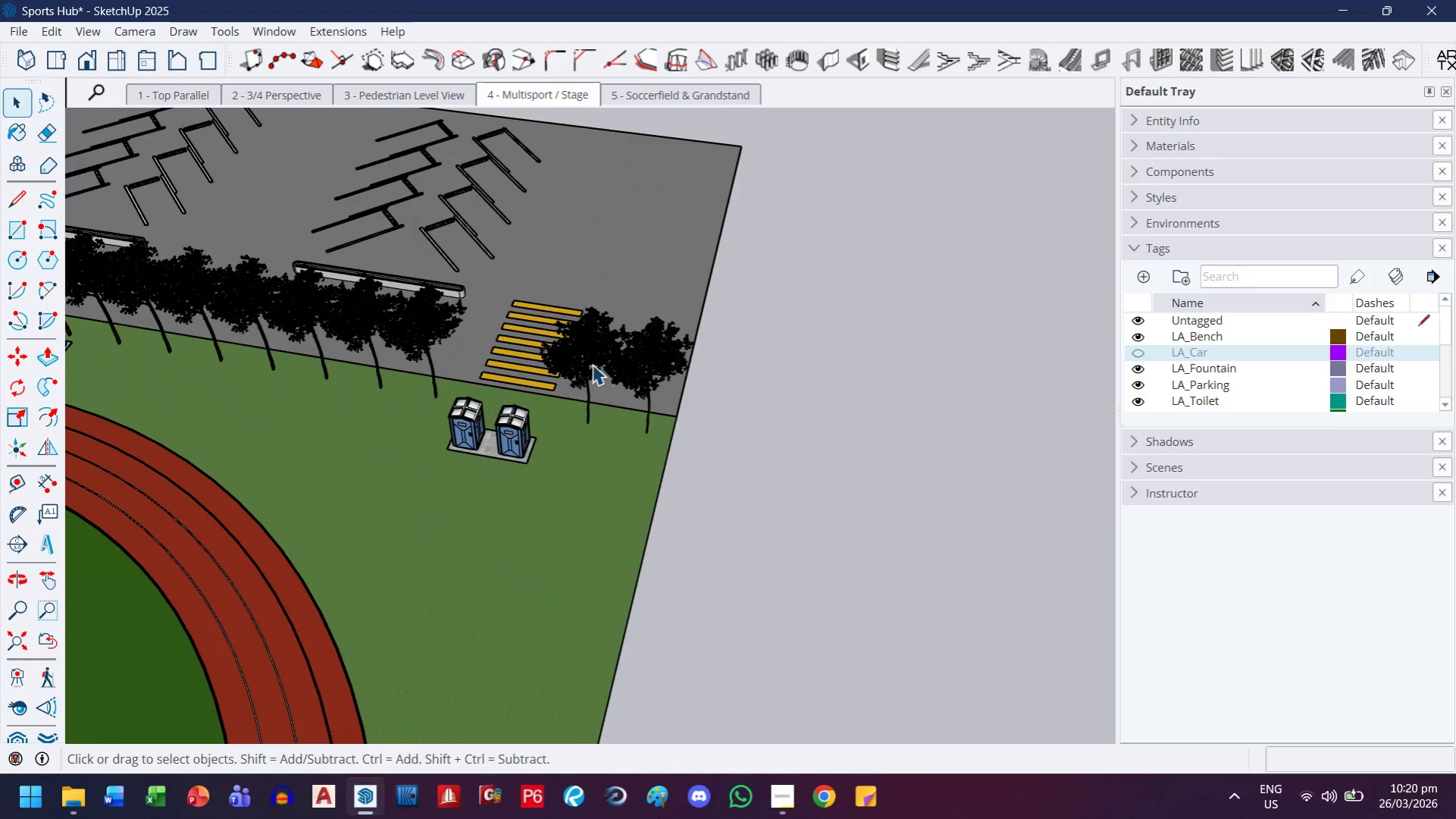 
left_click([588, 359])
 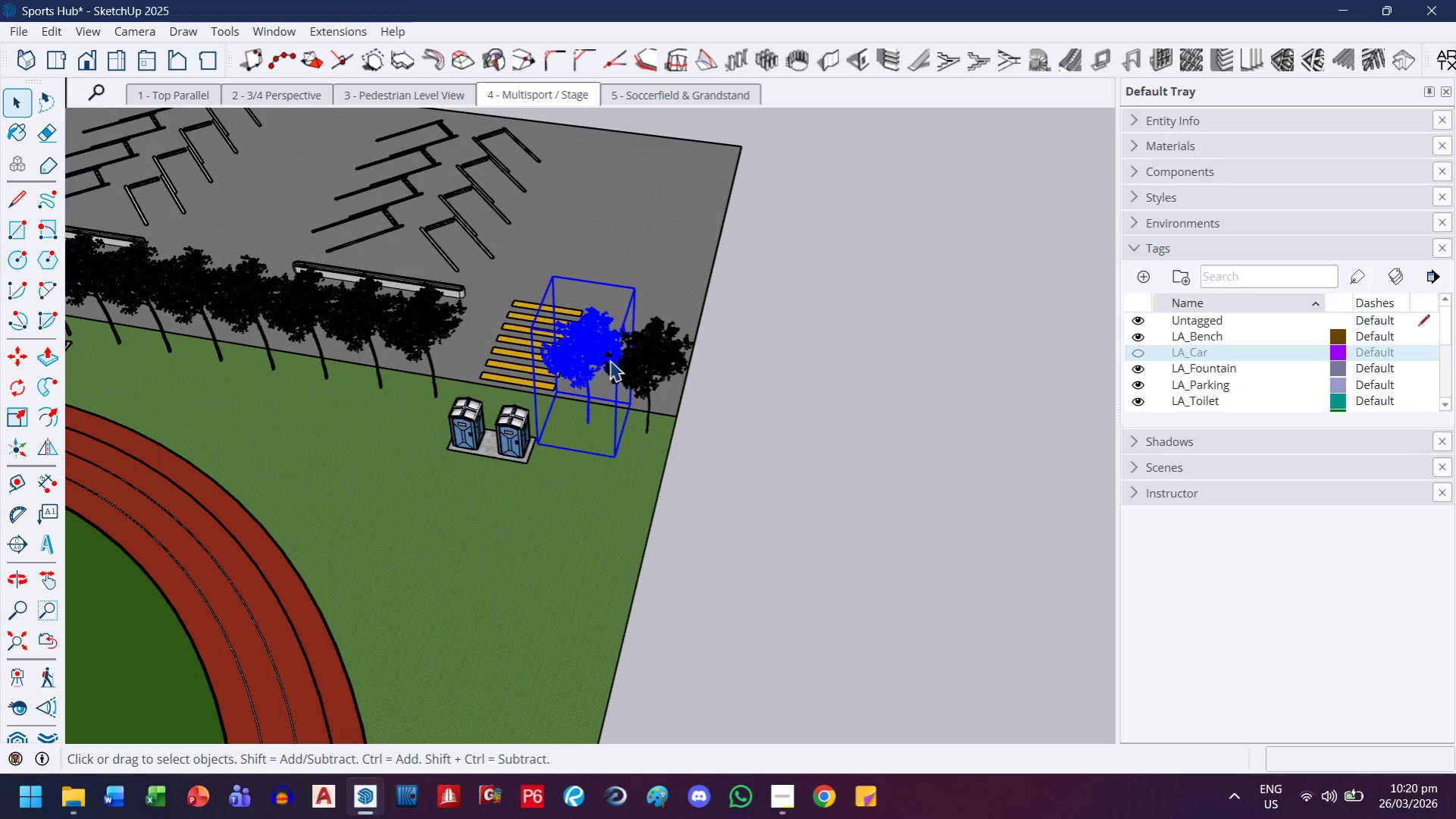 
hold_key(key=ControlLeft, duration=0.52)
left_click([651, 371])
 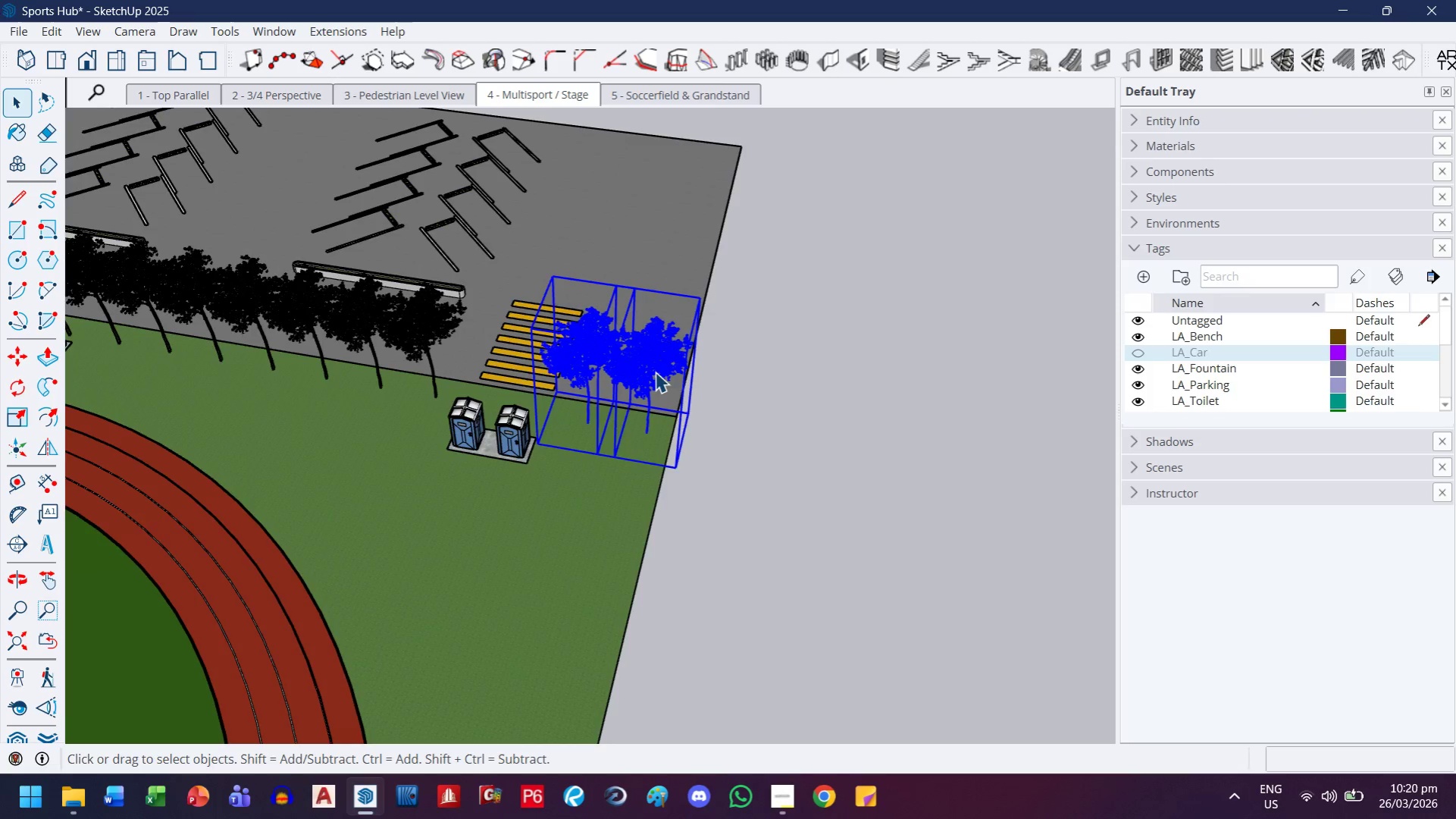 
key(H)
 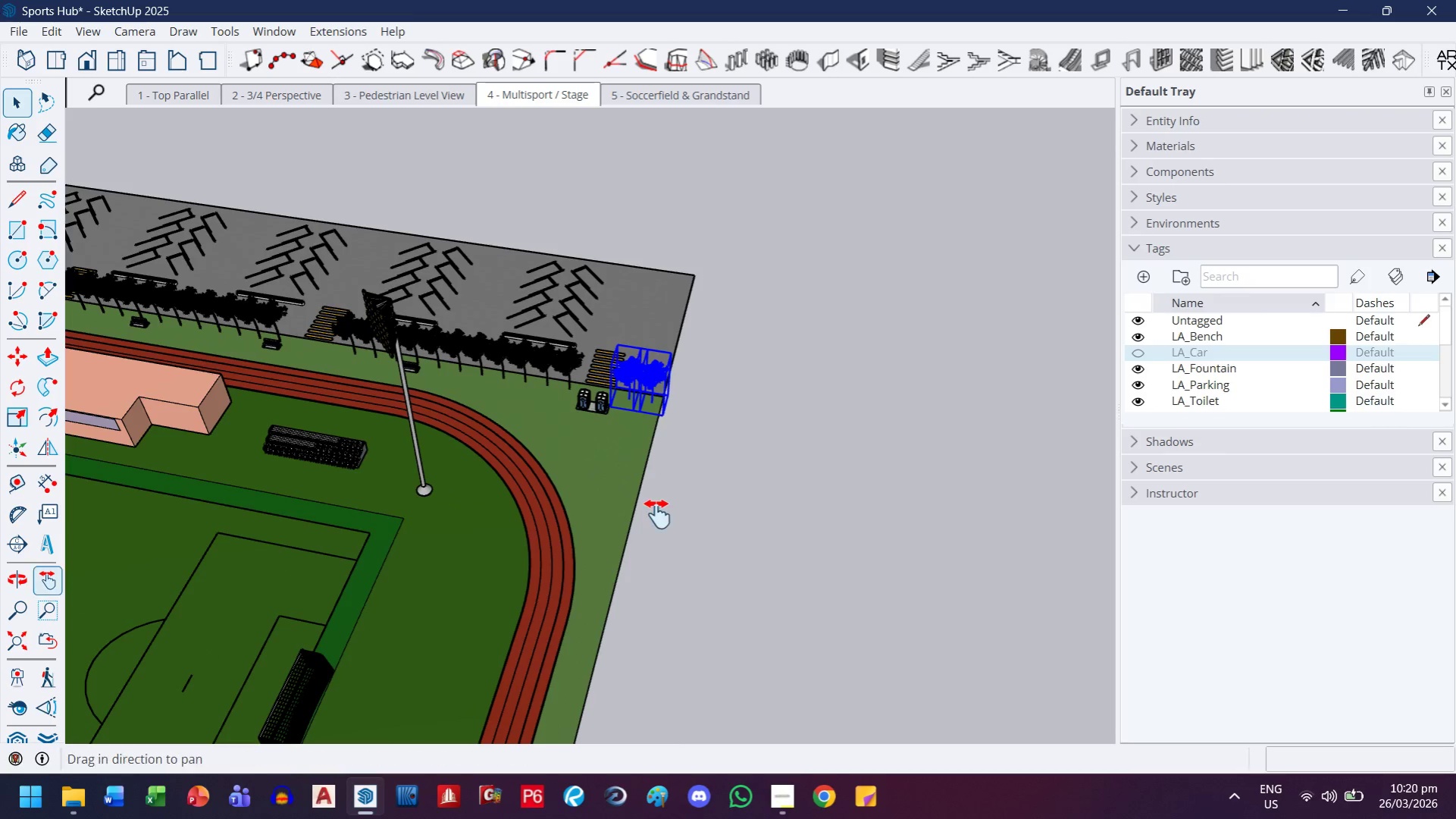 
left_click_drag(start_coordinate=[657, 514], to_coordinate=[682, 331])
 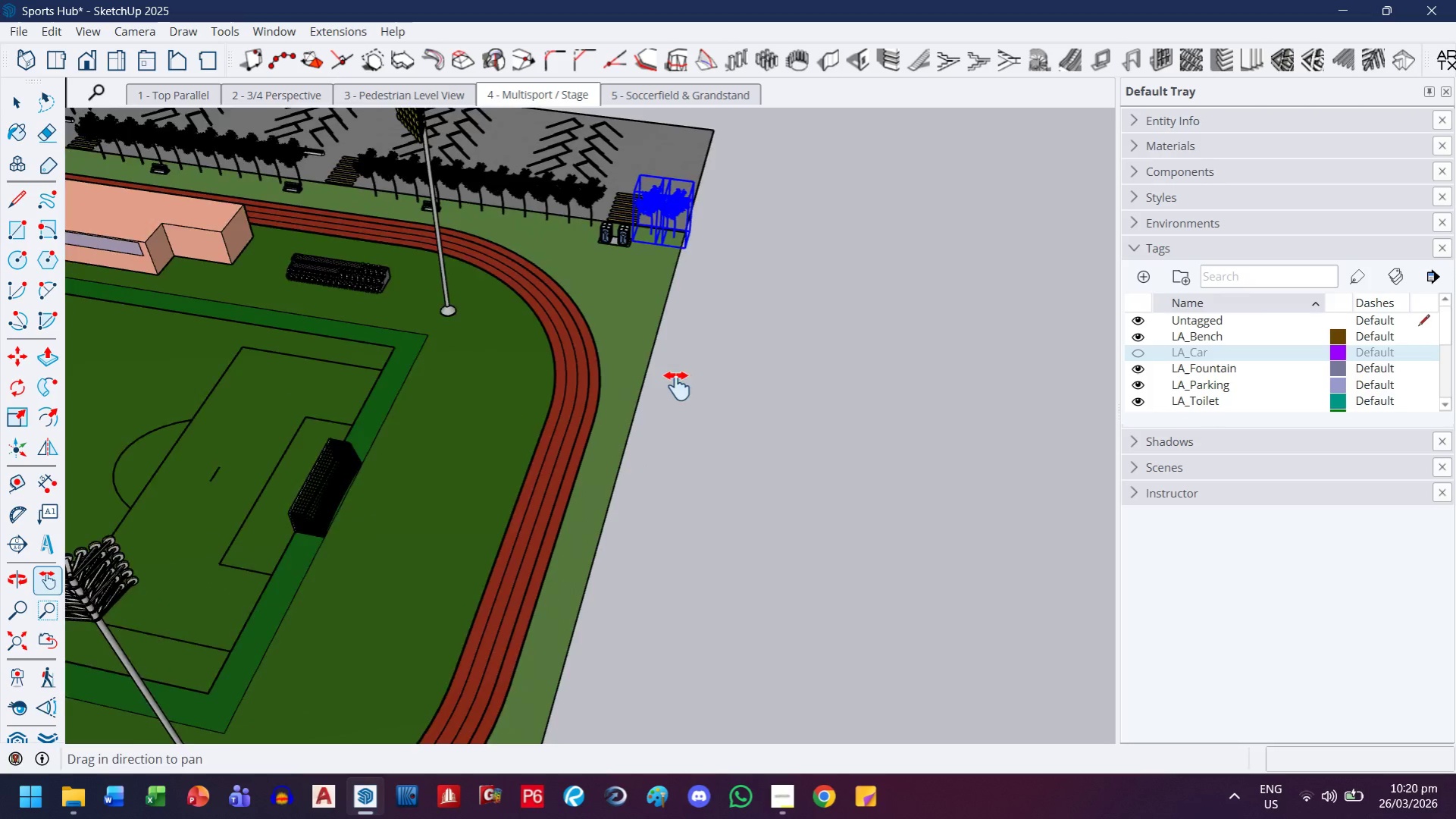 
scroll: coordinate [661, 458], scroll_direction: down, amount: 18.0
 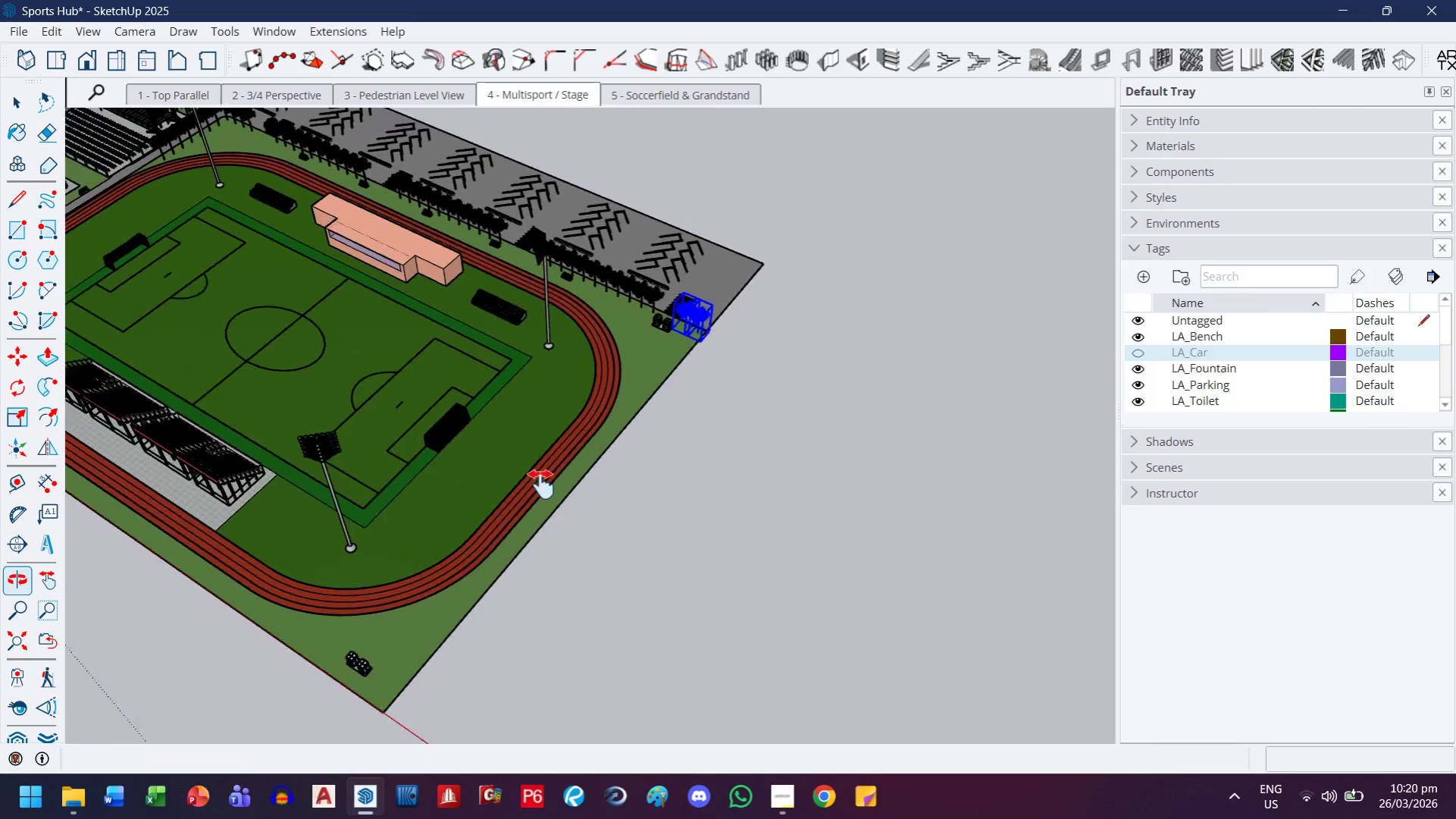 
key(Escape)
 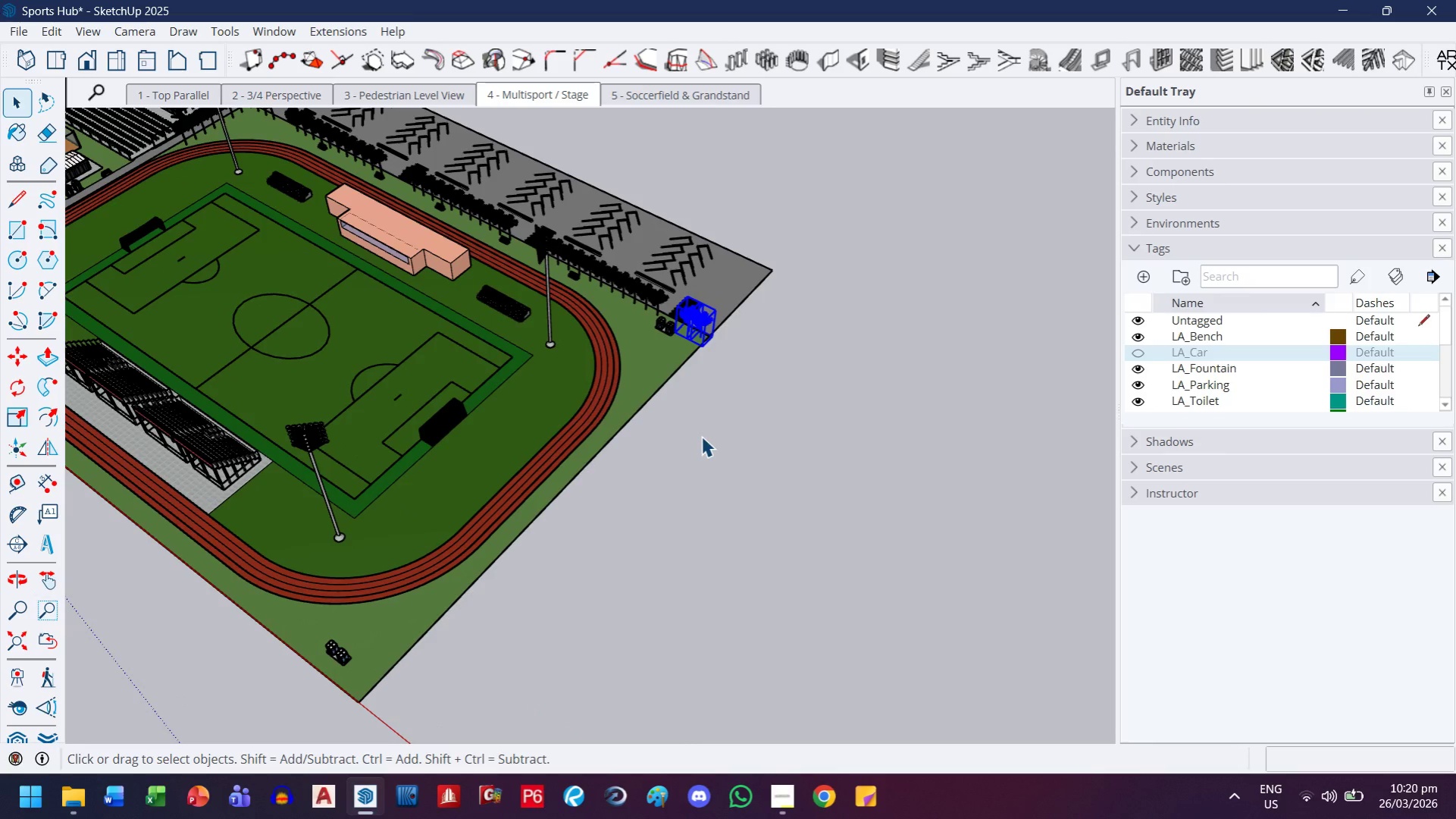 
key(M)
 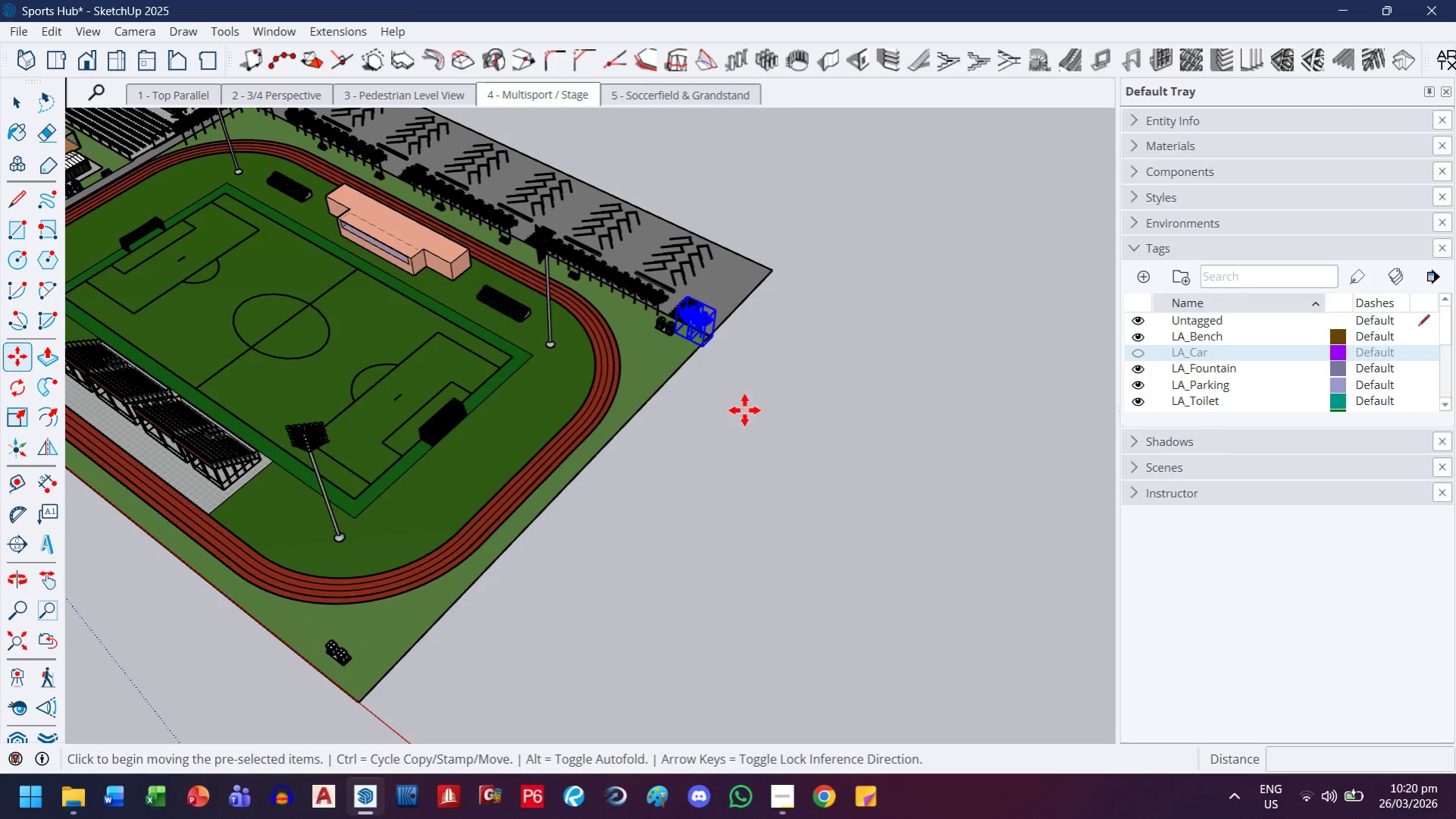 
key(Control+ControlLeft)
 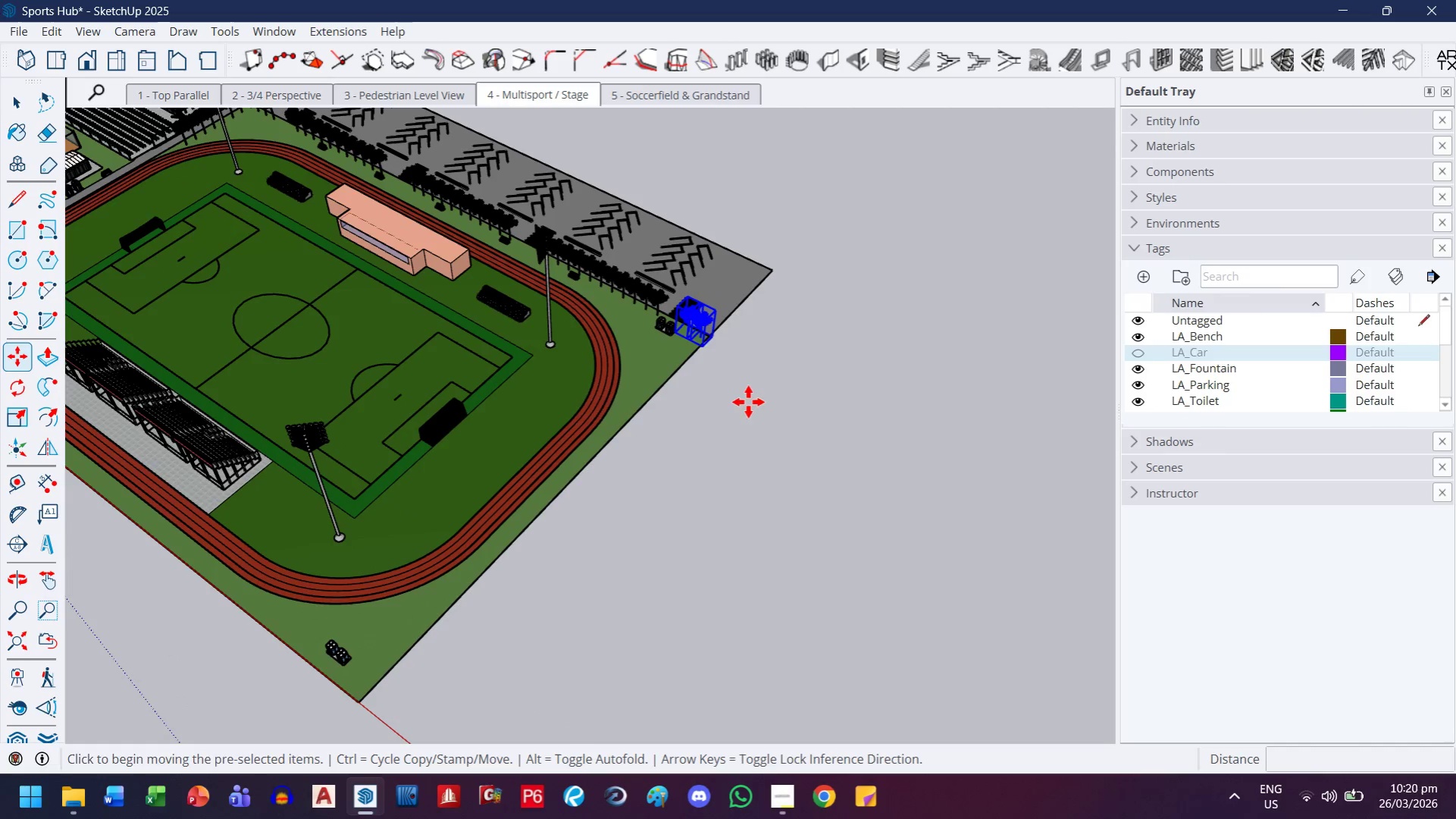 
left_click_drag(start_coordinate=[752, 398], to_coordinate=[747, 404])
 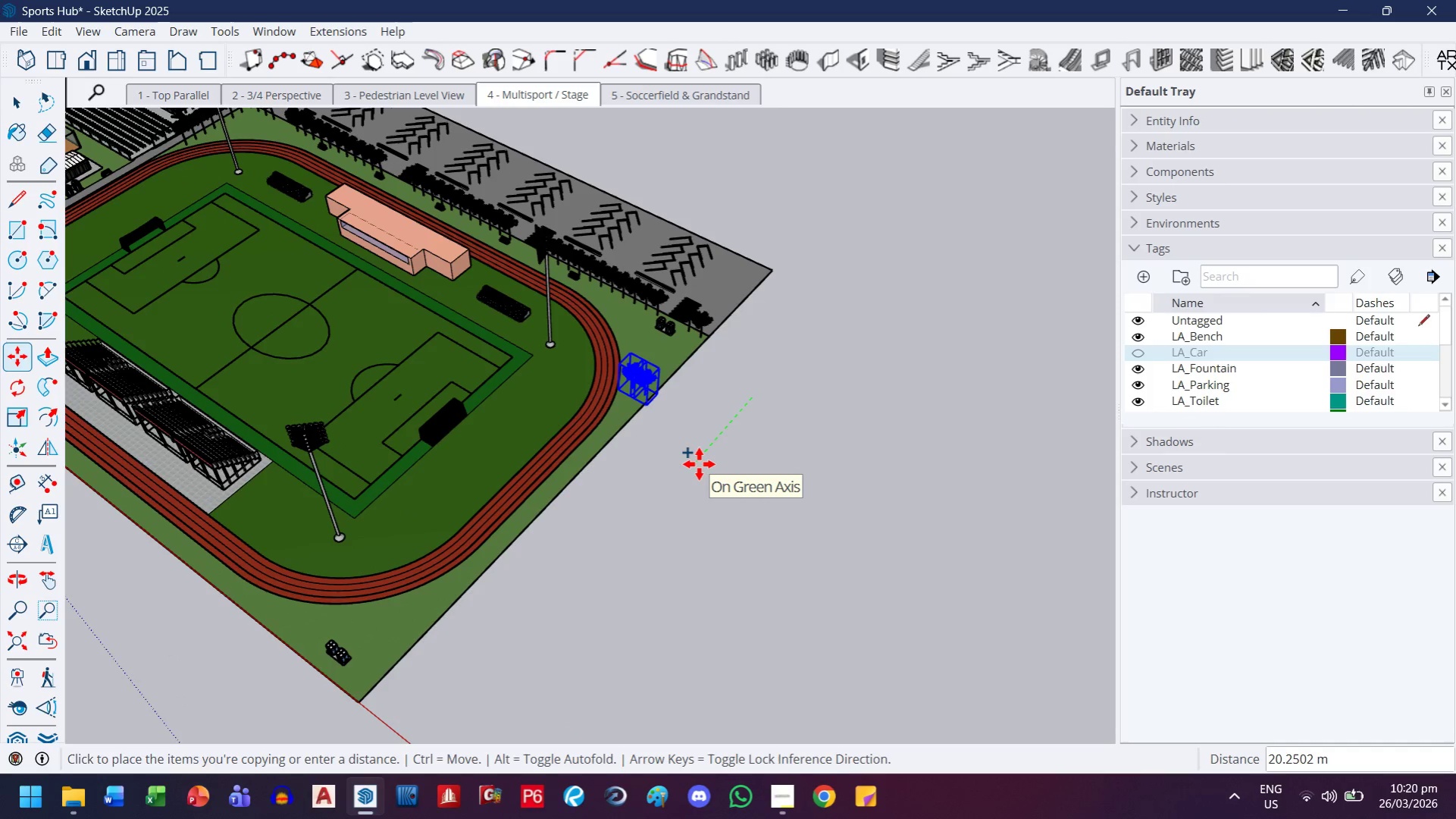 
key(ArrowLeft)
 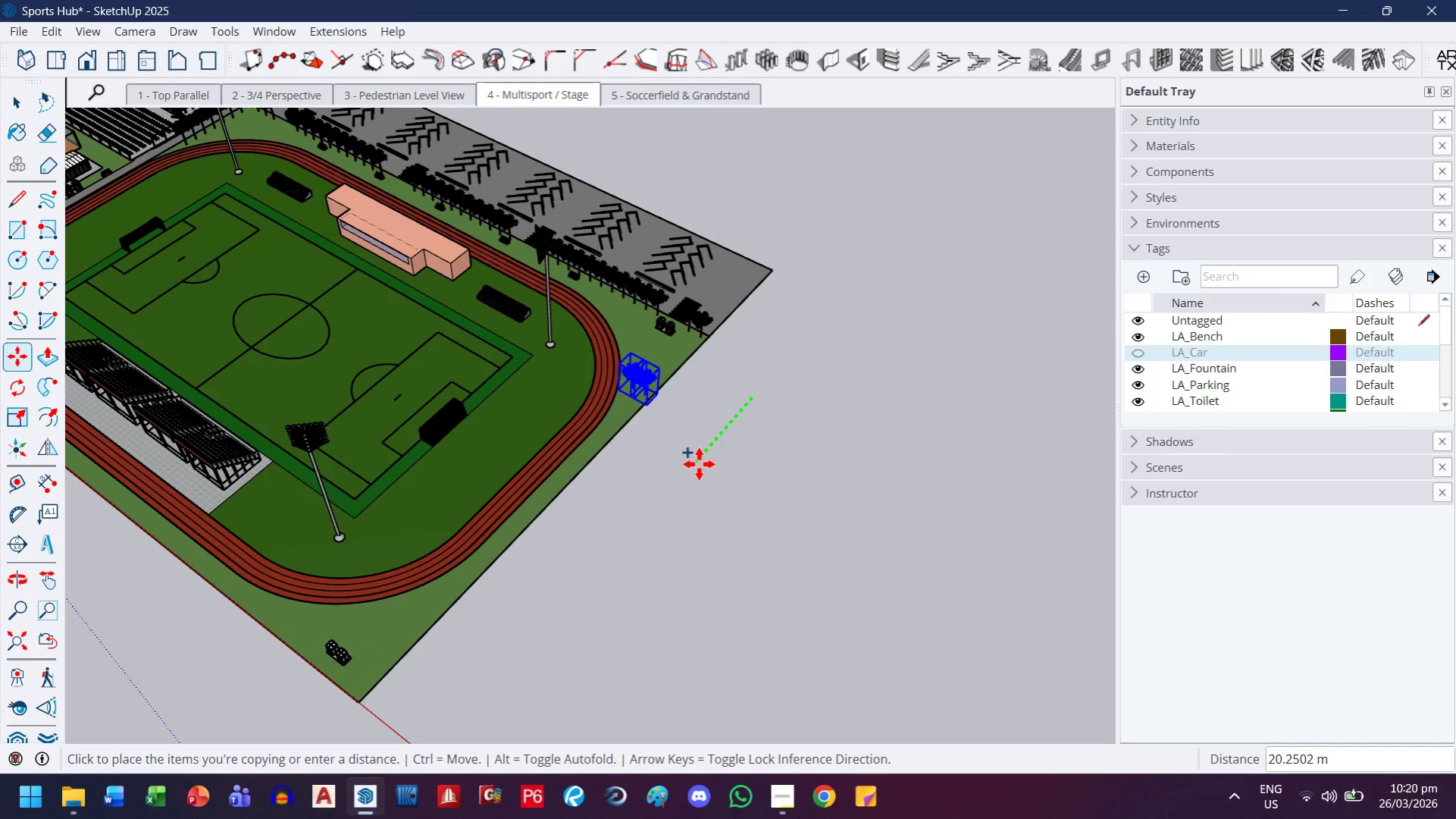 
type(x3)
 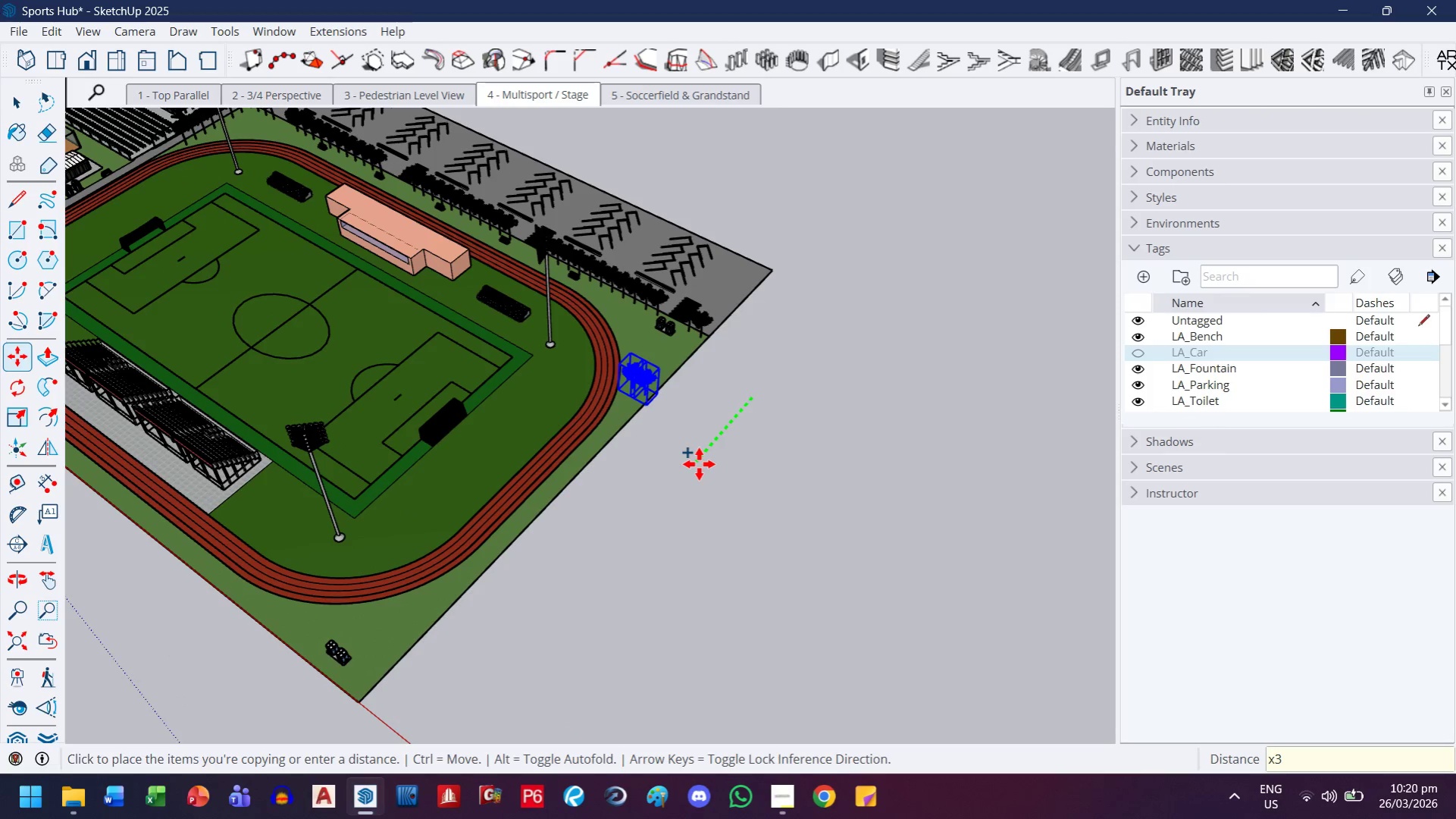 
key(Enter)
 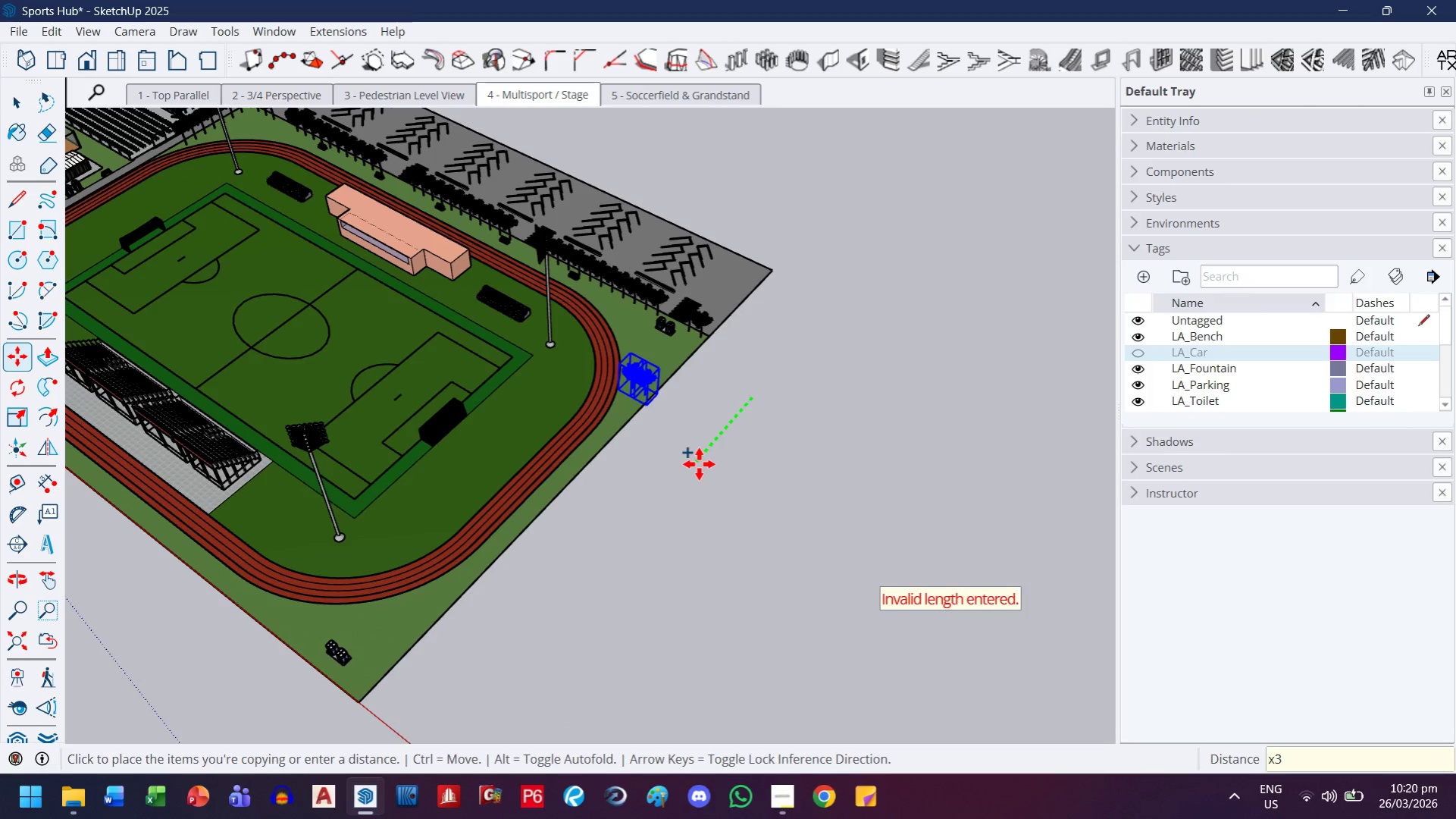 
type(x30)
 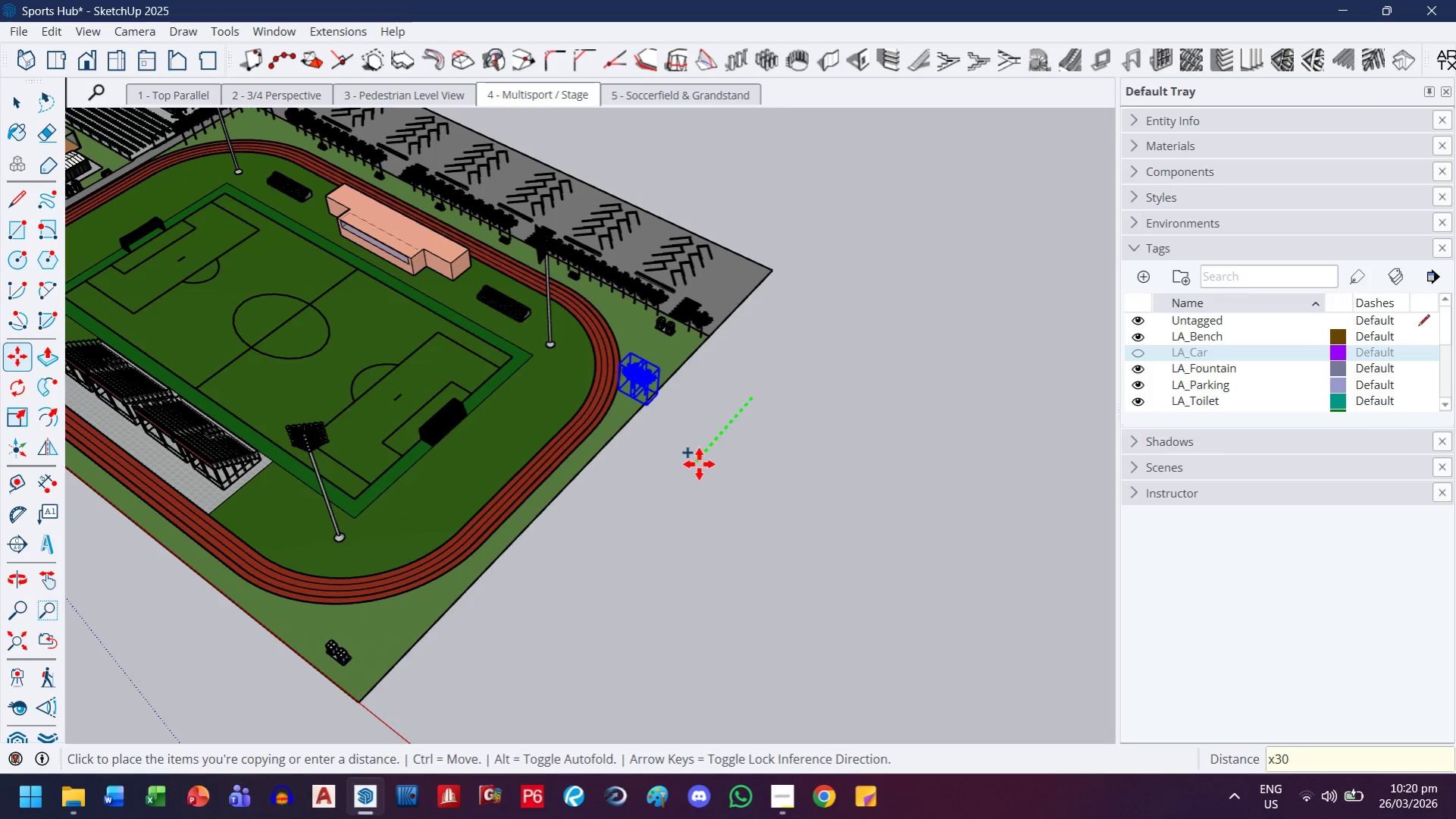 
key(Enter)
 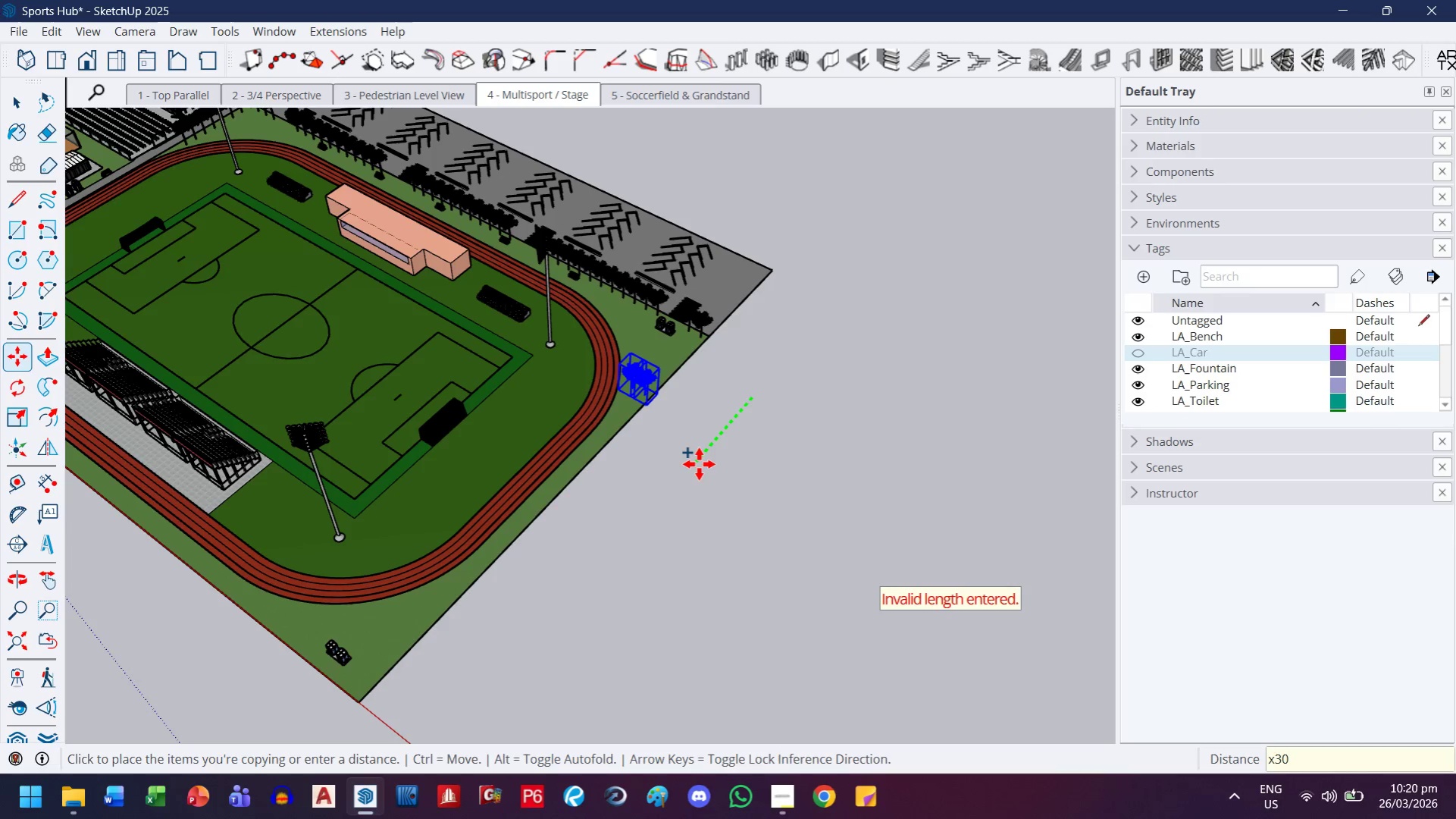 
key(Backspace)
 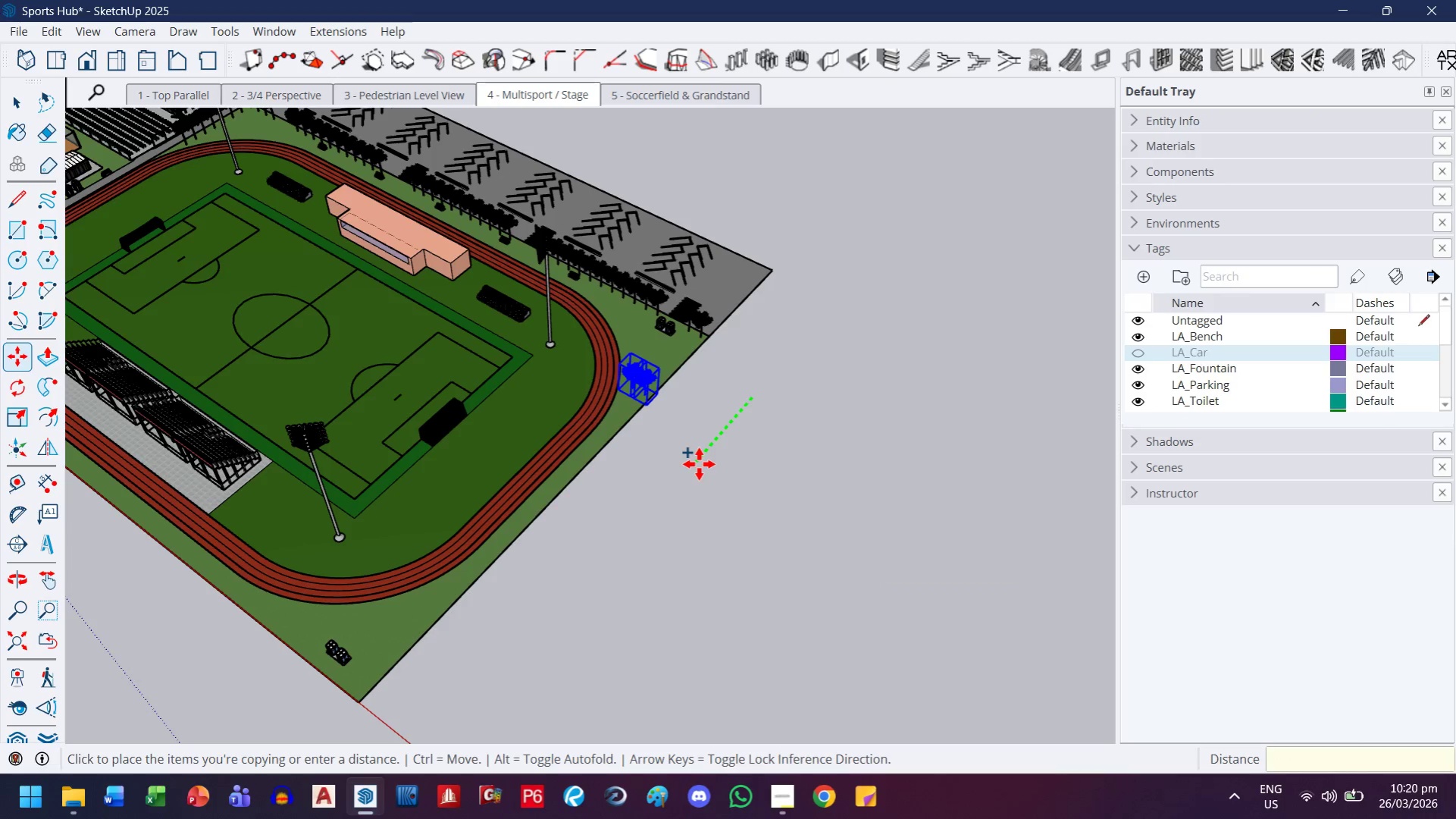 
key(Backspace)
 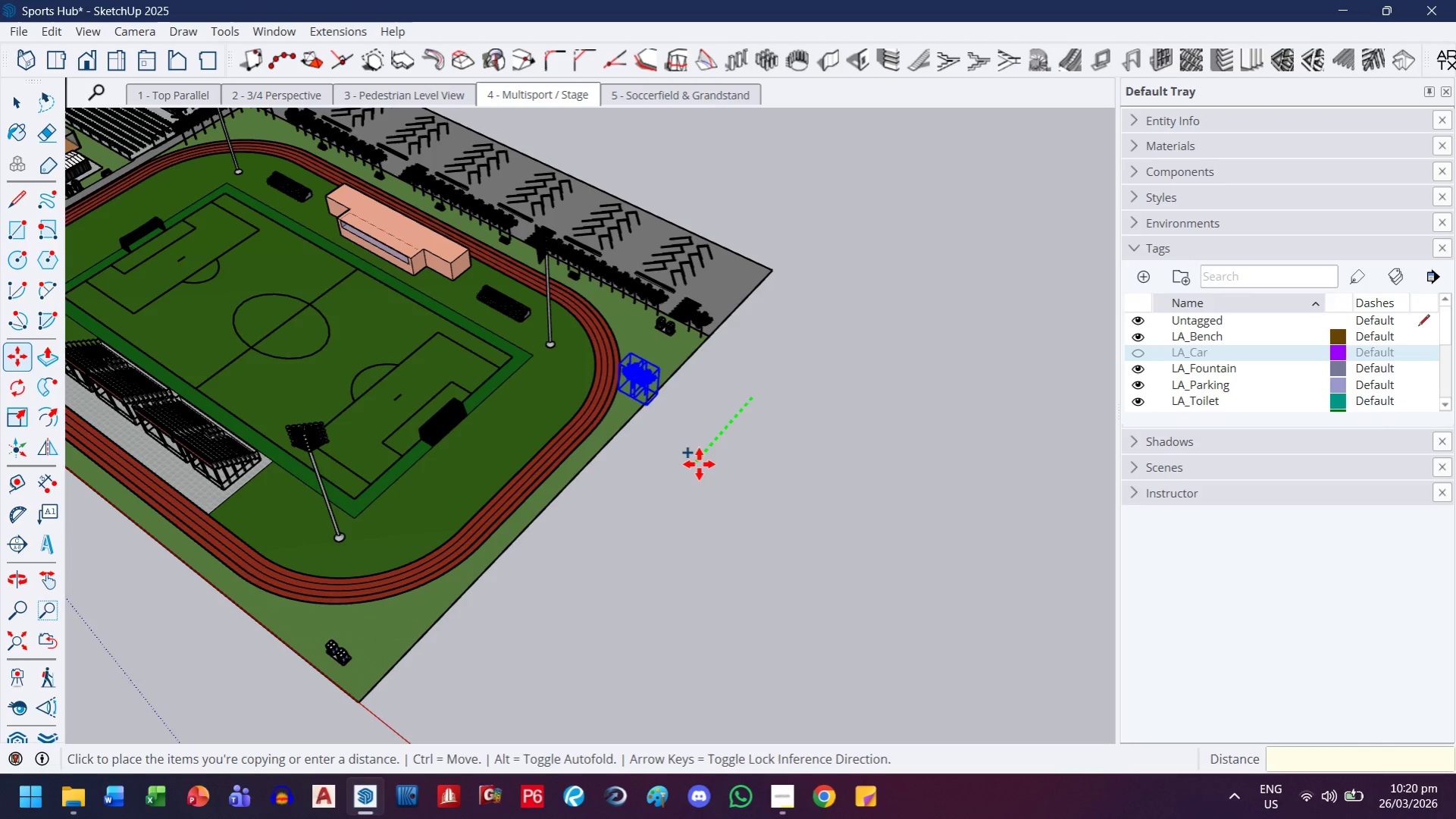 
key(Backspace)
 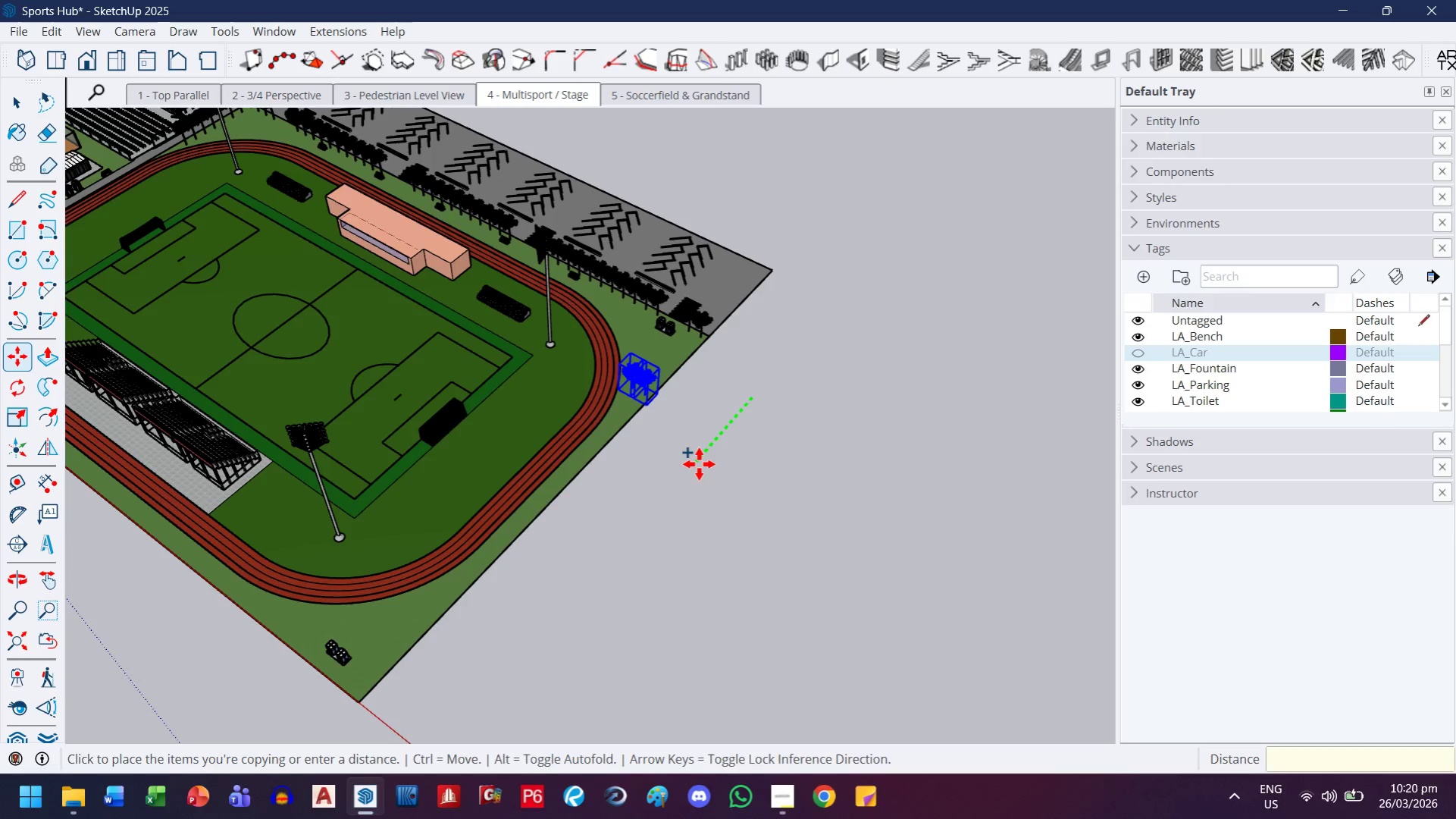 
key(3)
 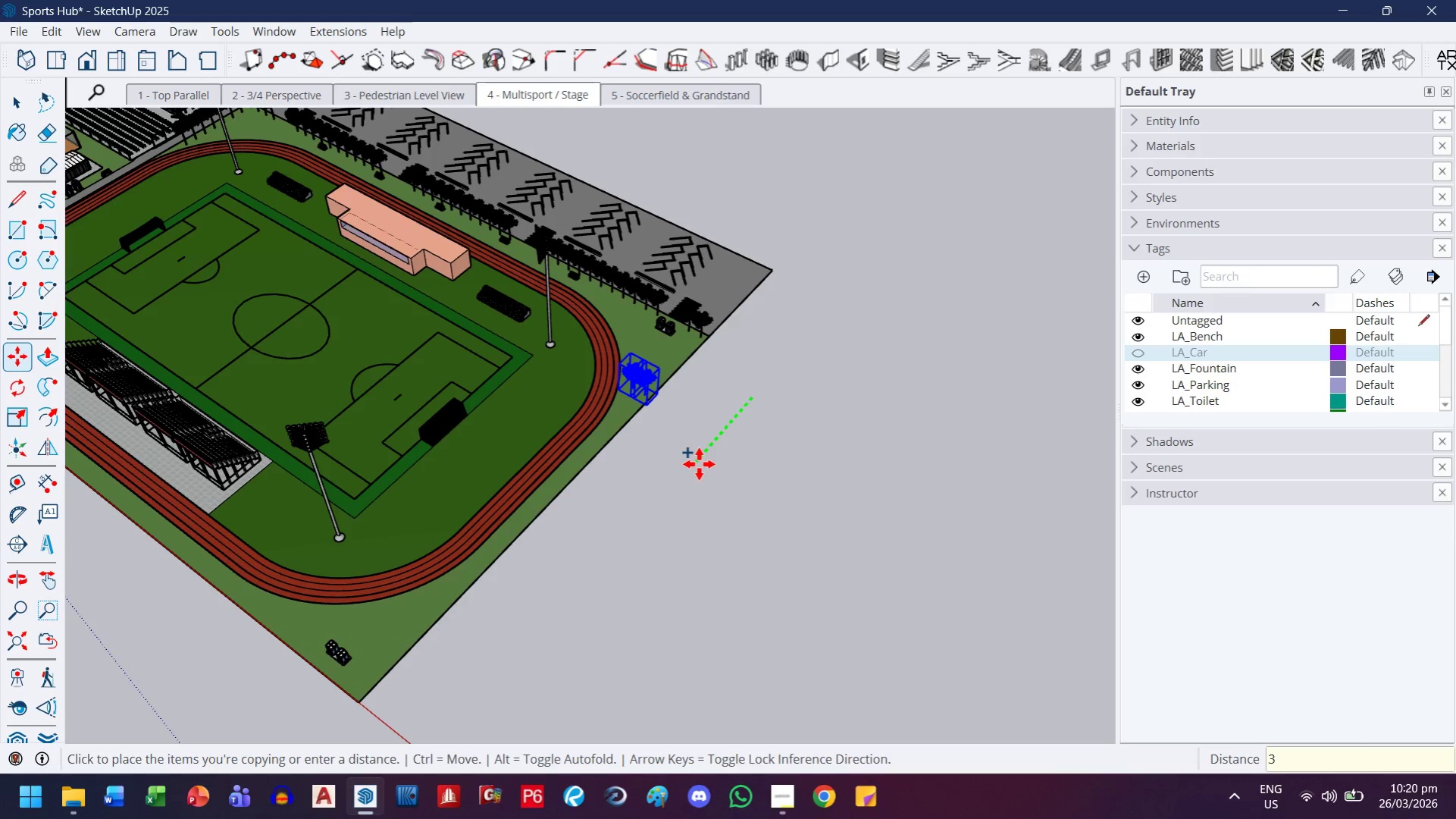 
key(Enter)
 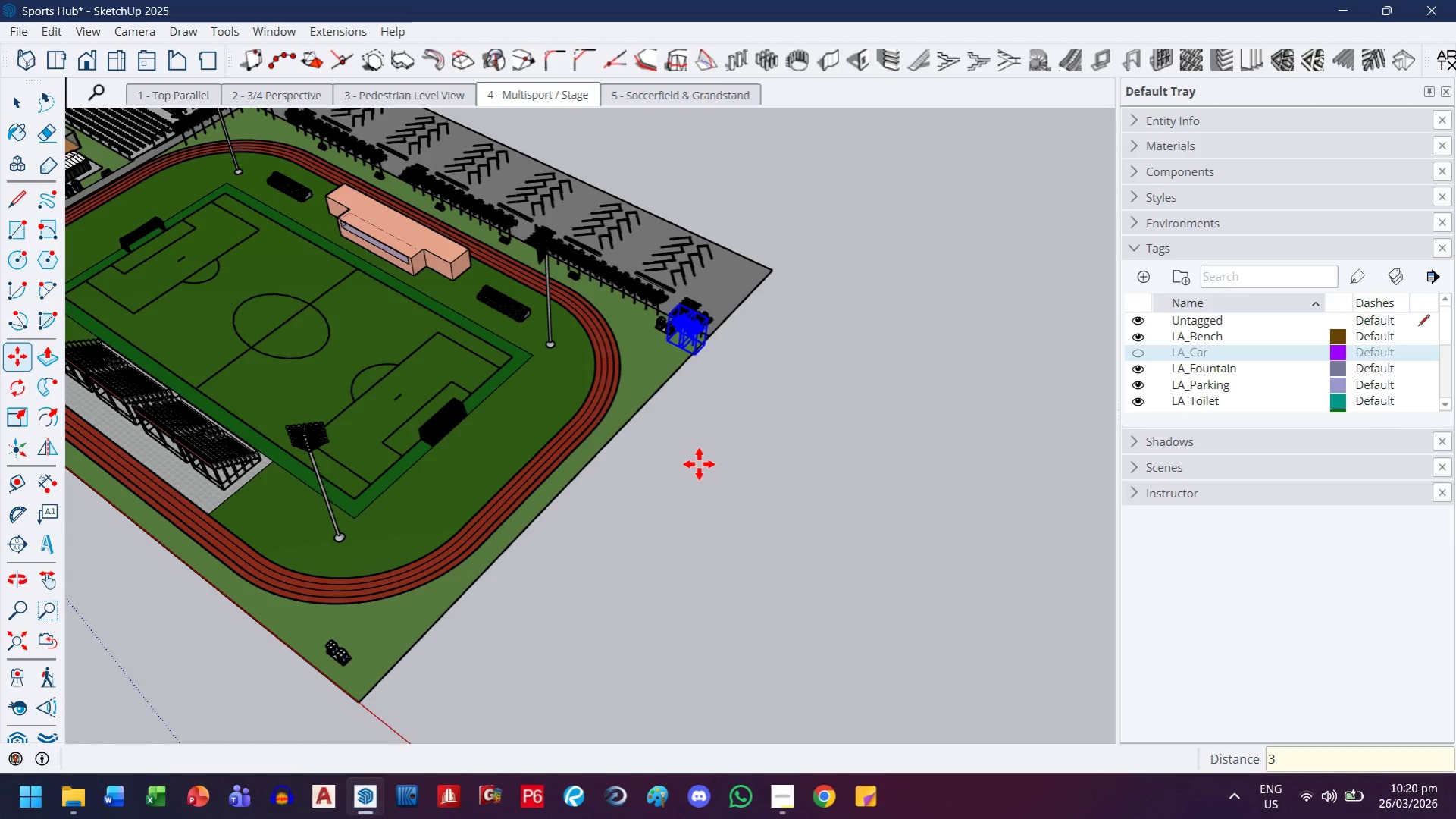 
type(x30)
 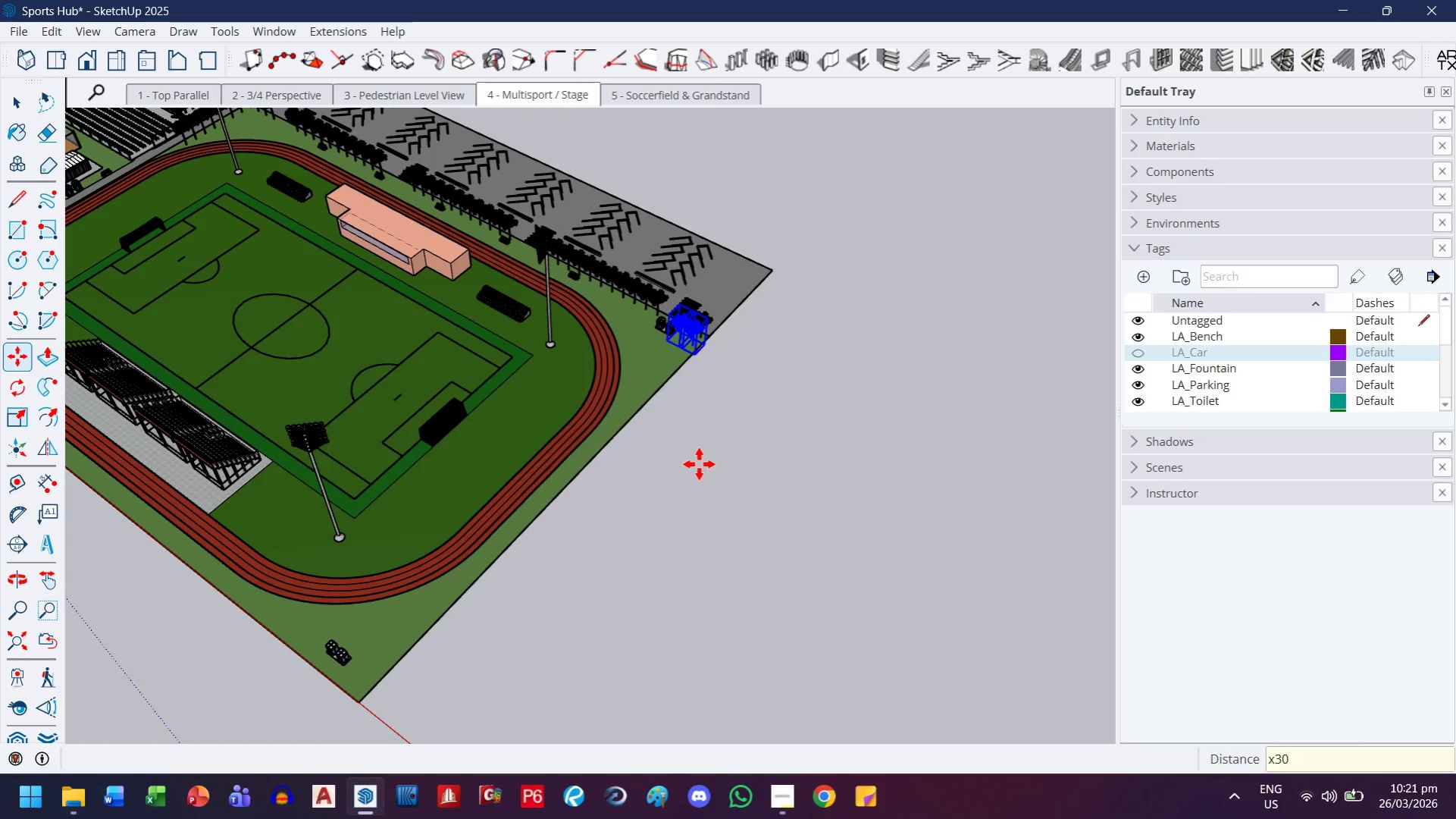 
key(Enter)
 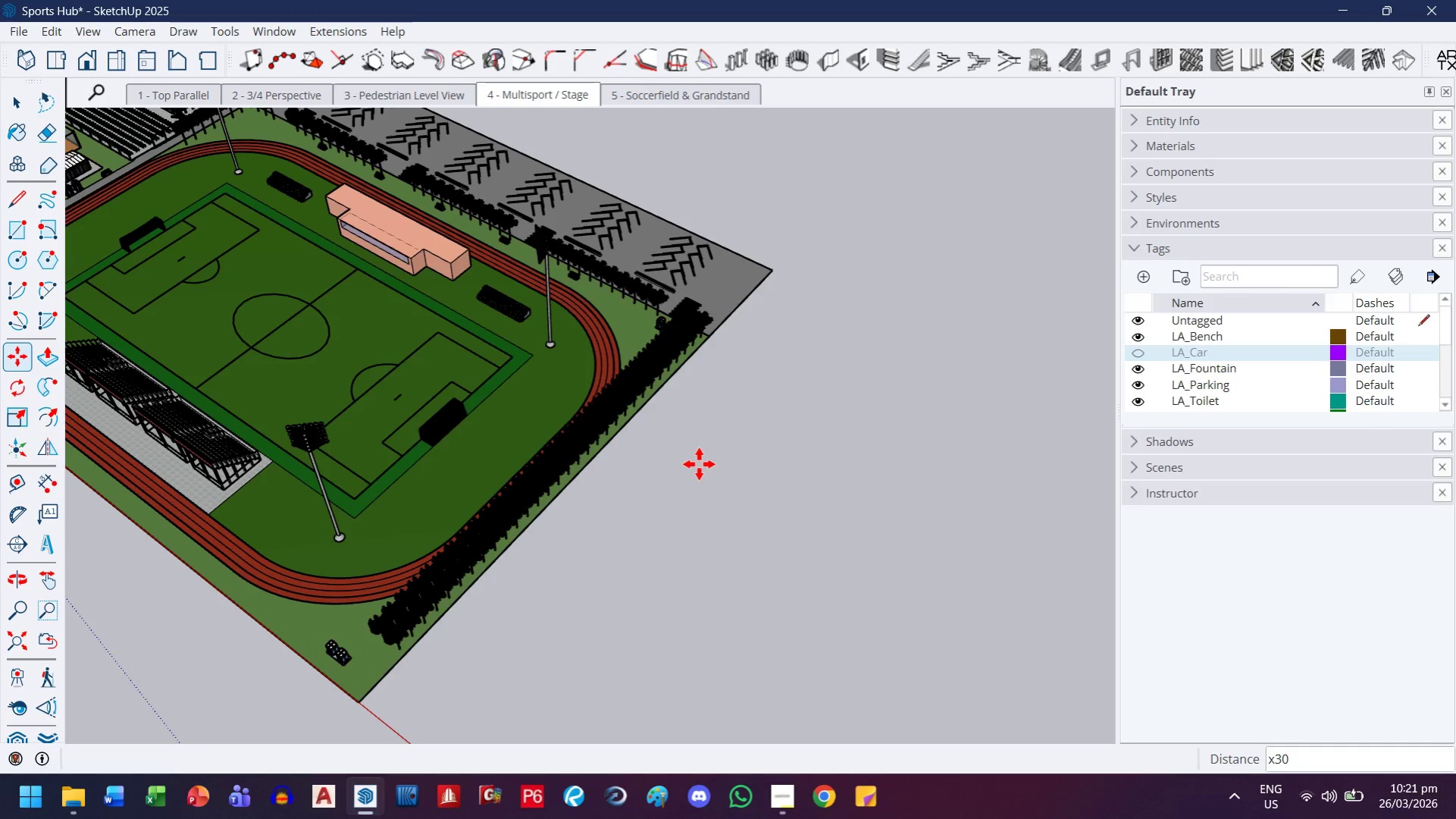 
wait(38.95)
 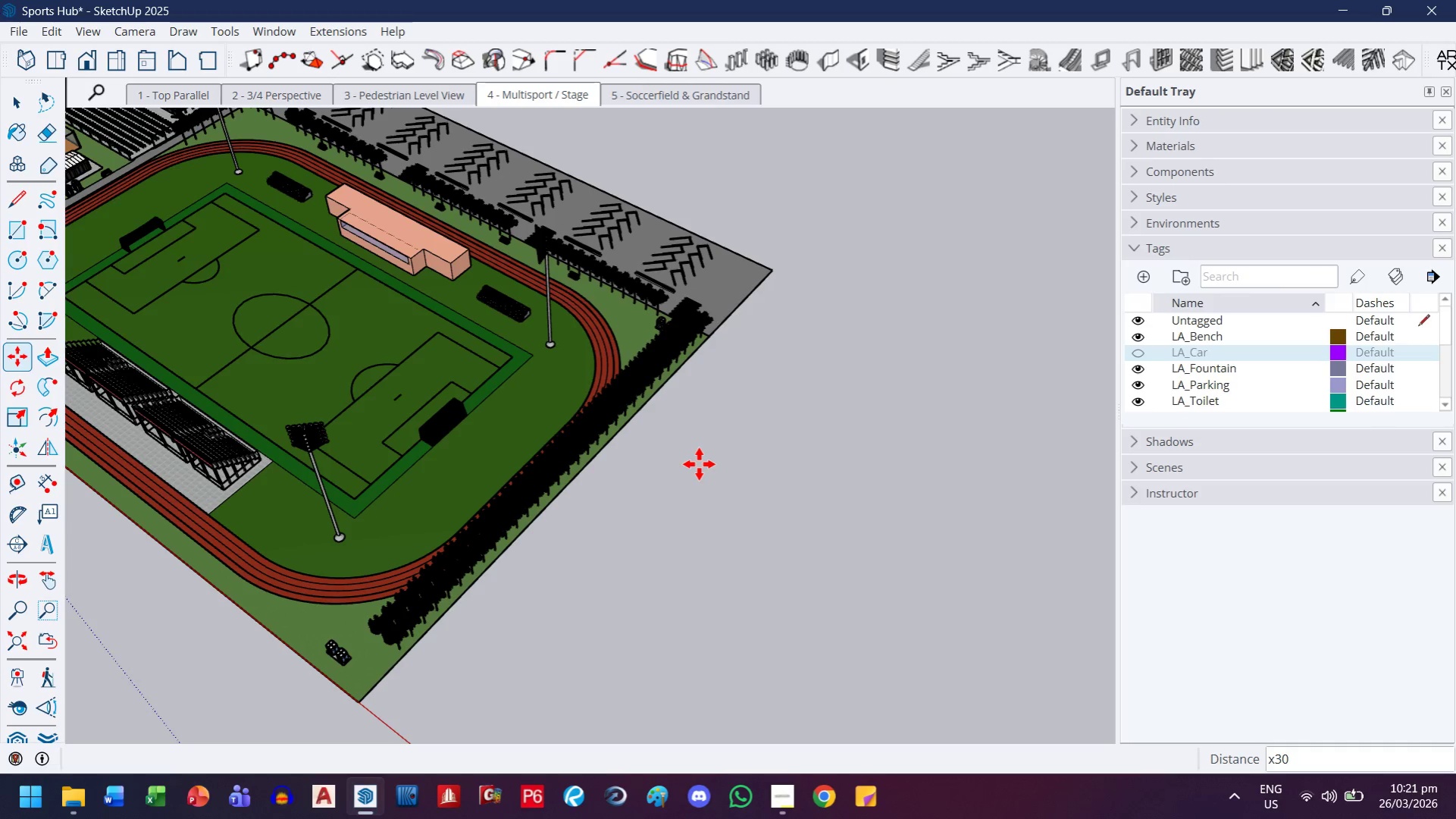 
left_click([11, 111])
 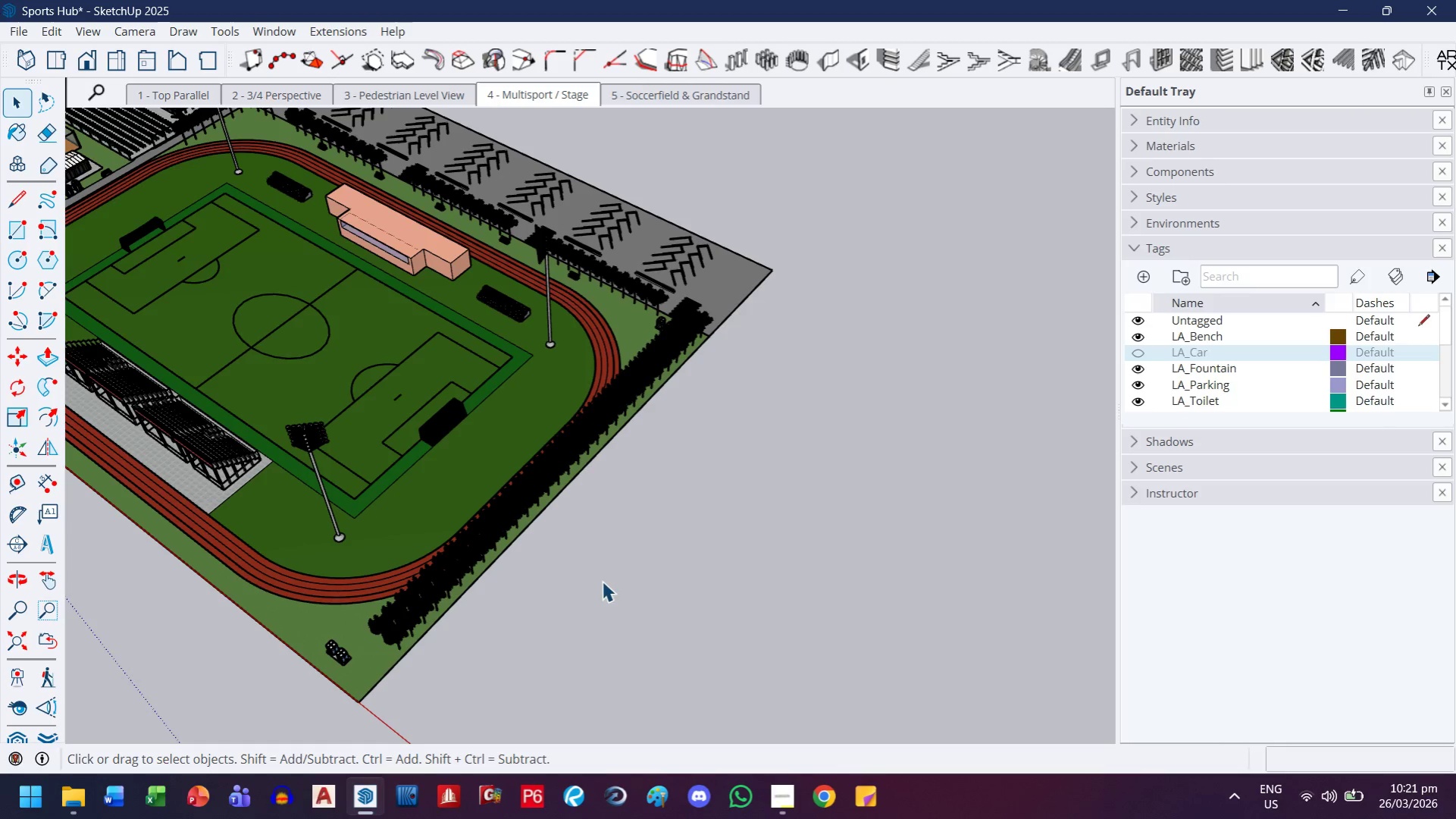 
left_click([609, 594])
 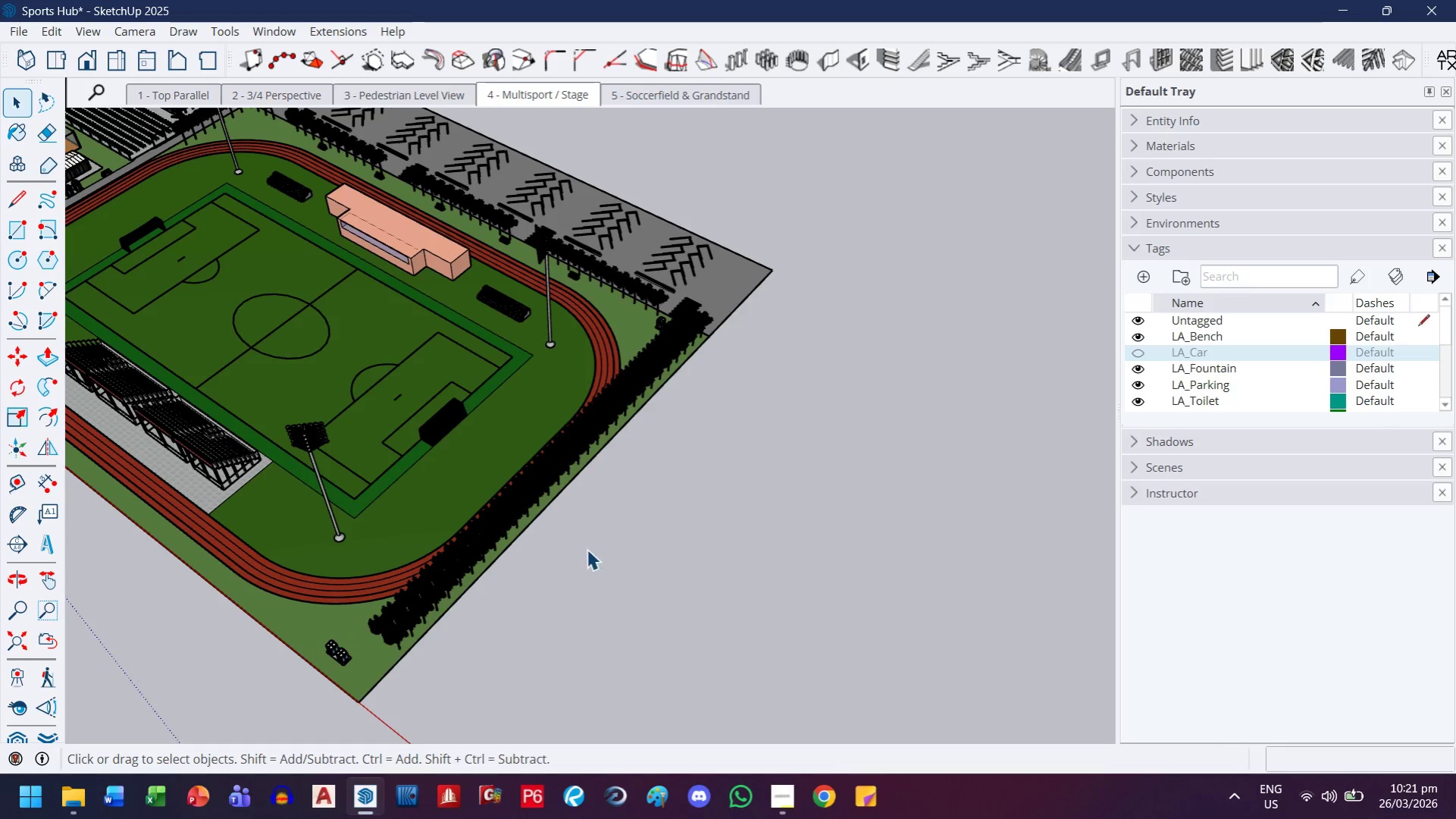 
scroll: coordinate [587, 549], scroll_direction: down, amount: 4.0
 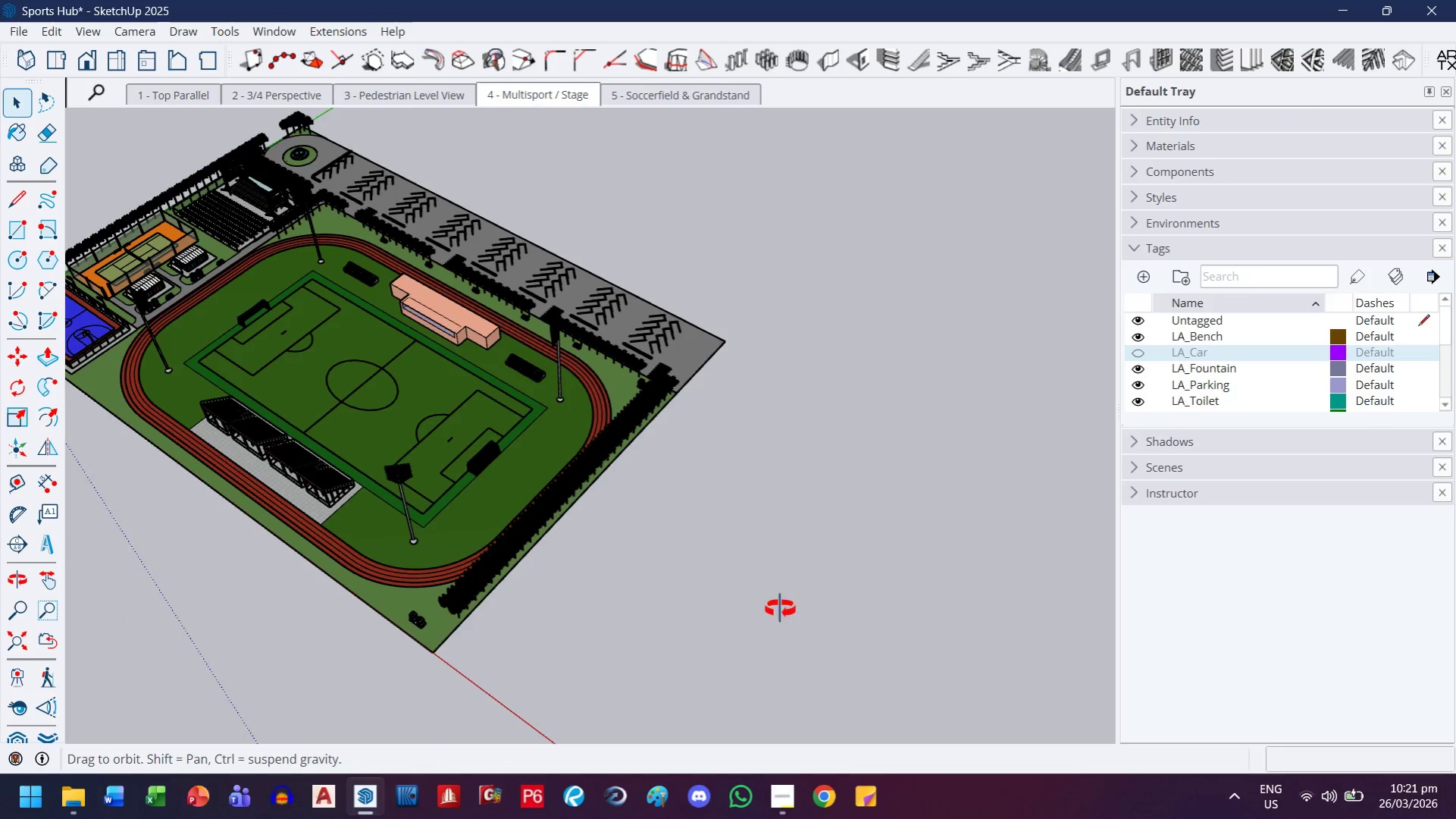 
scroll: coordinate [762, 392], scroll_direction: up, amount: 33.0
 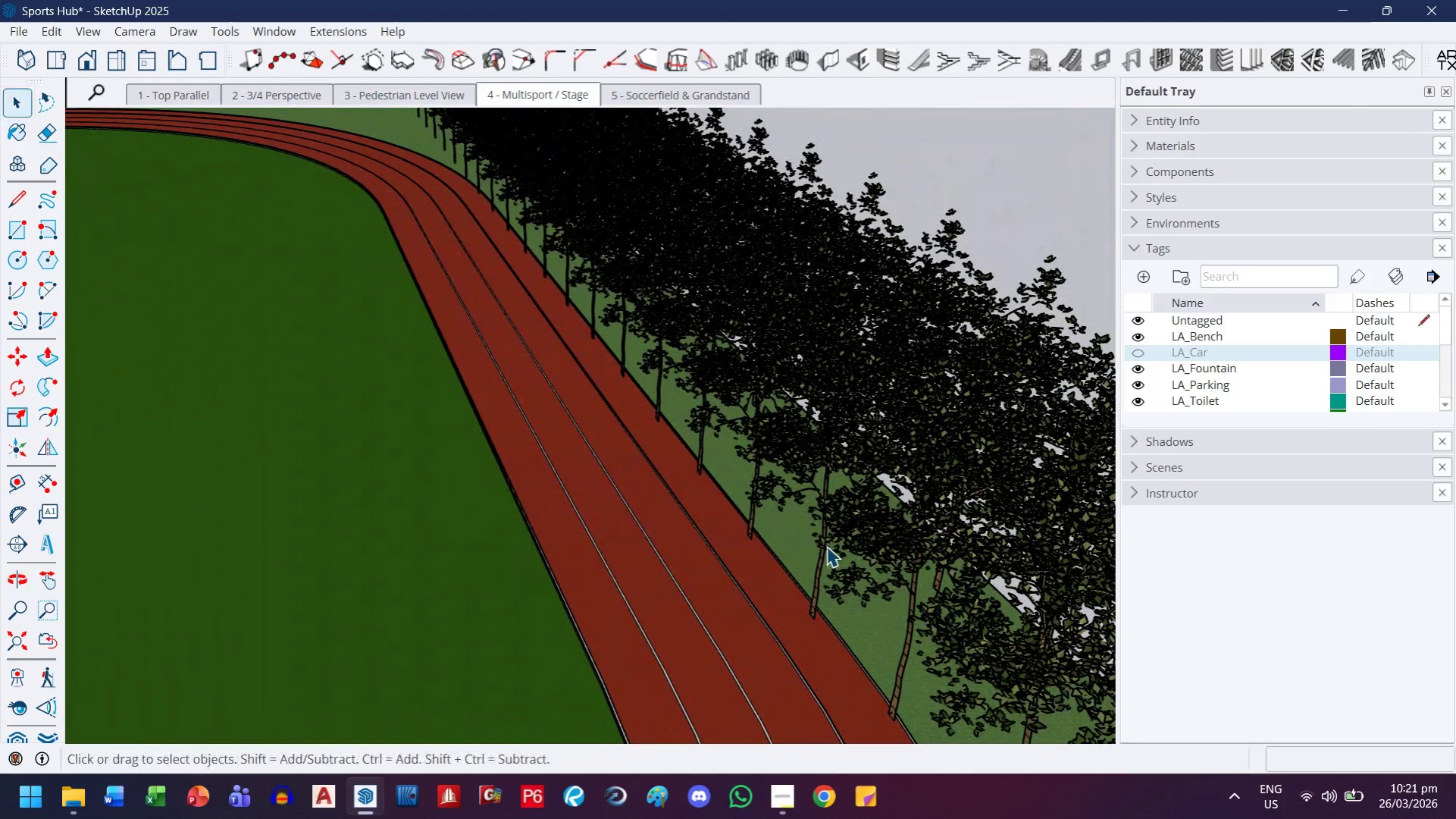 
scroll: coordinate [667, 442], scroll_direction: down, amount: 18.0
 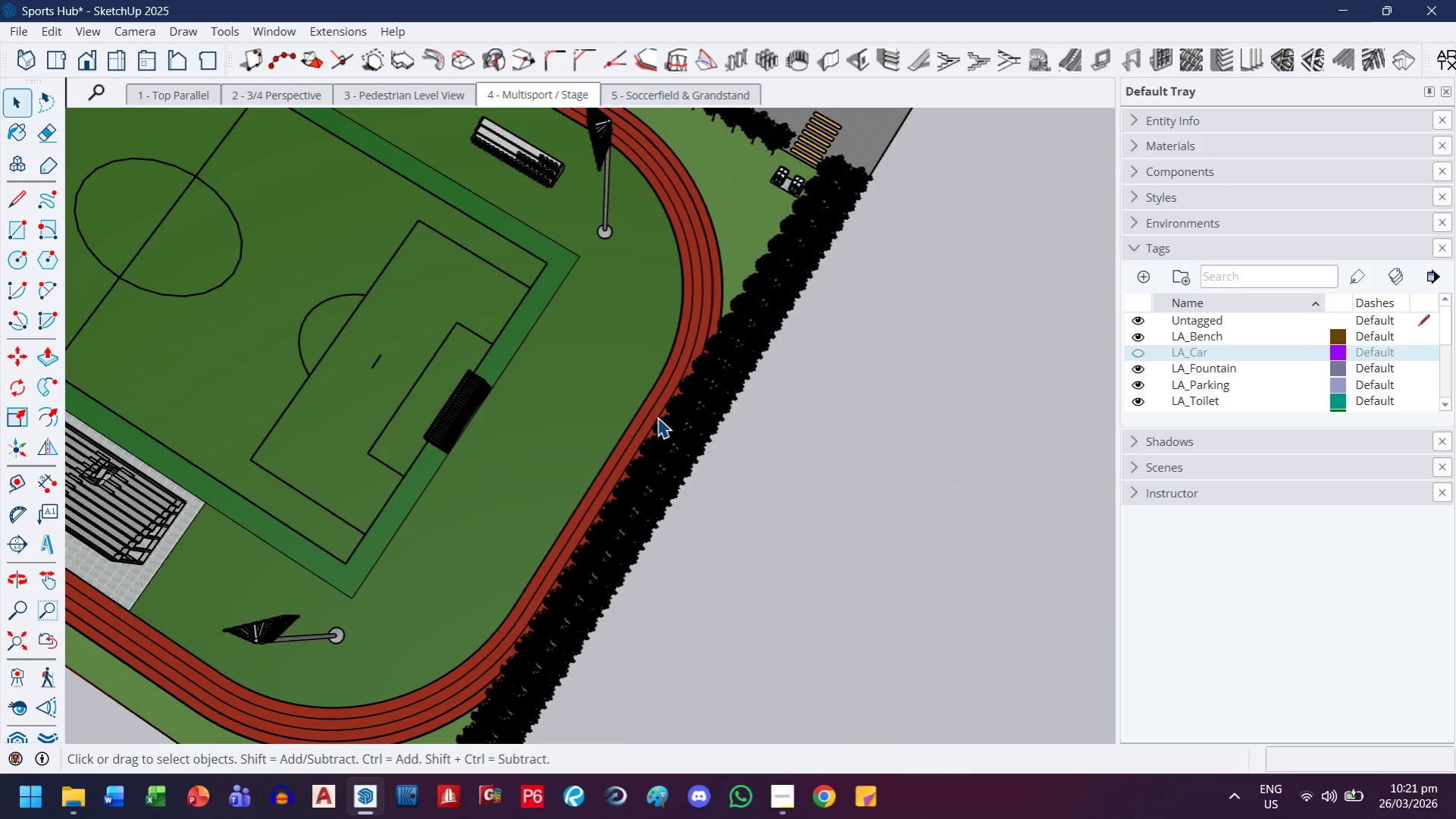 
key(Control+Z)
 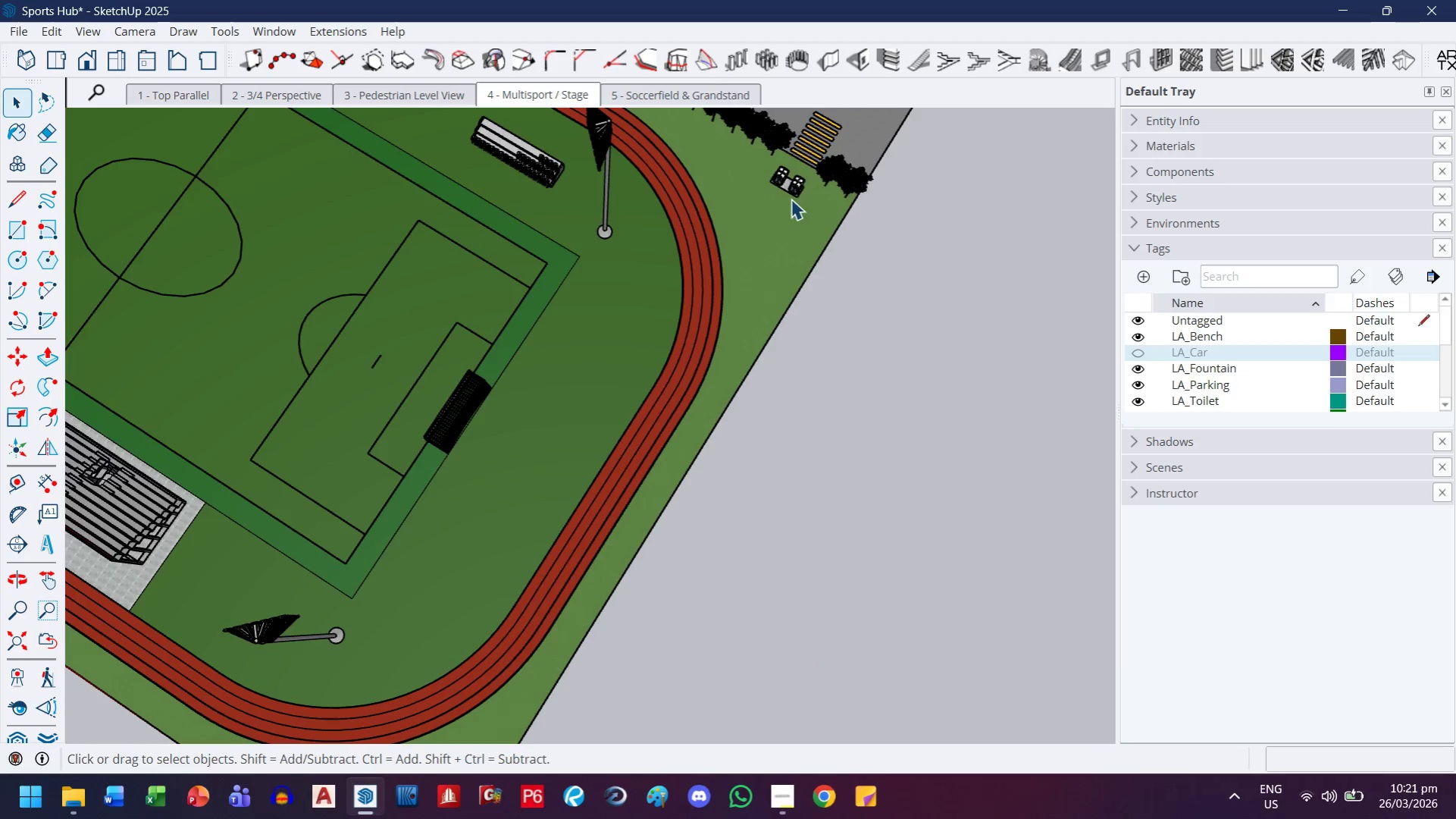 
scroll: coordinate [815, 180], scroll_direction: up, amount: 3.0
 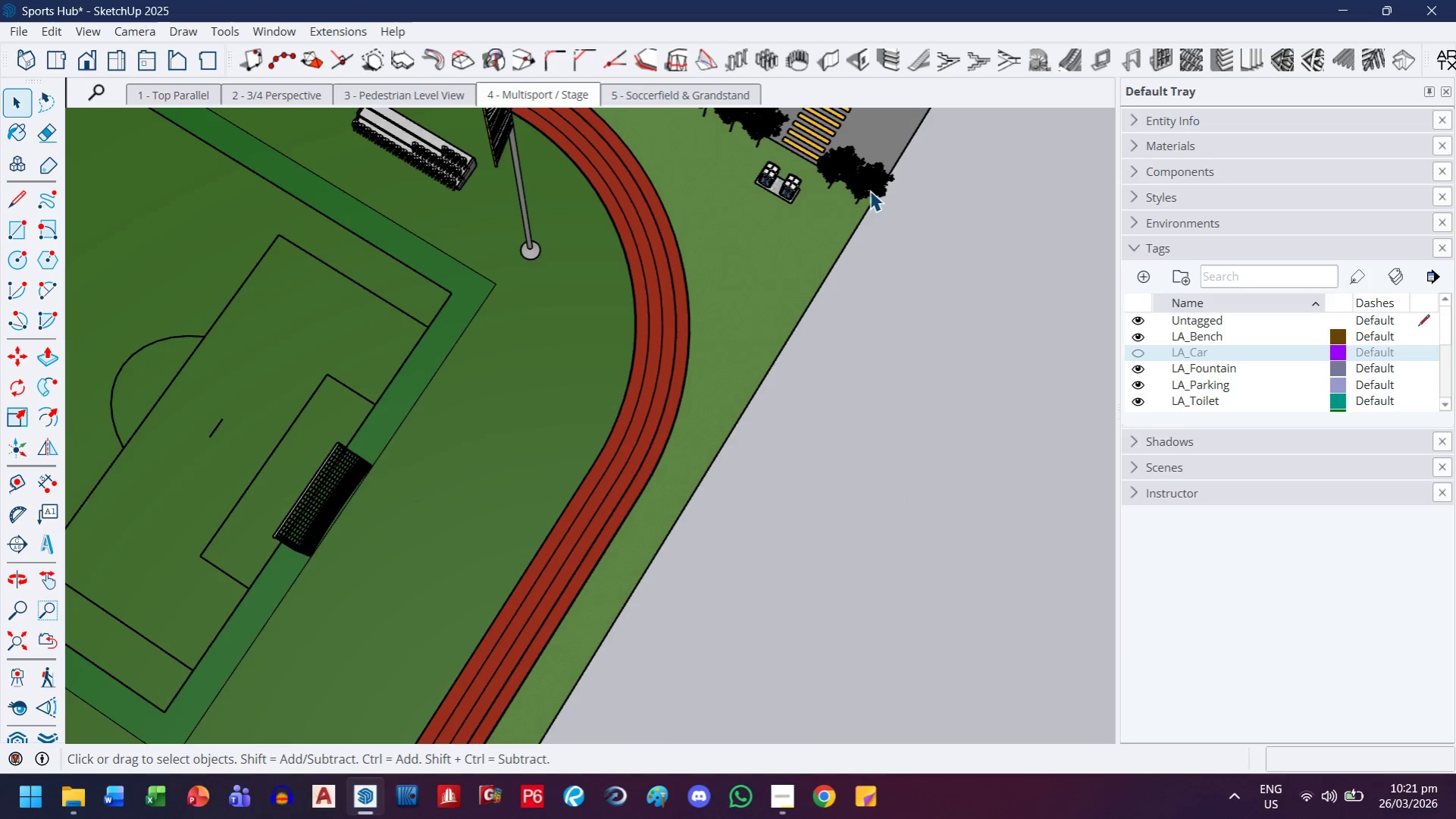 
left_click([869, 193])
 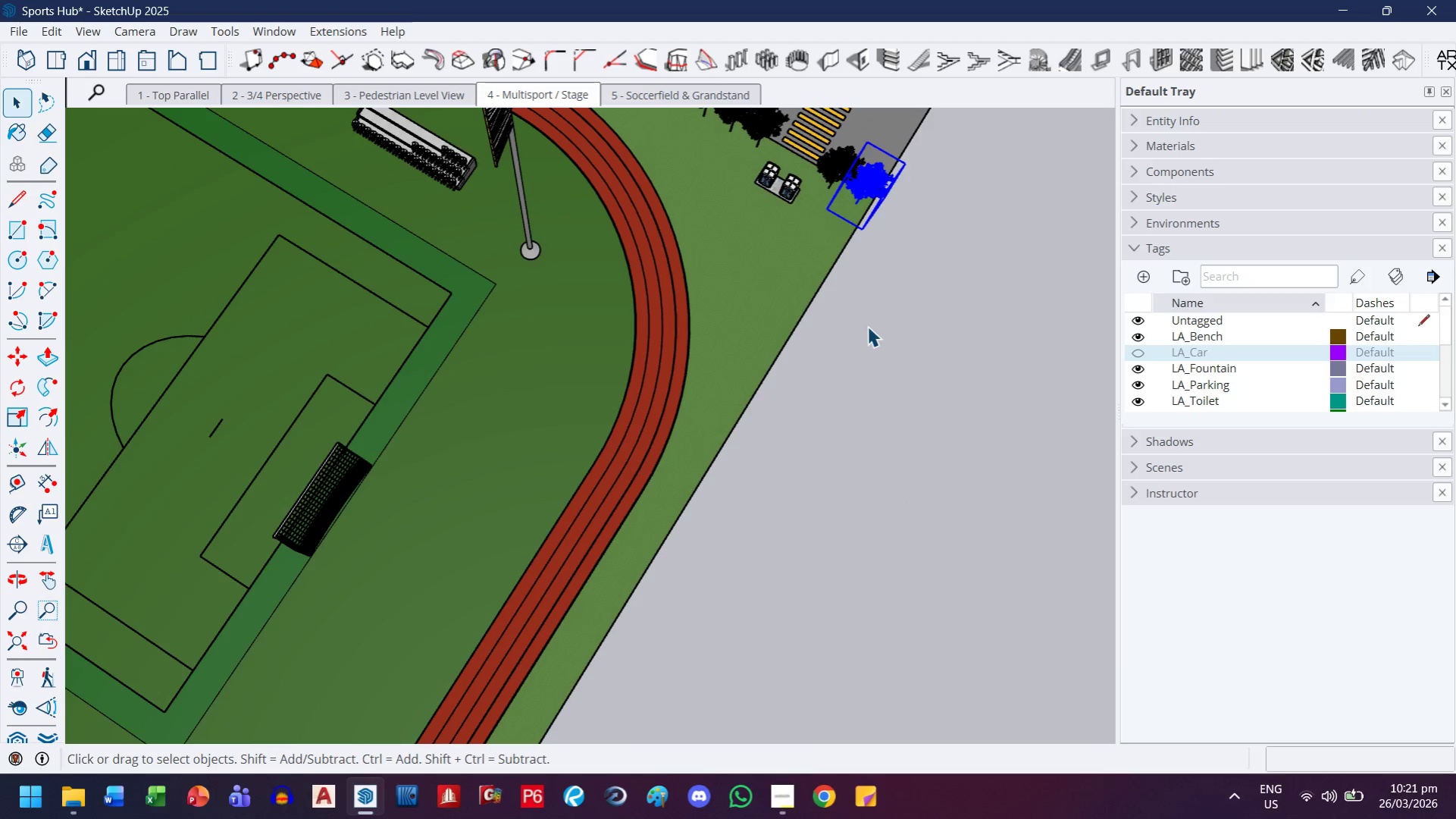 
key(M)
 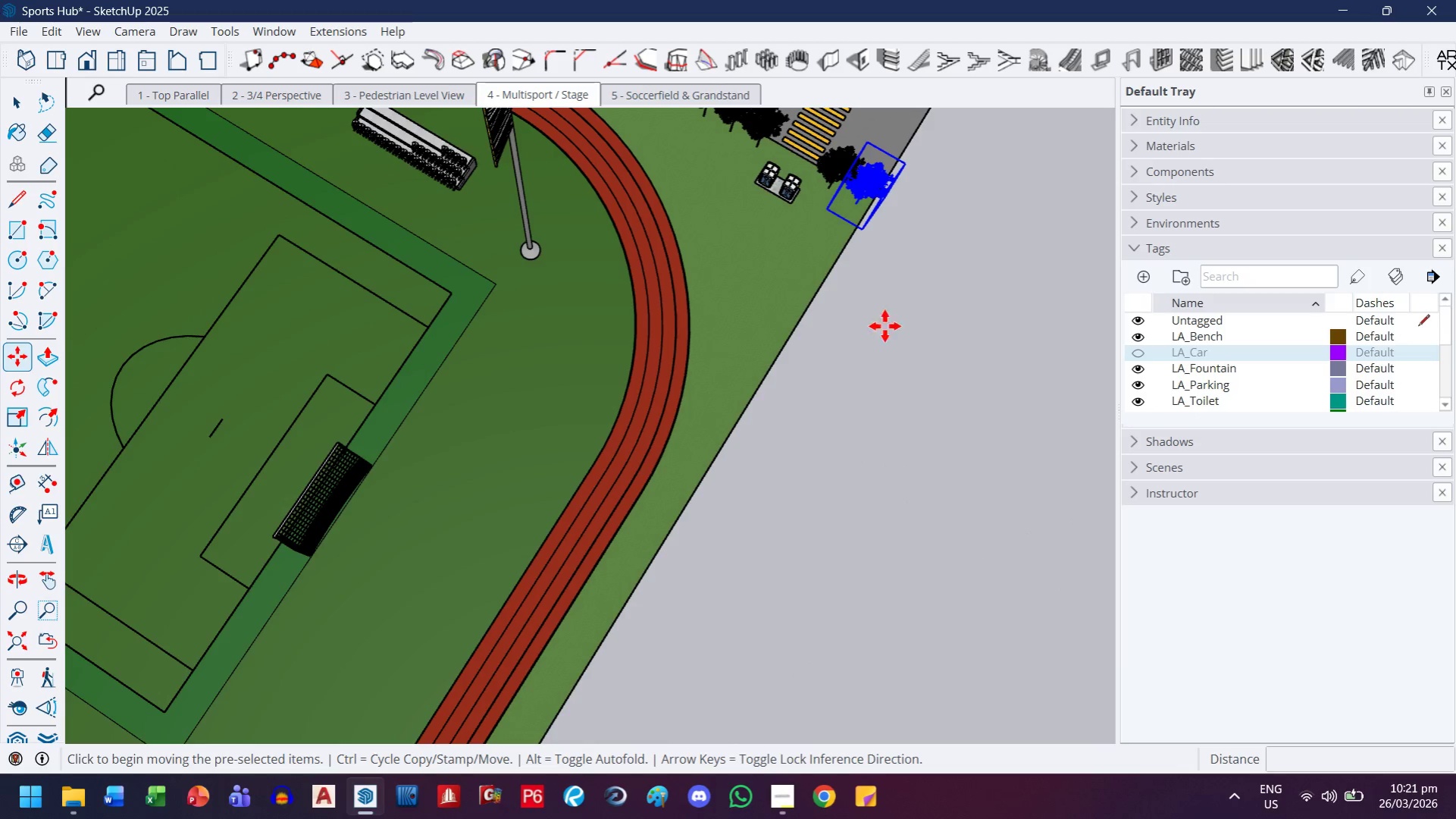 
key(Control+ControlLeft)
 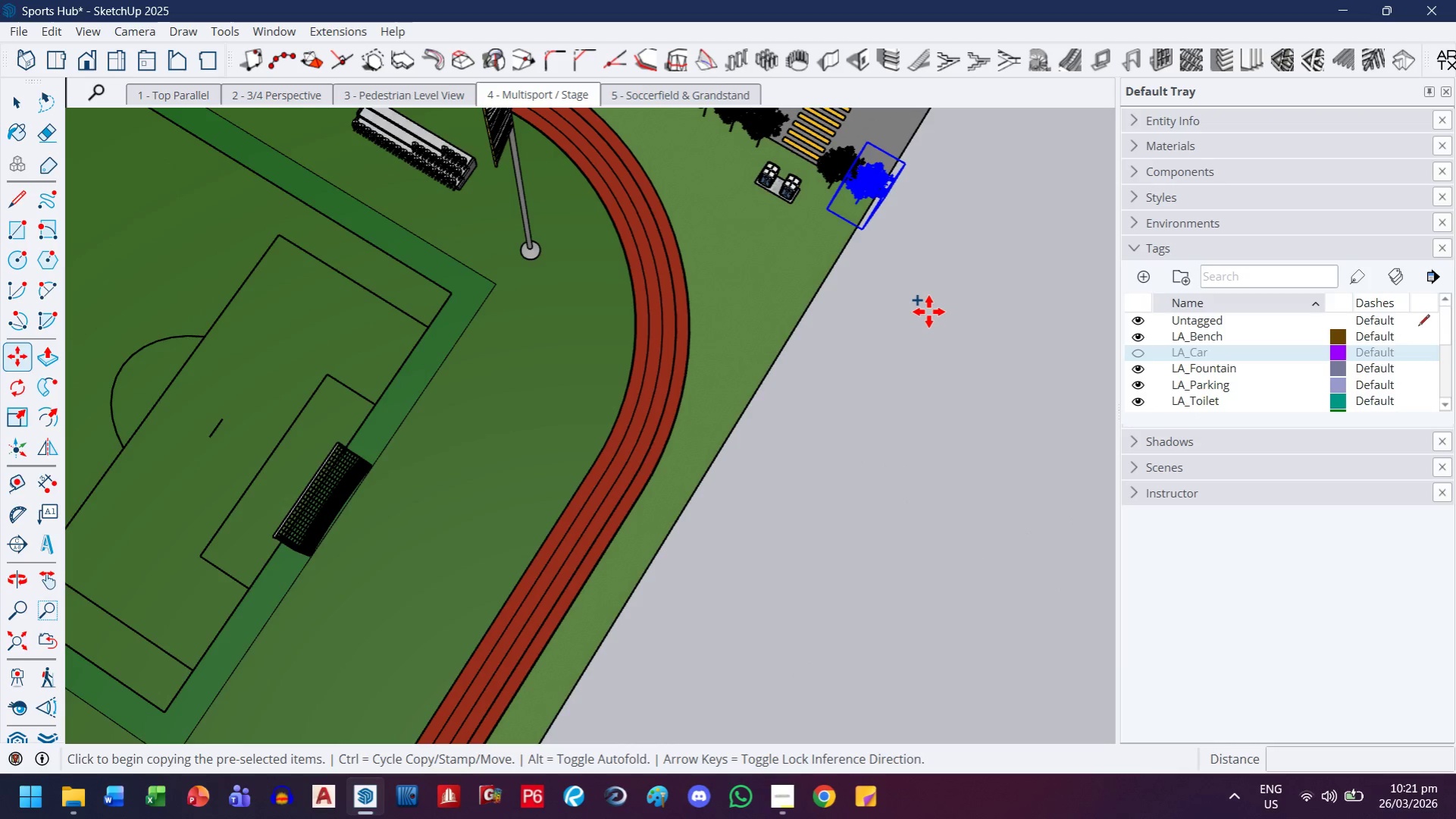 
left_click([928, 312])
 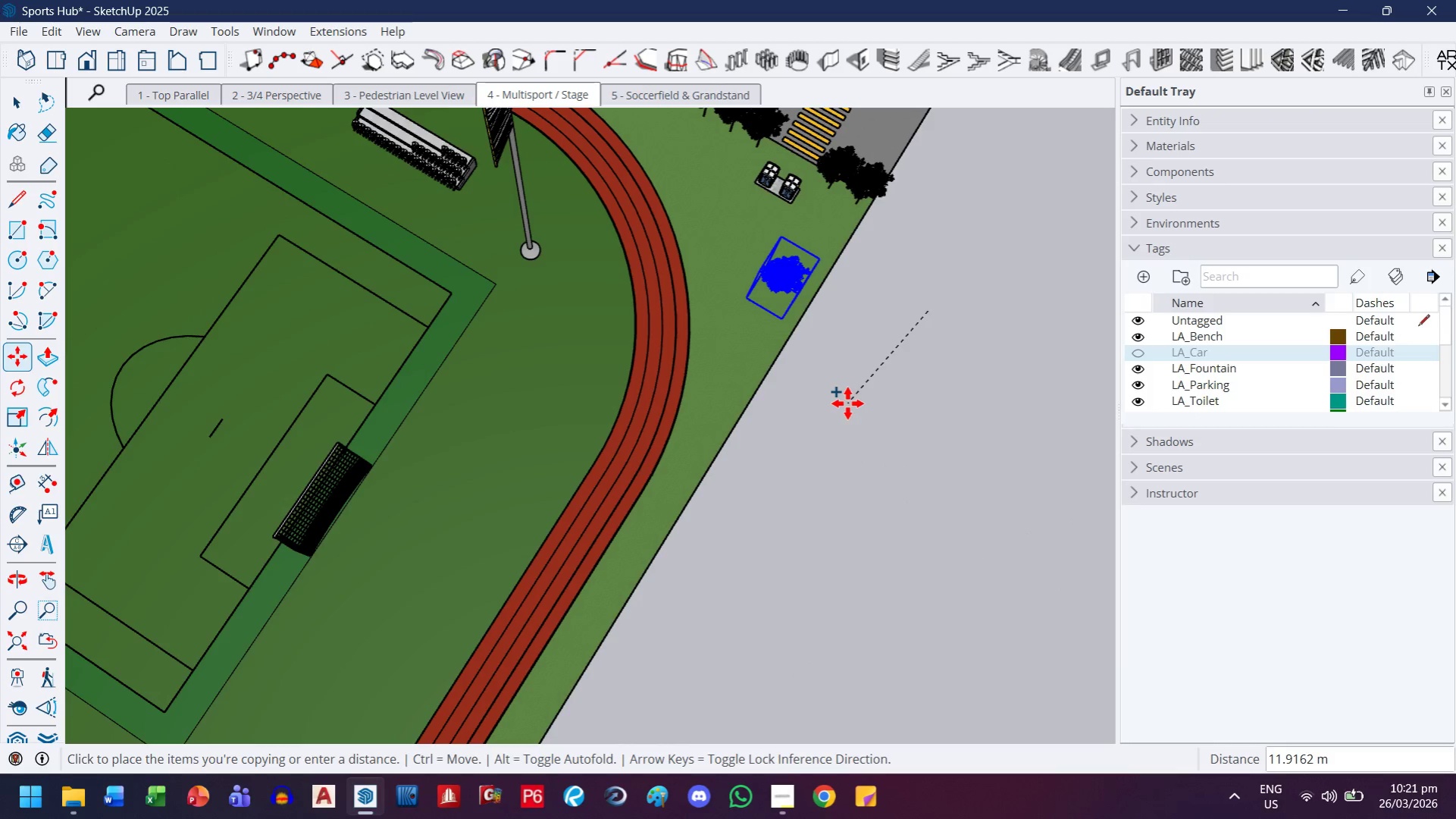 
key(ArrowLeft)
 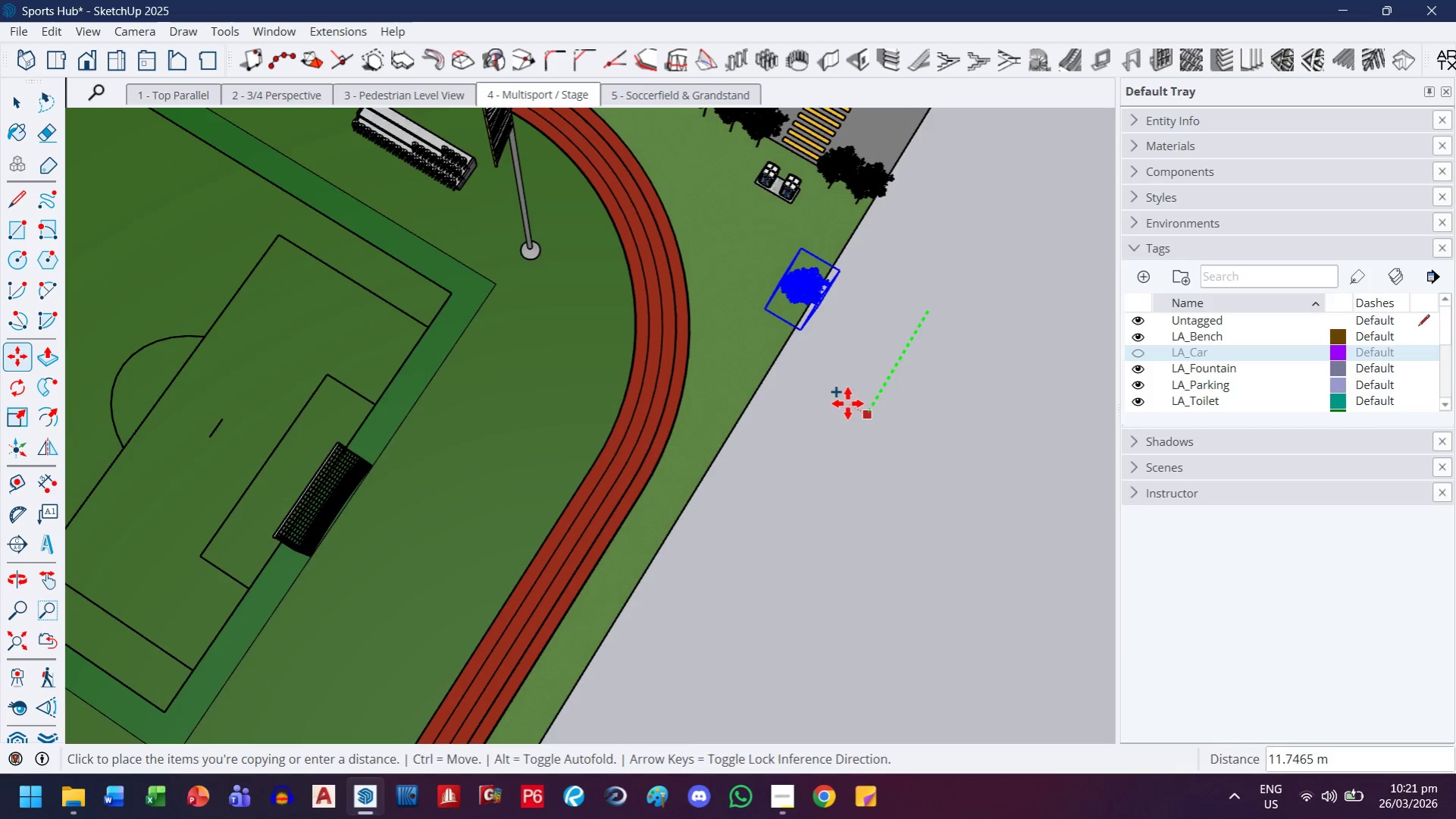 
key(3)
 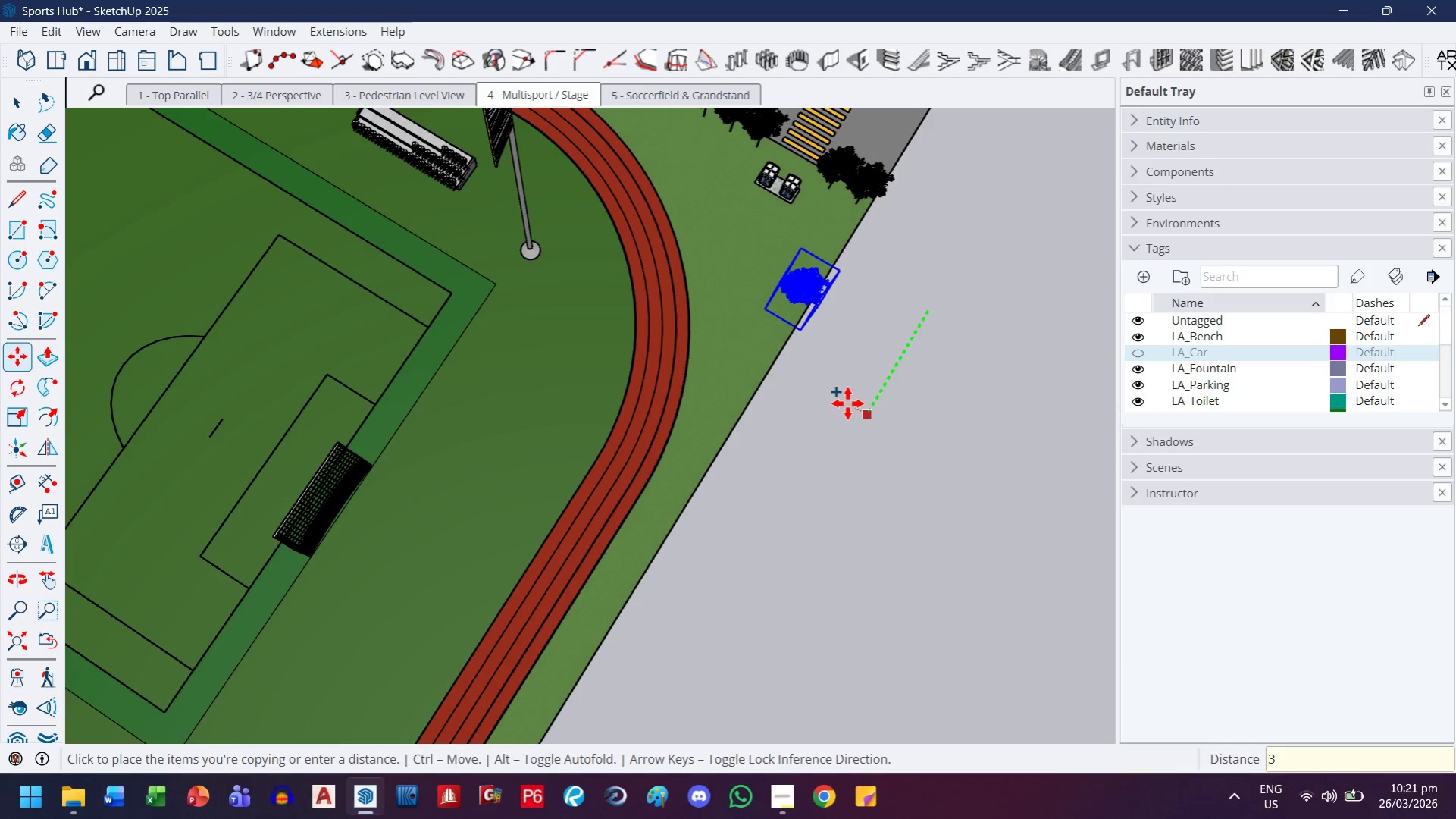 
key(Enter)
 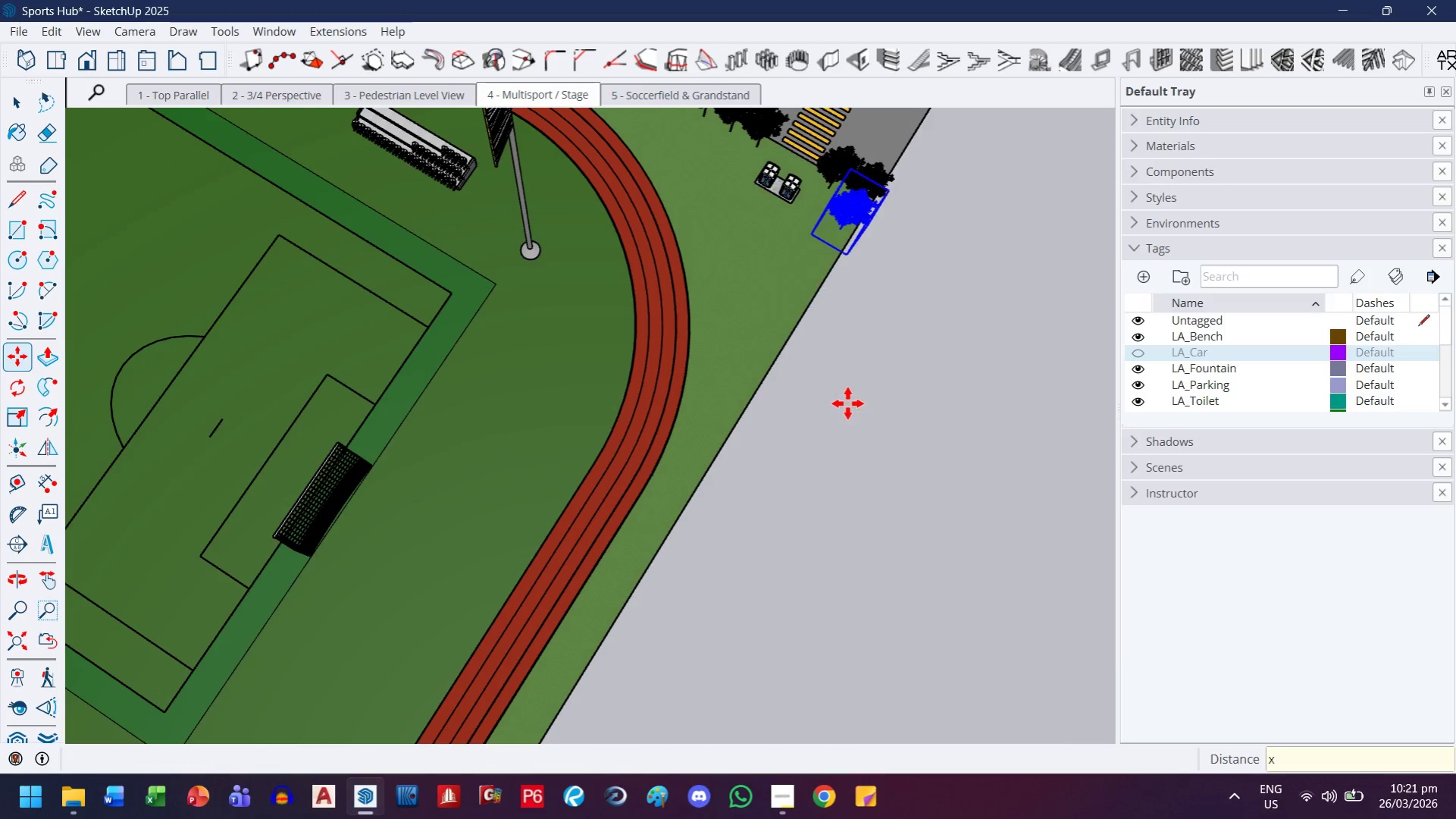 
type(x35)
 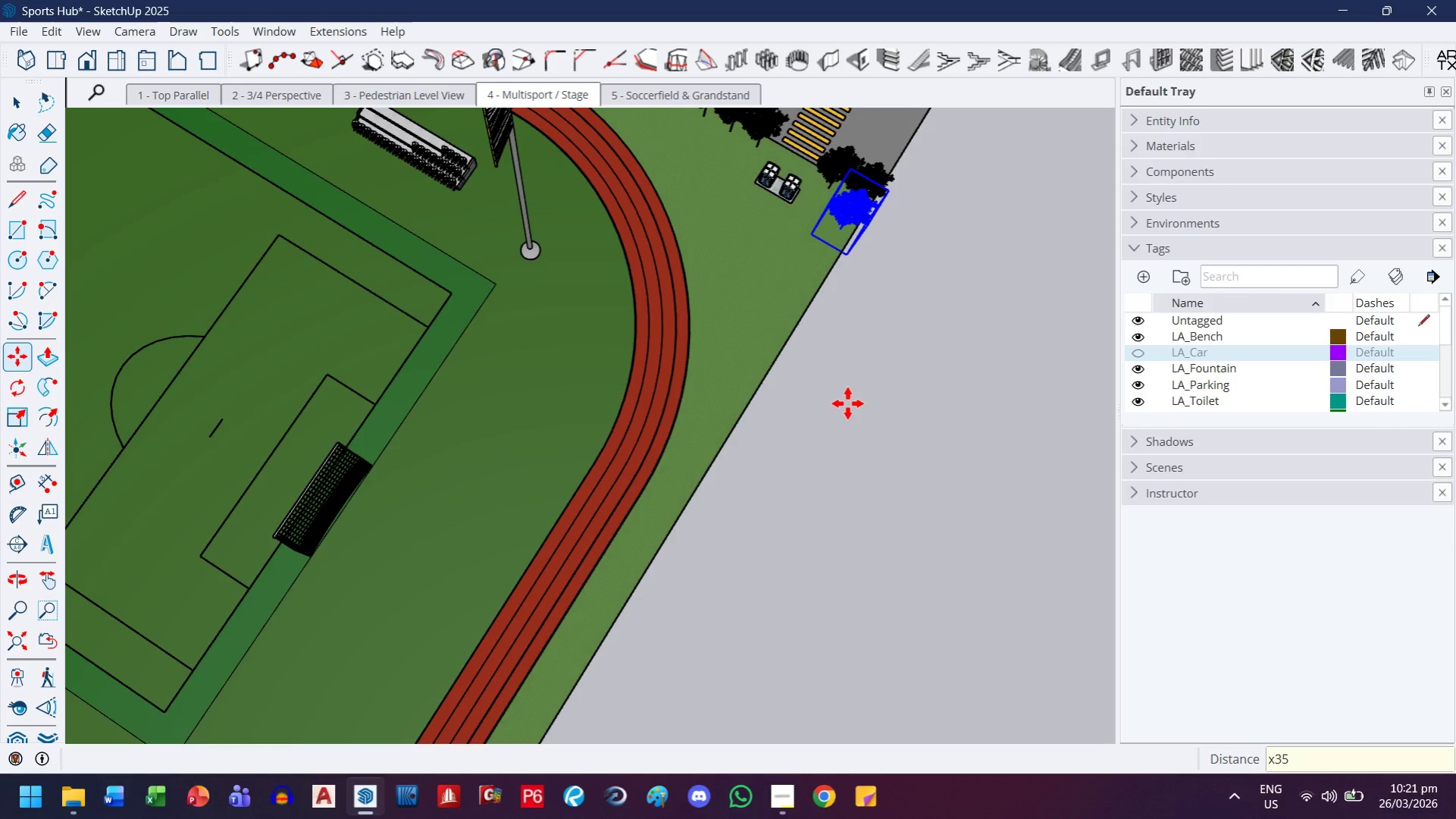 
key(Enter)
 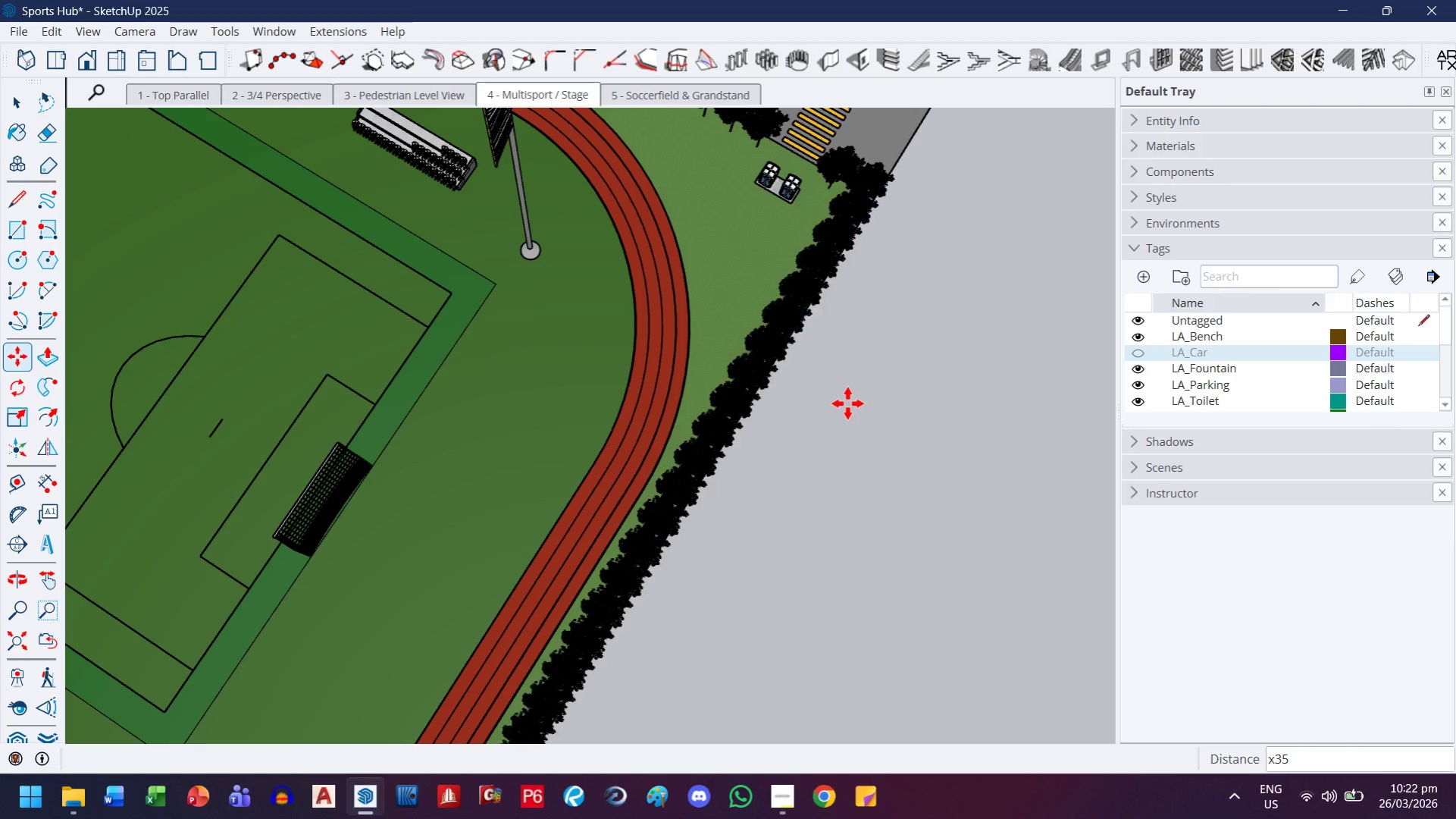 
wait(7.2)
 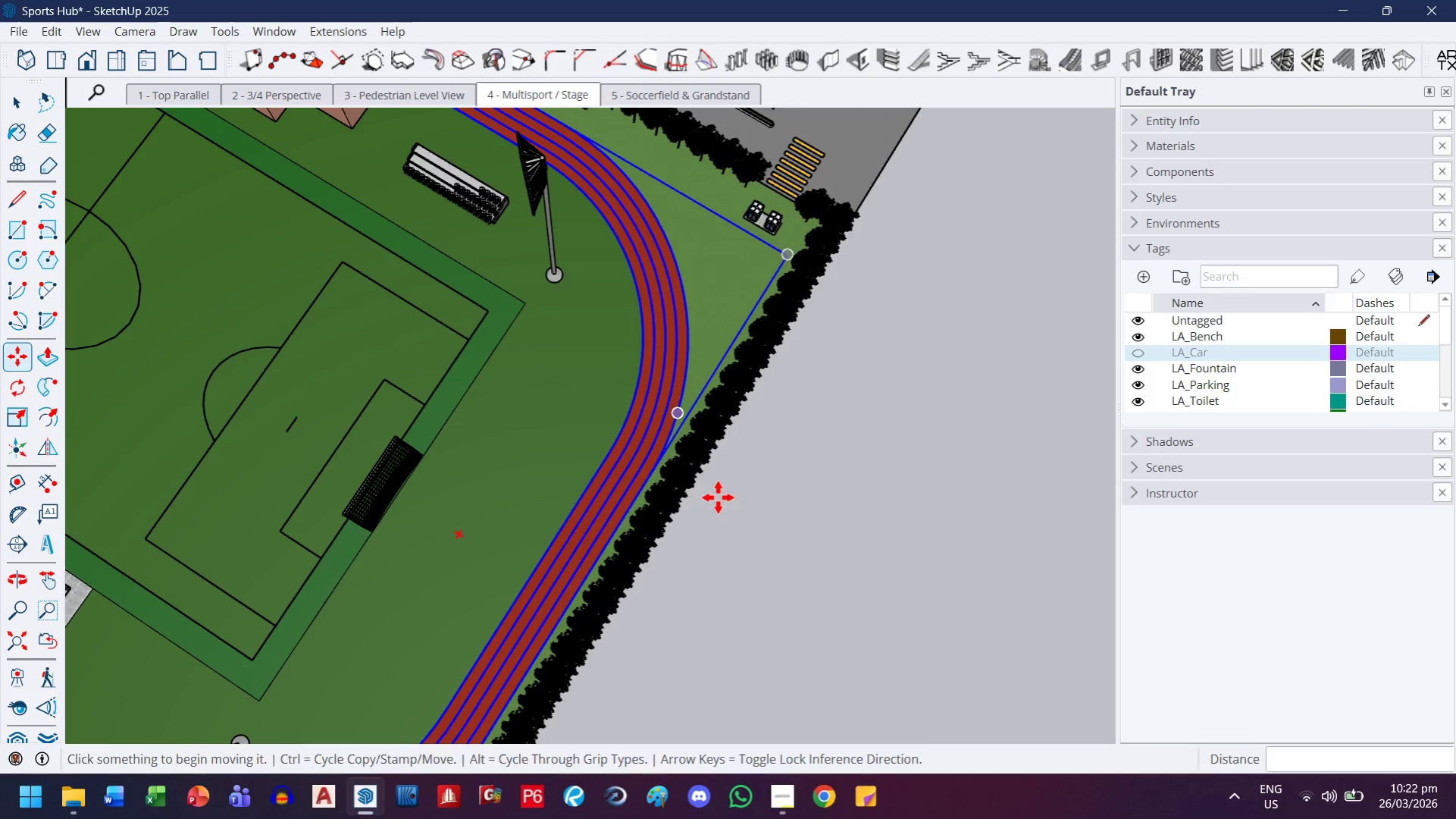 
key(H)
 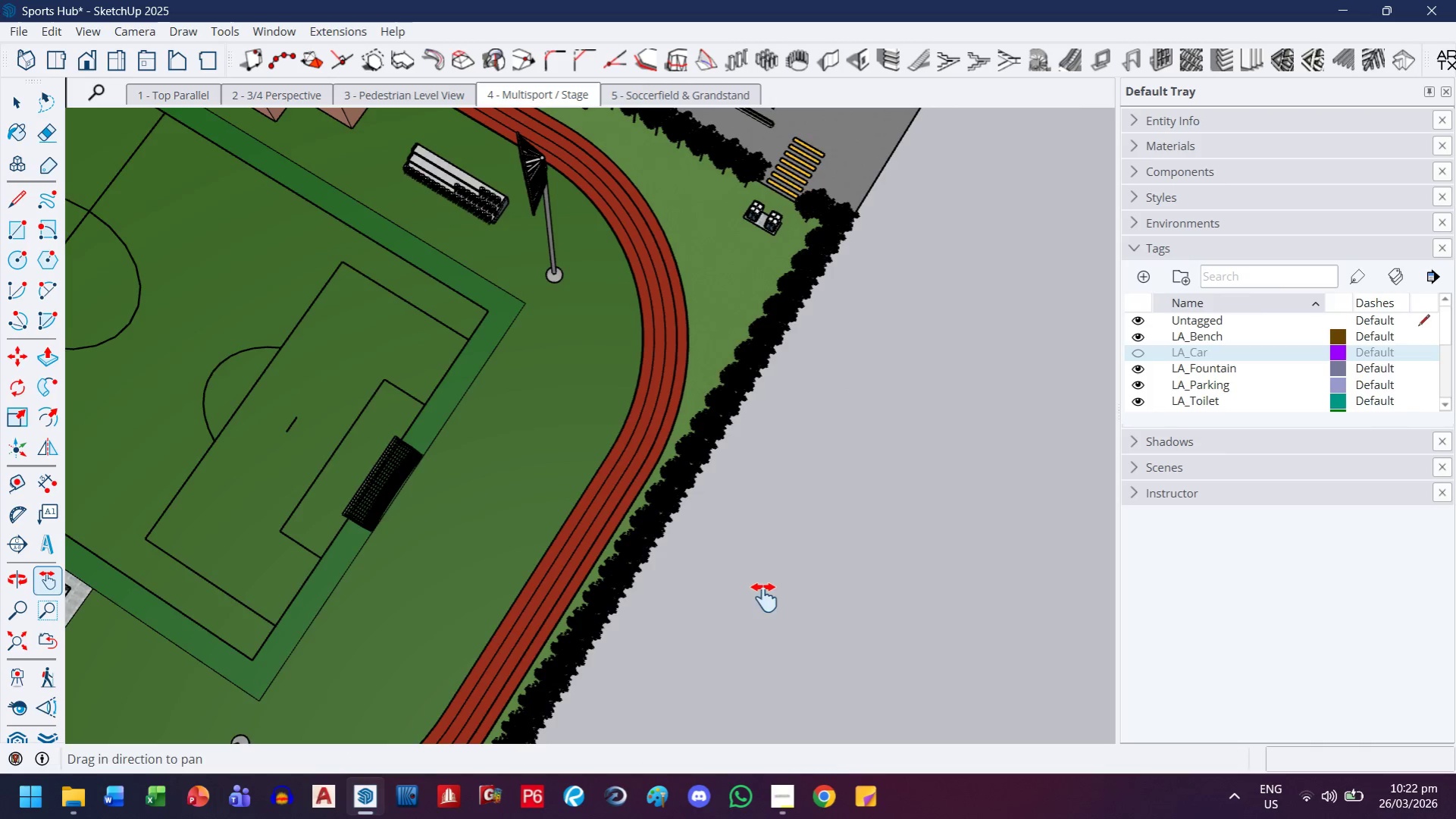 
scroll: coordinate [681, 406], scroll_direction: down, amount: 2.0
 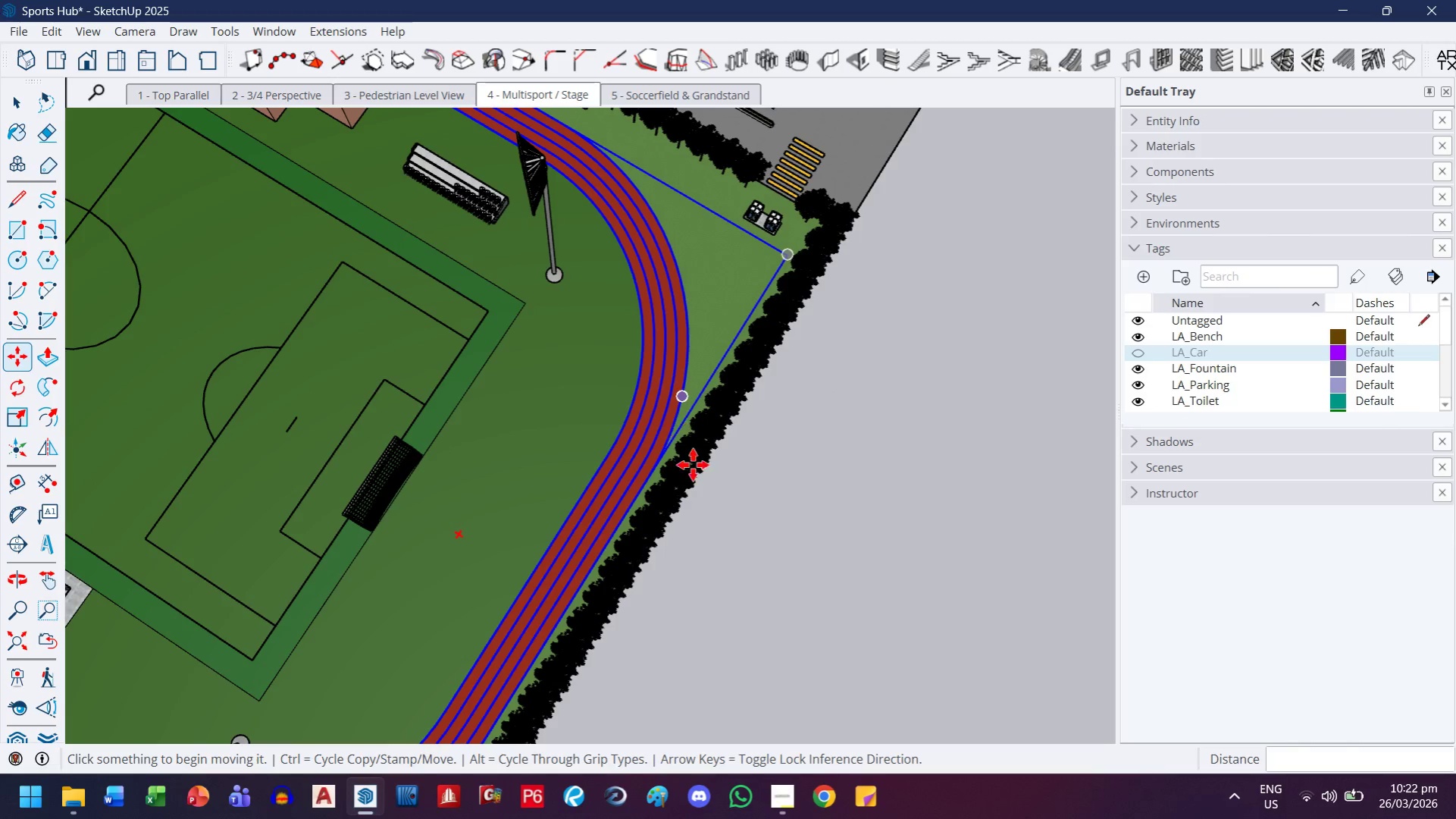 
left_click_drag(start_coordinate=[766, 595], to_coordinate=[829, 199])
 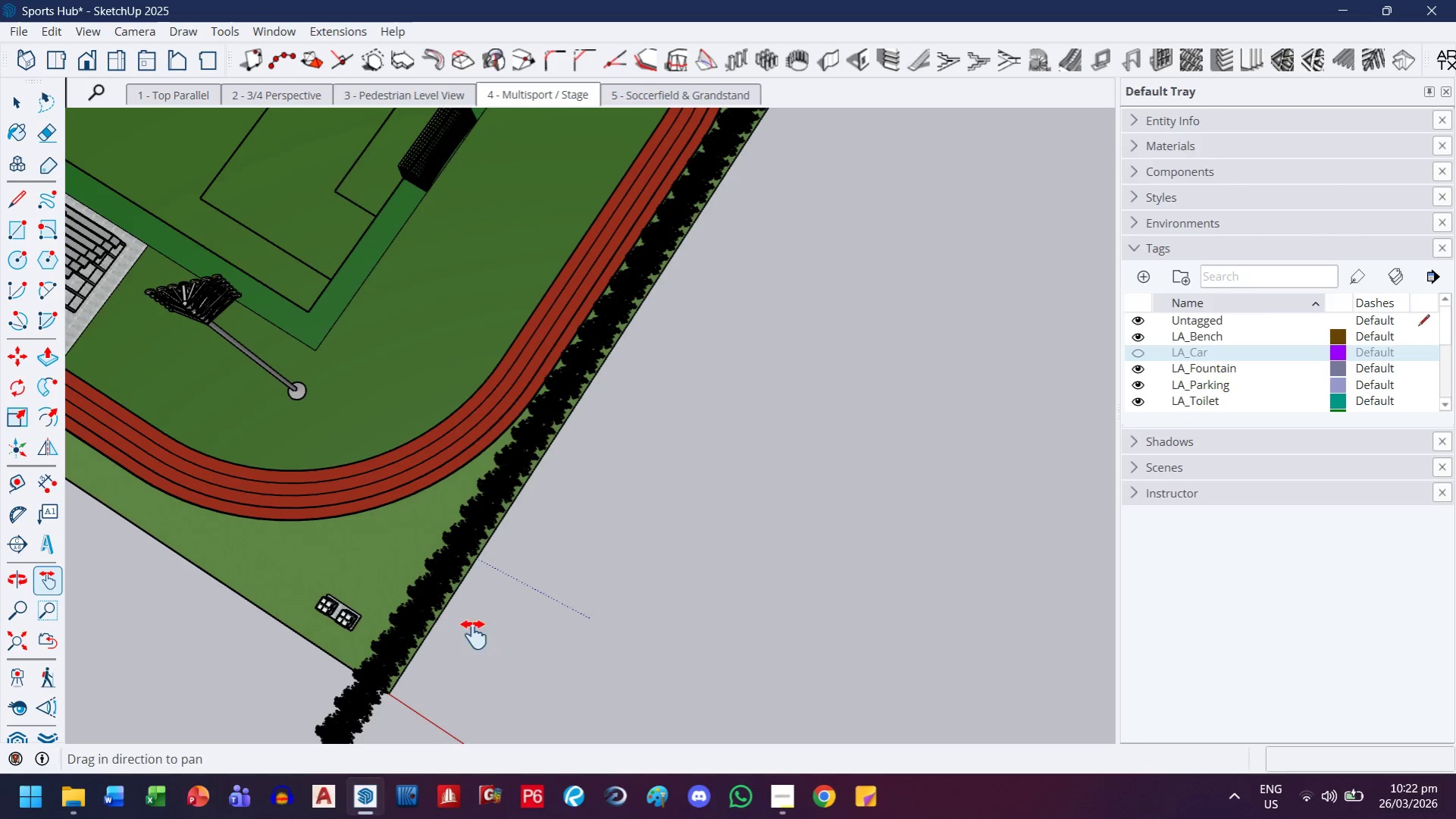 
scroll: coordinate [437, 669], scroll_direction: up, amount: 3.0
 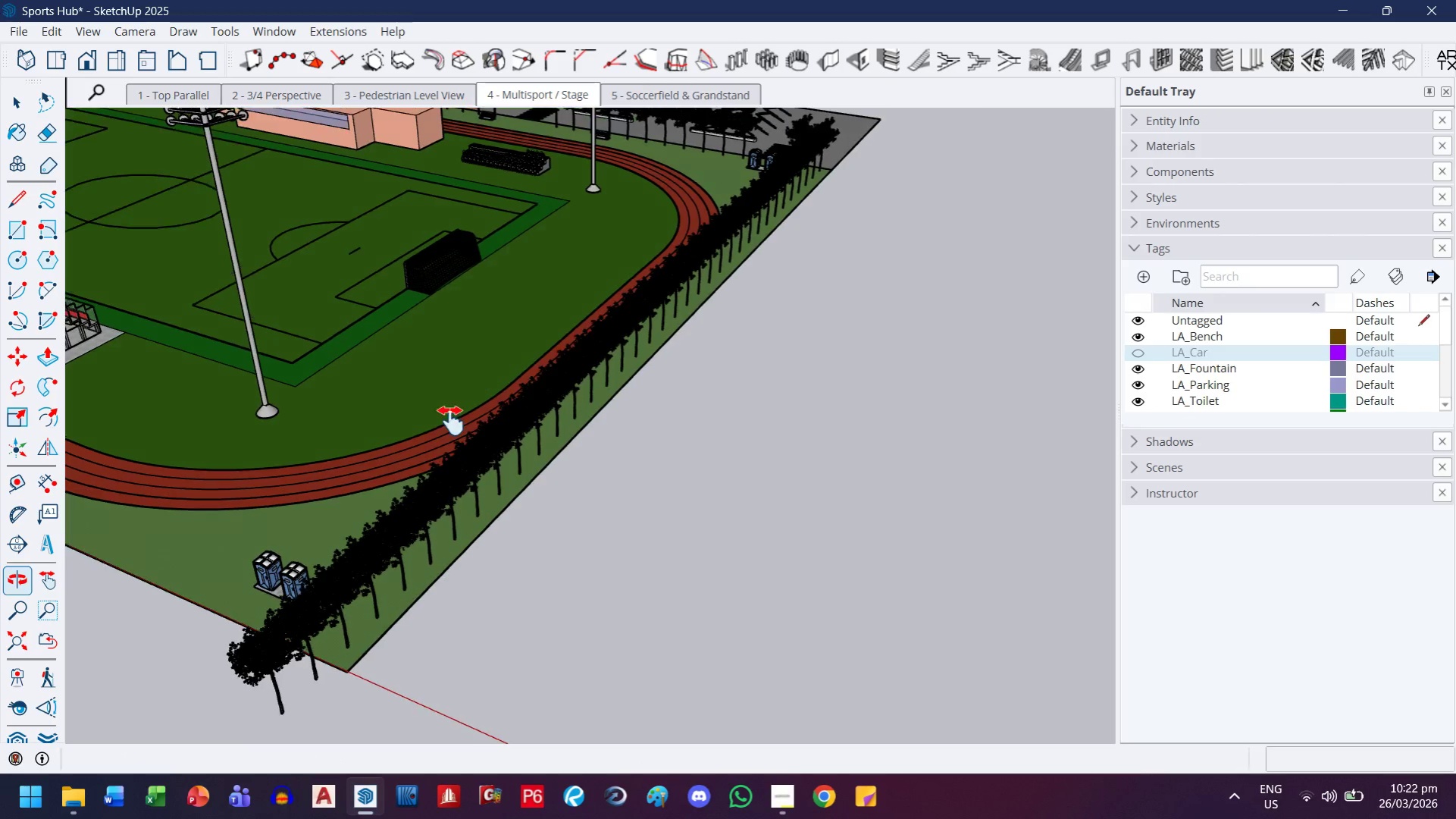 
left_click_drag(start_coordinate=[339, 687], to_coordinate=[433, 459])
 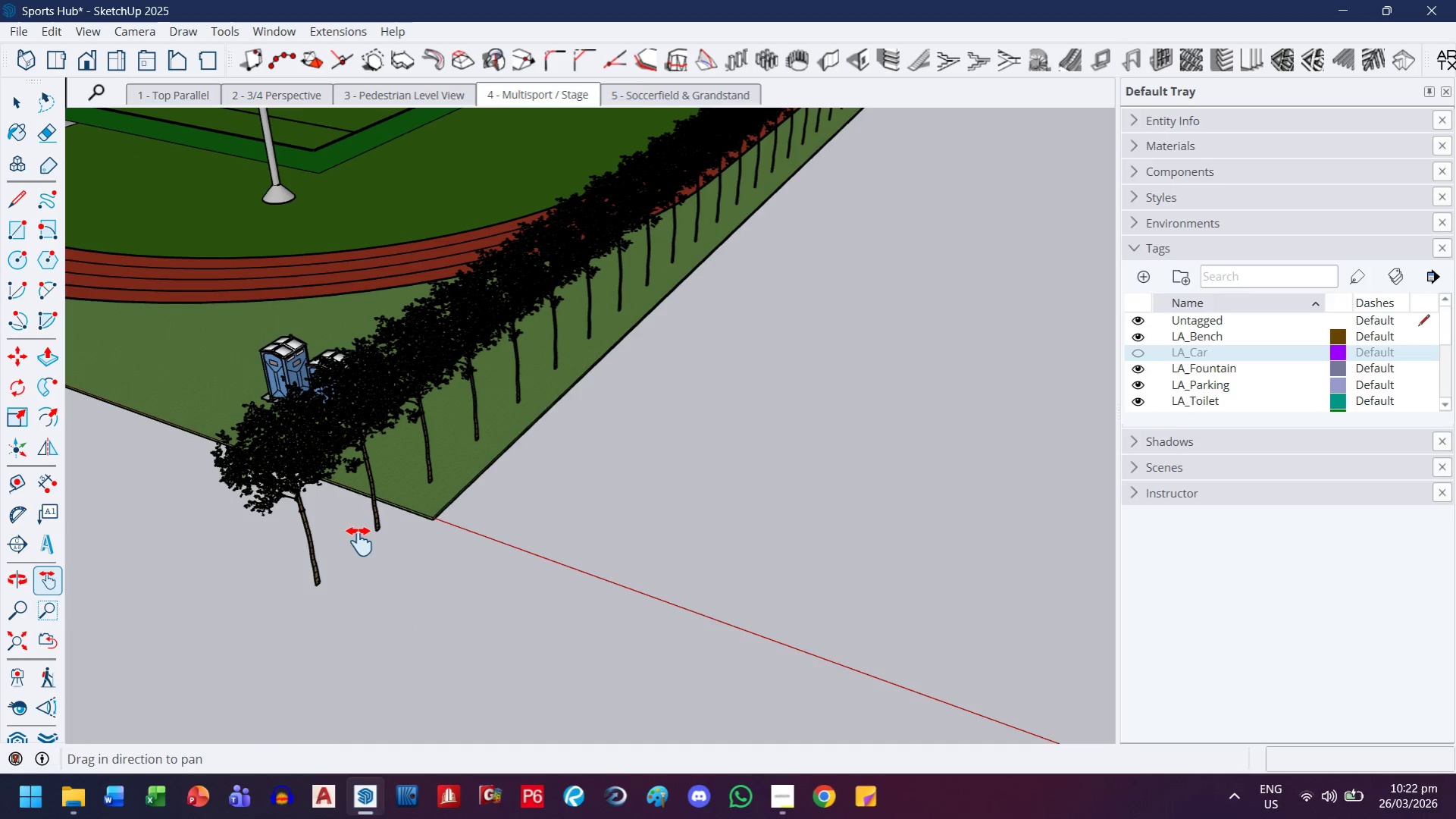 
scroll: coordinate [353, 585], scroll_direction: up, amount: 6.0
 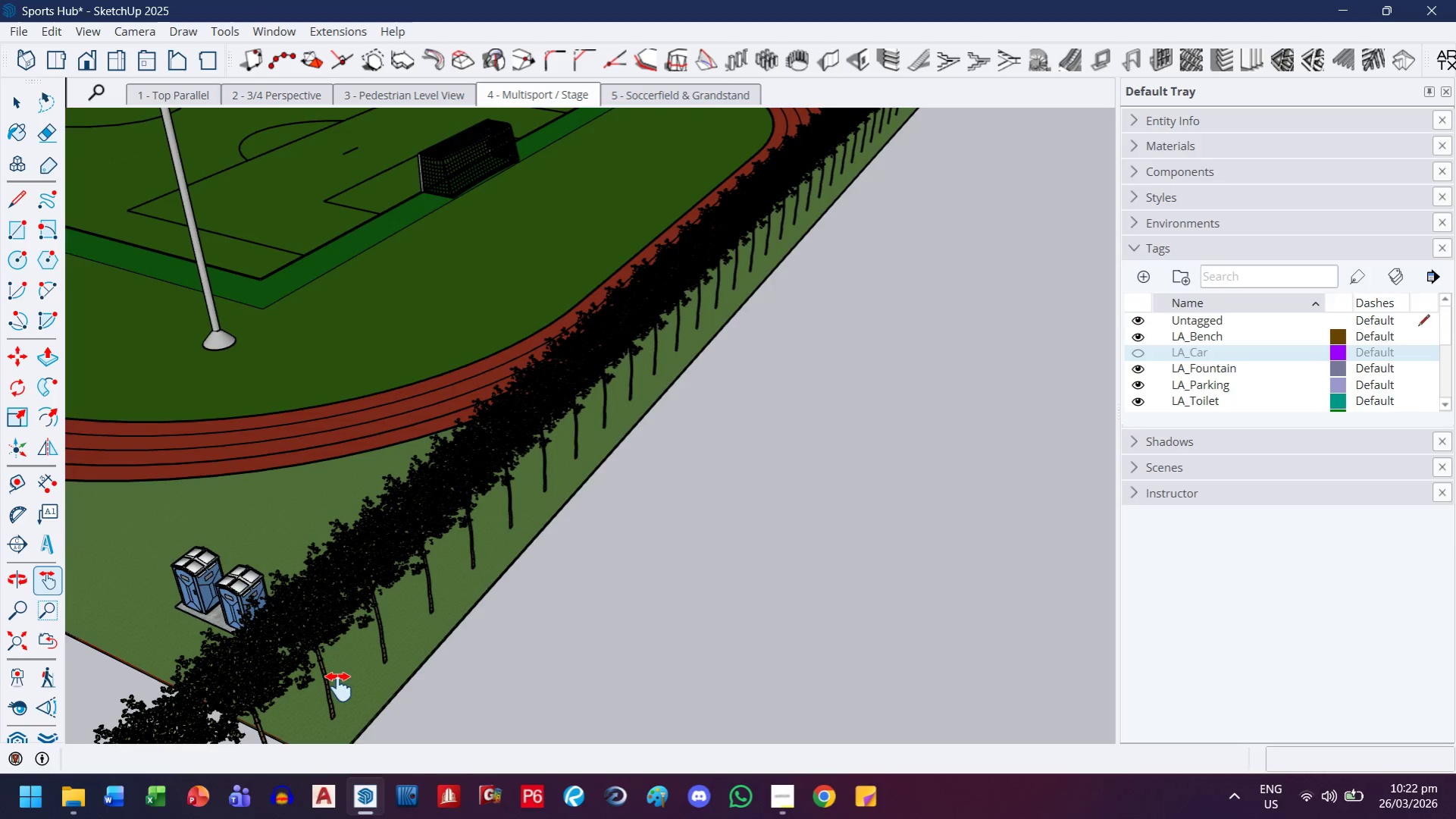 
key(E)
 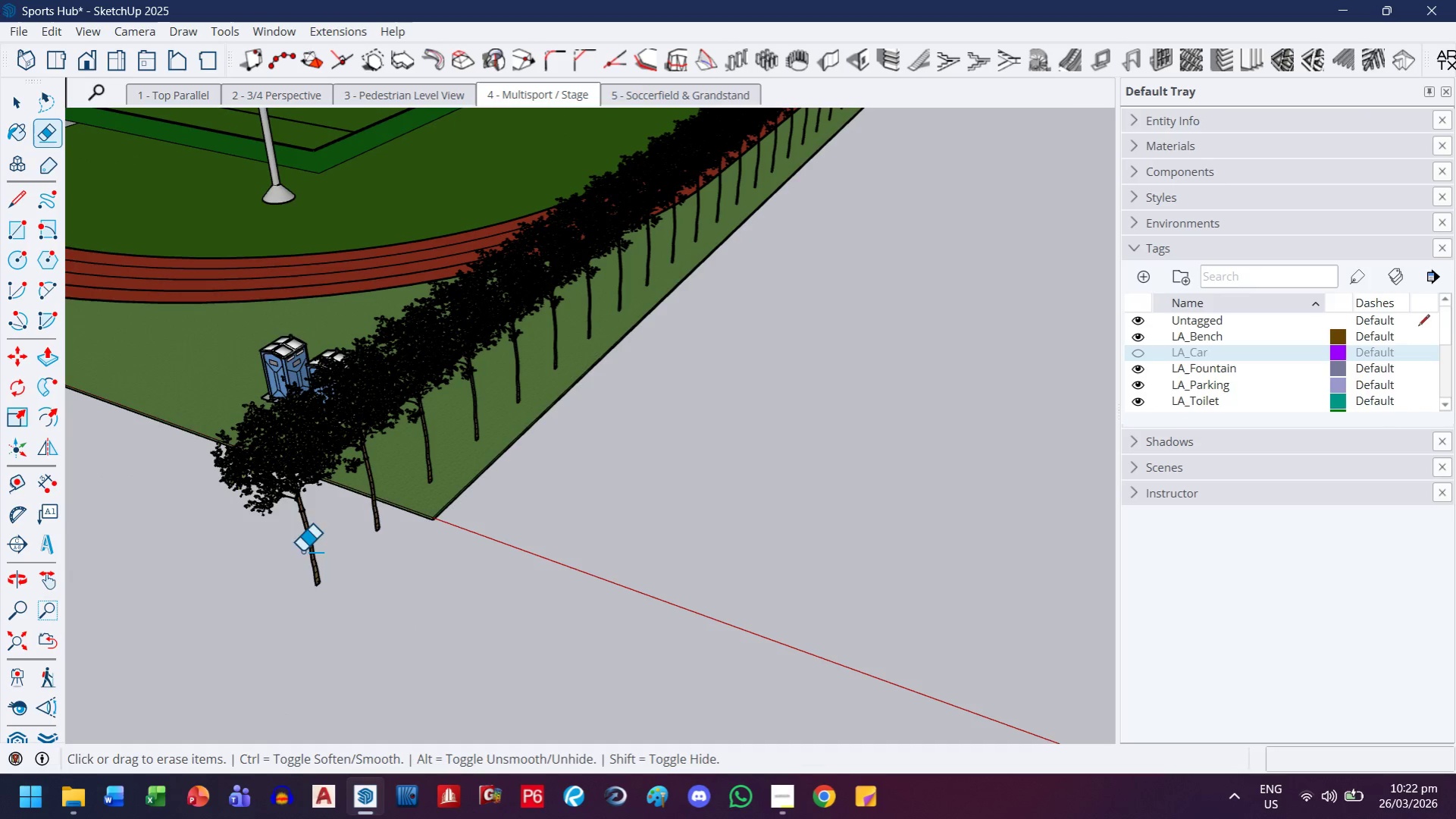 
left_click_drag(start_coordinate=[304, 536], to_coordinate=[312, 536])
 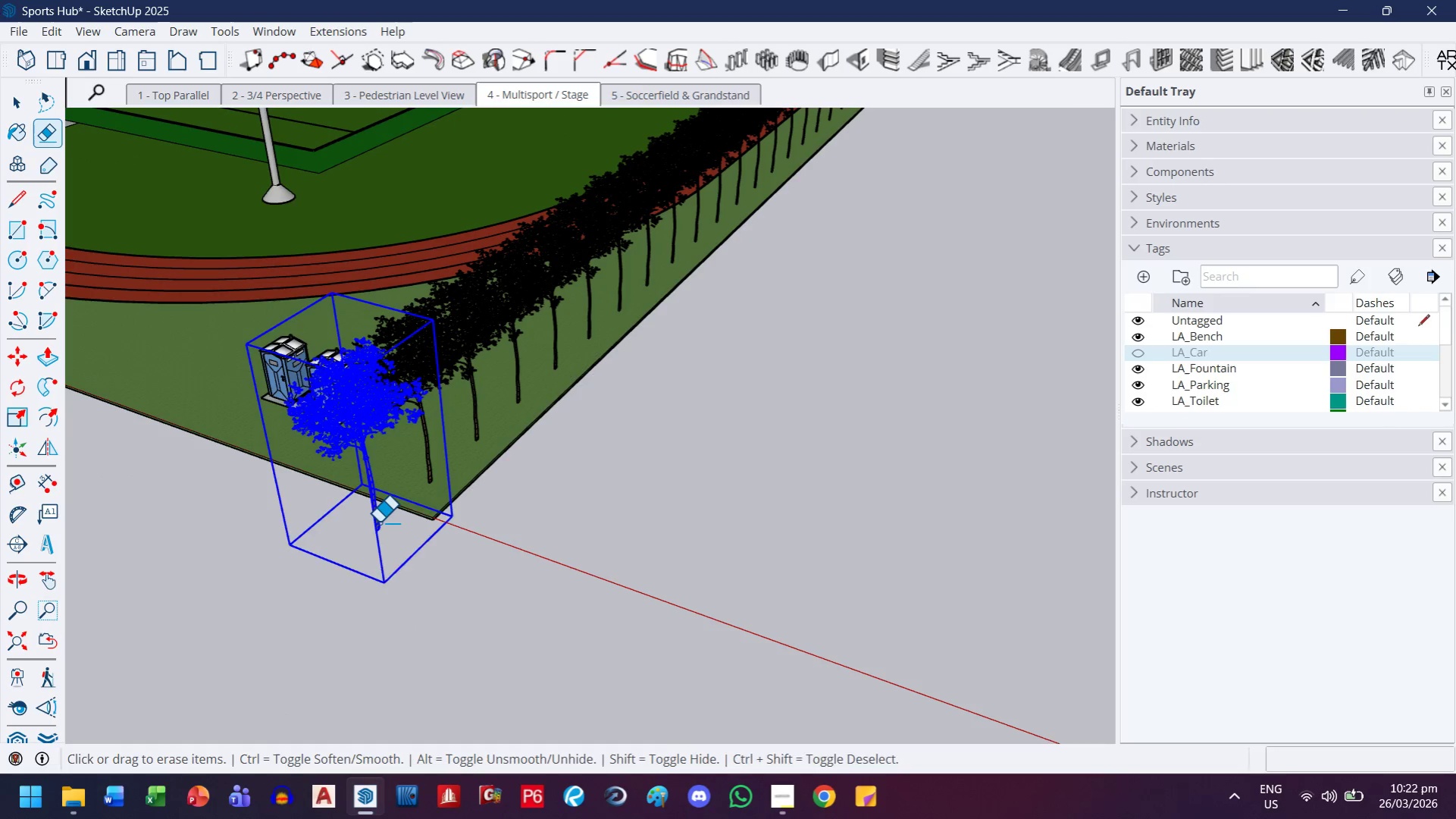 
scroll: coordinate [671, 562], scroll_direction: down, amount: 5.0
 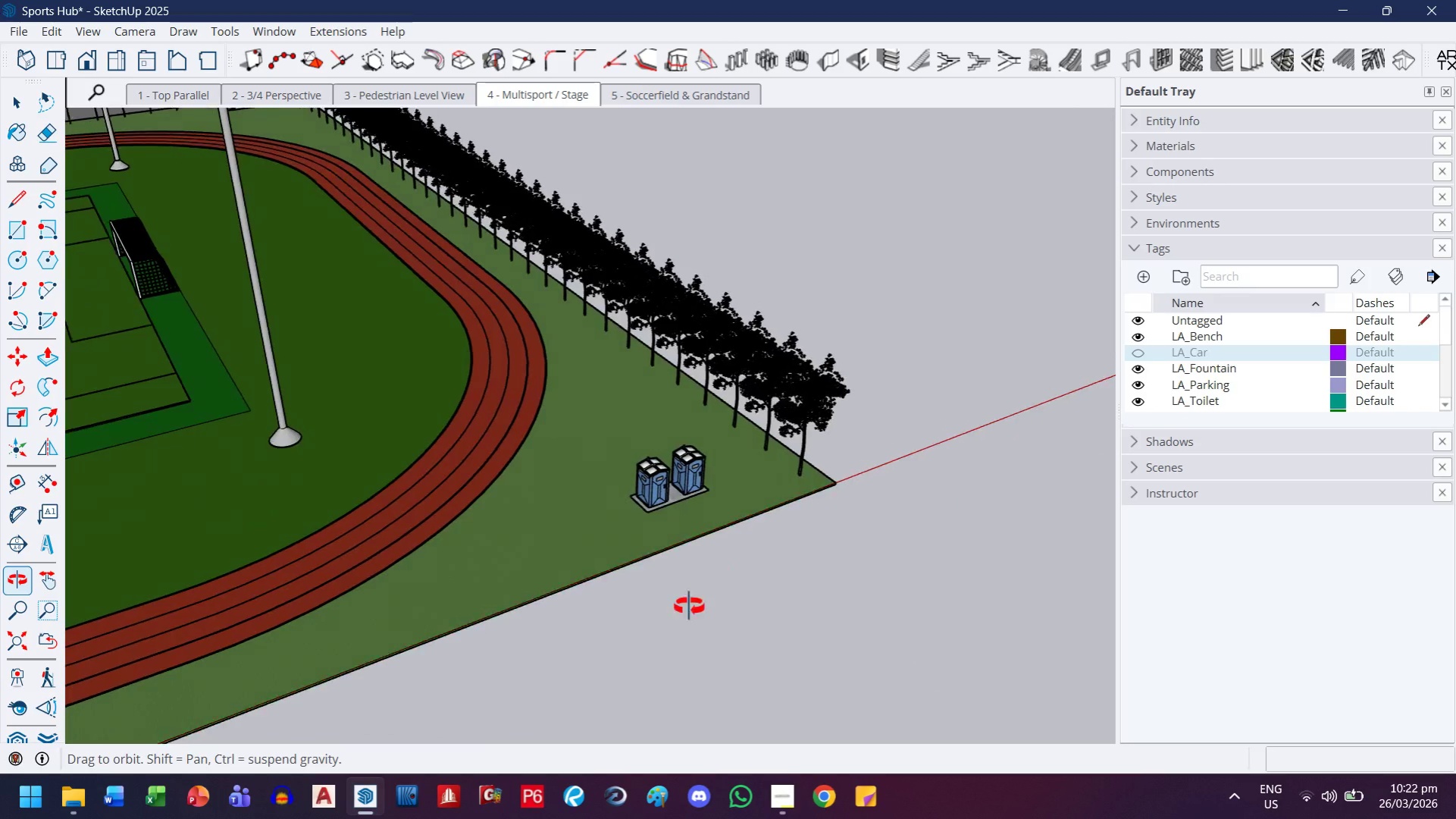 
key(H)
 